 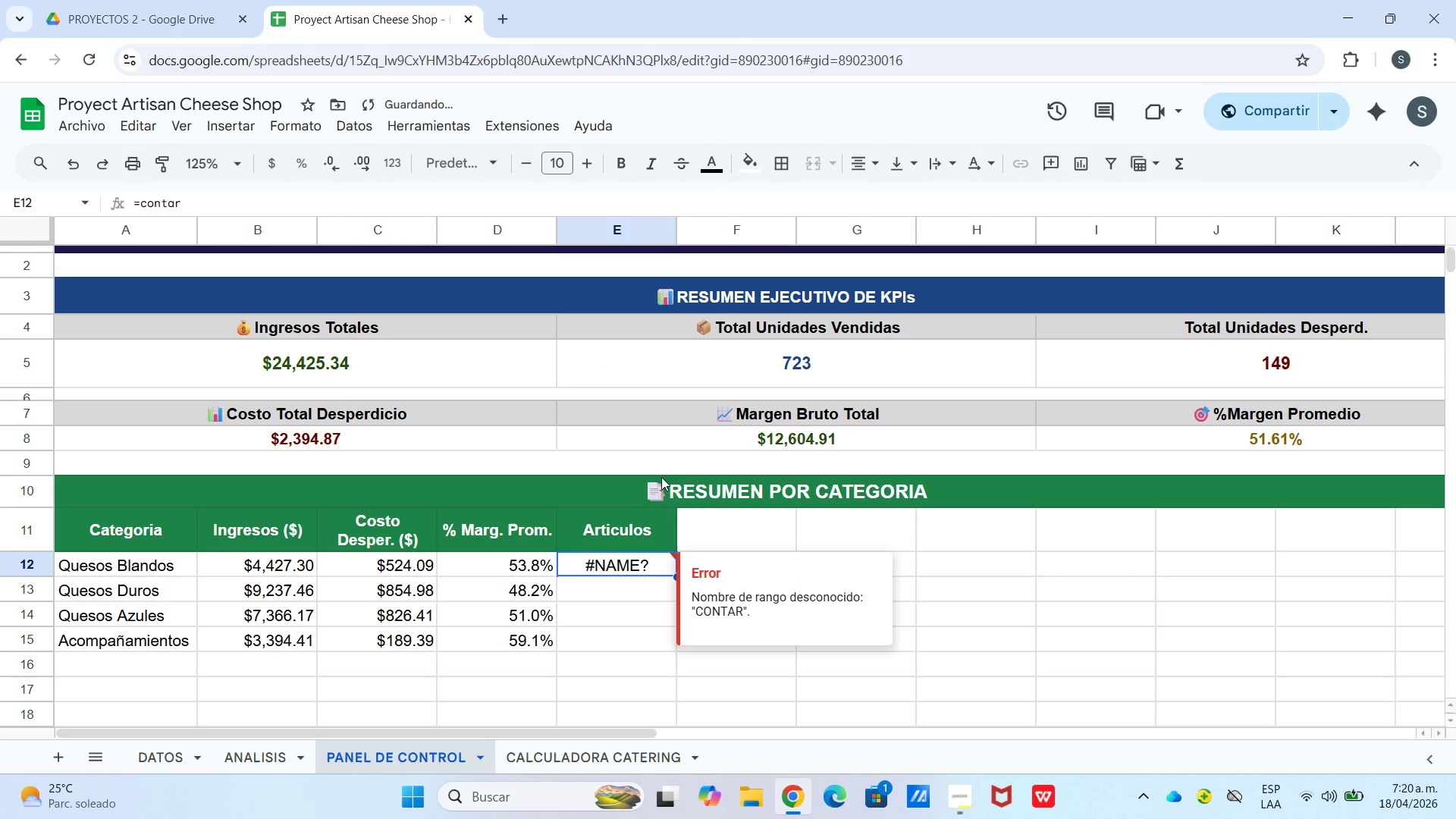 
left_click([224, 191])
 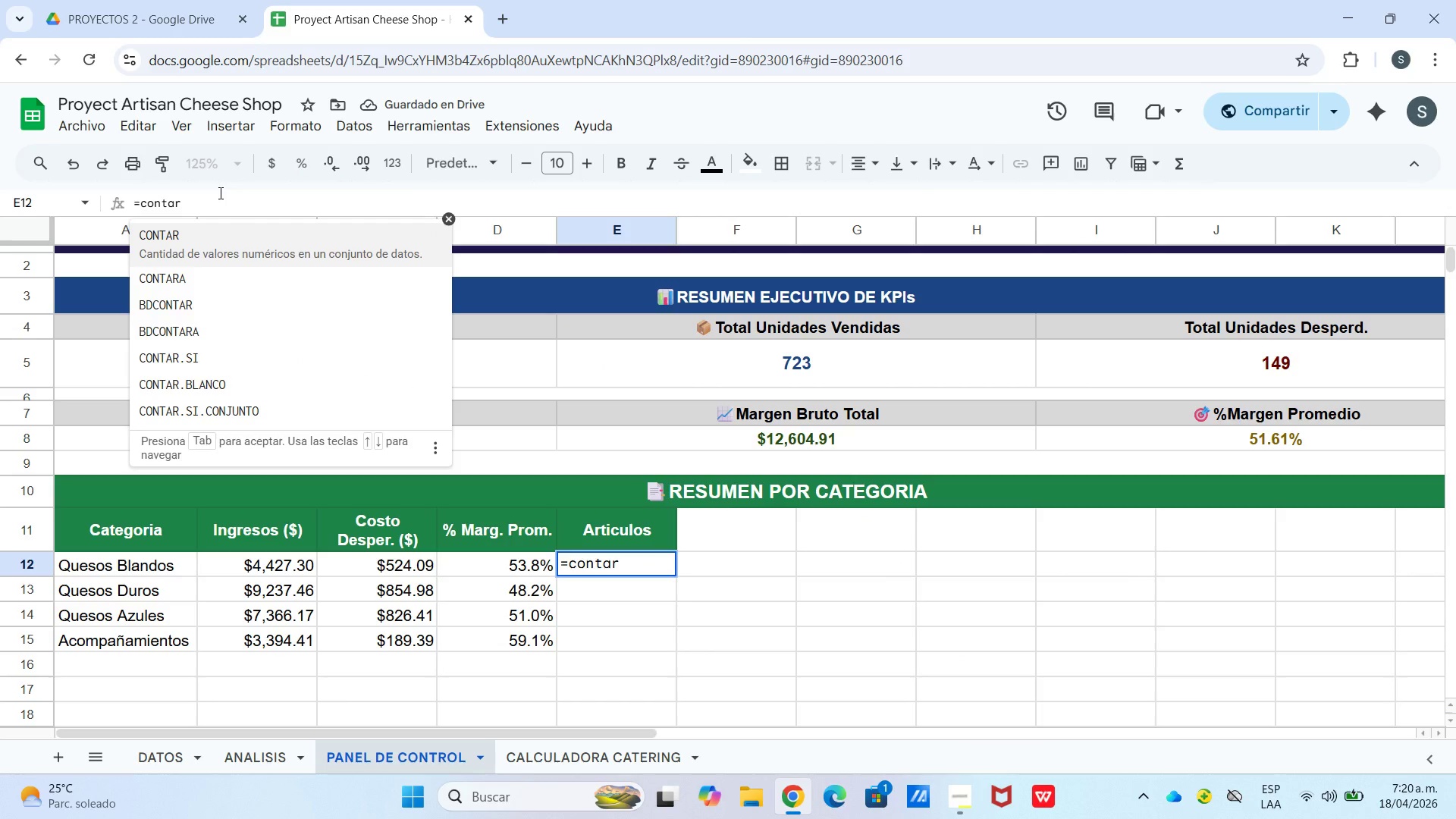 
type(si)
key(Backspace)
key(Backspace)
 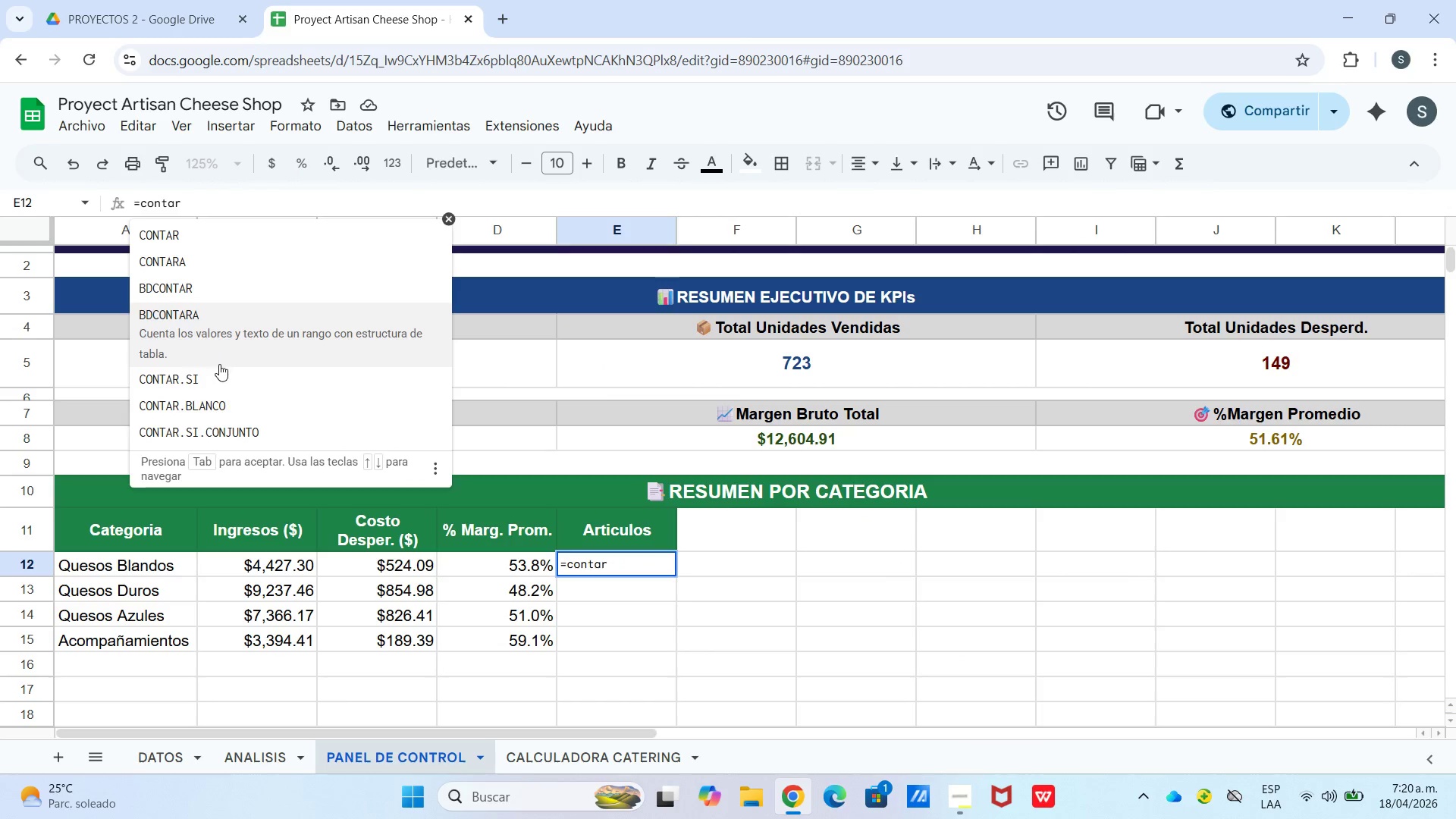 
left_click([223, 359])
 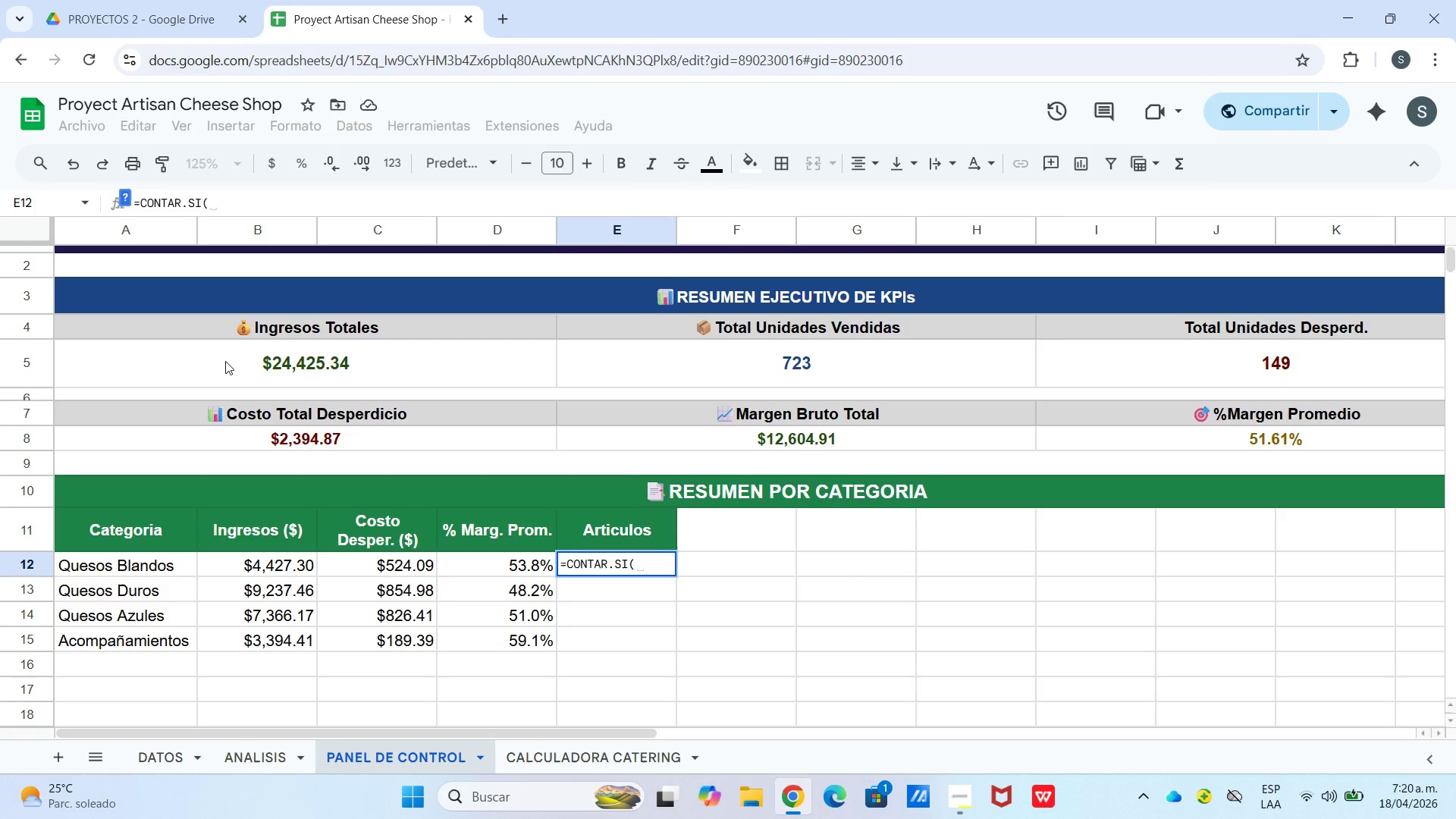 
type(datos!c2>c21,@quesos n)
key(Backspace)
type(blandos@)
 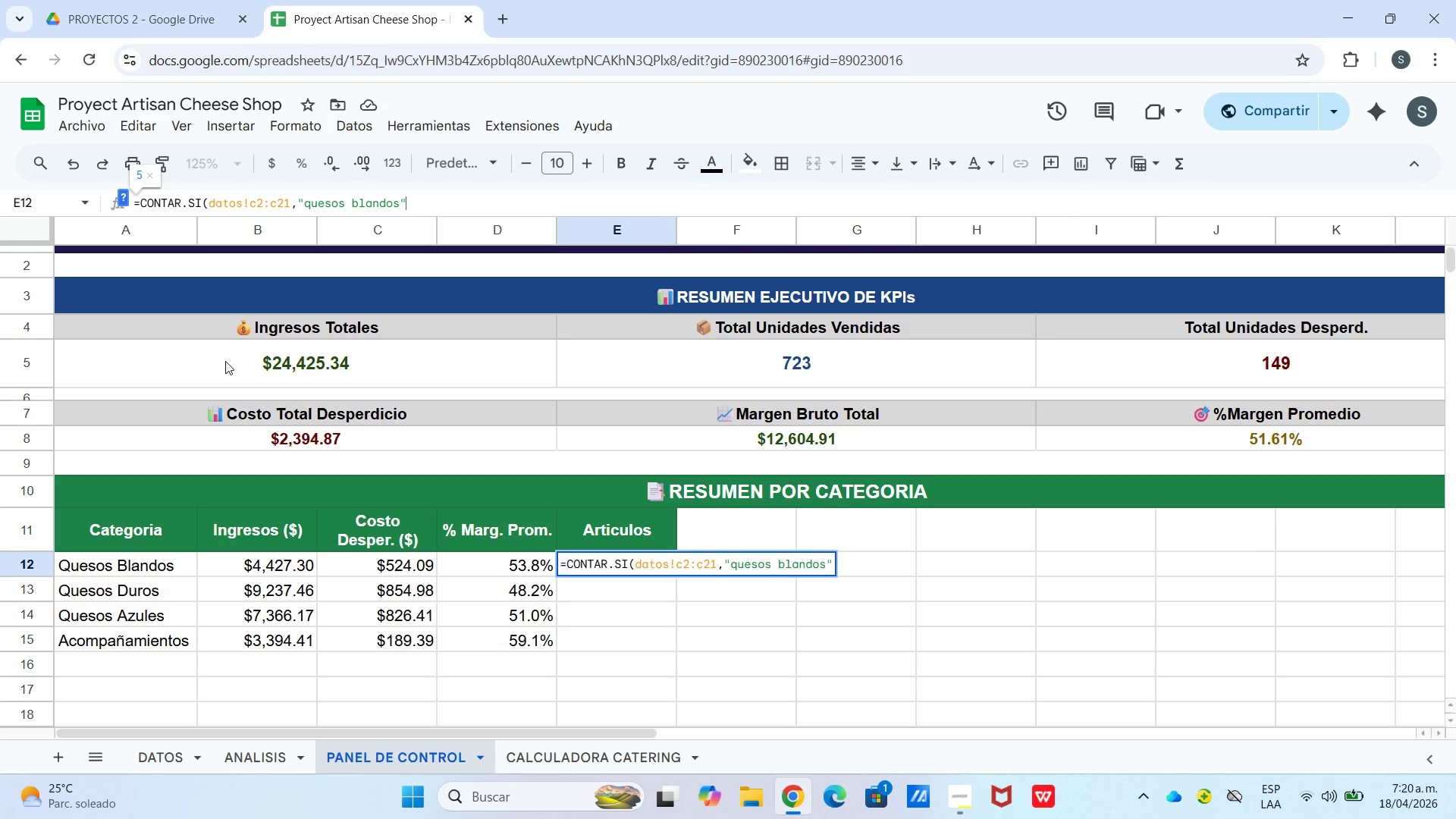 
wait(5.75)
 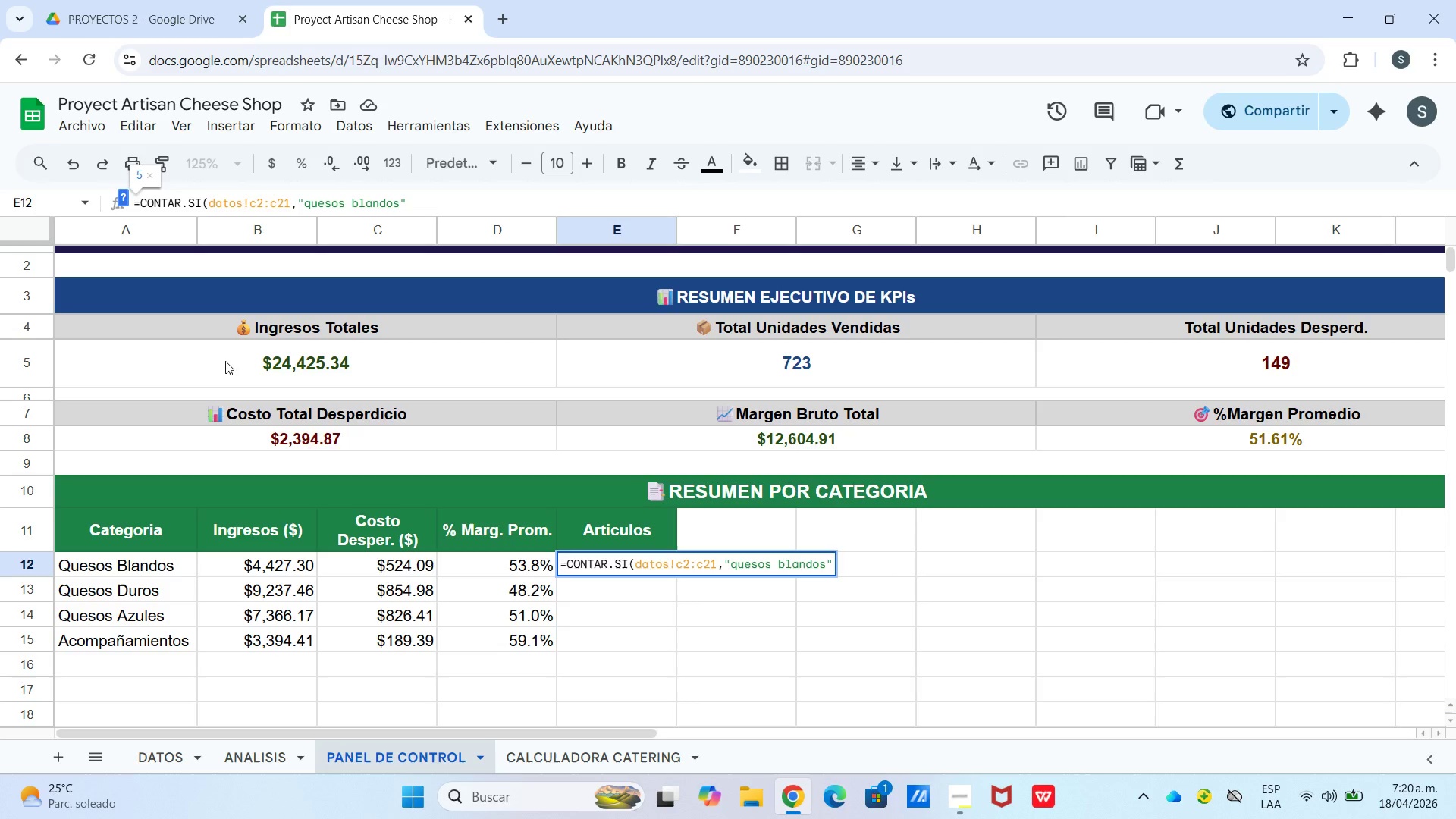 
key(Shift+9)
 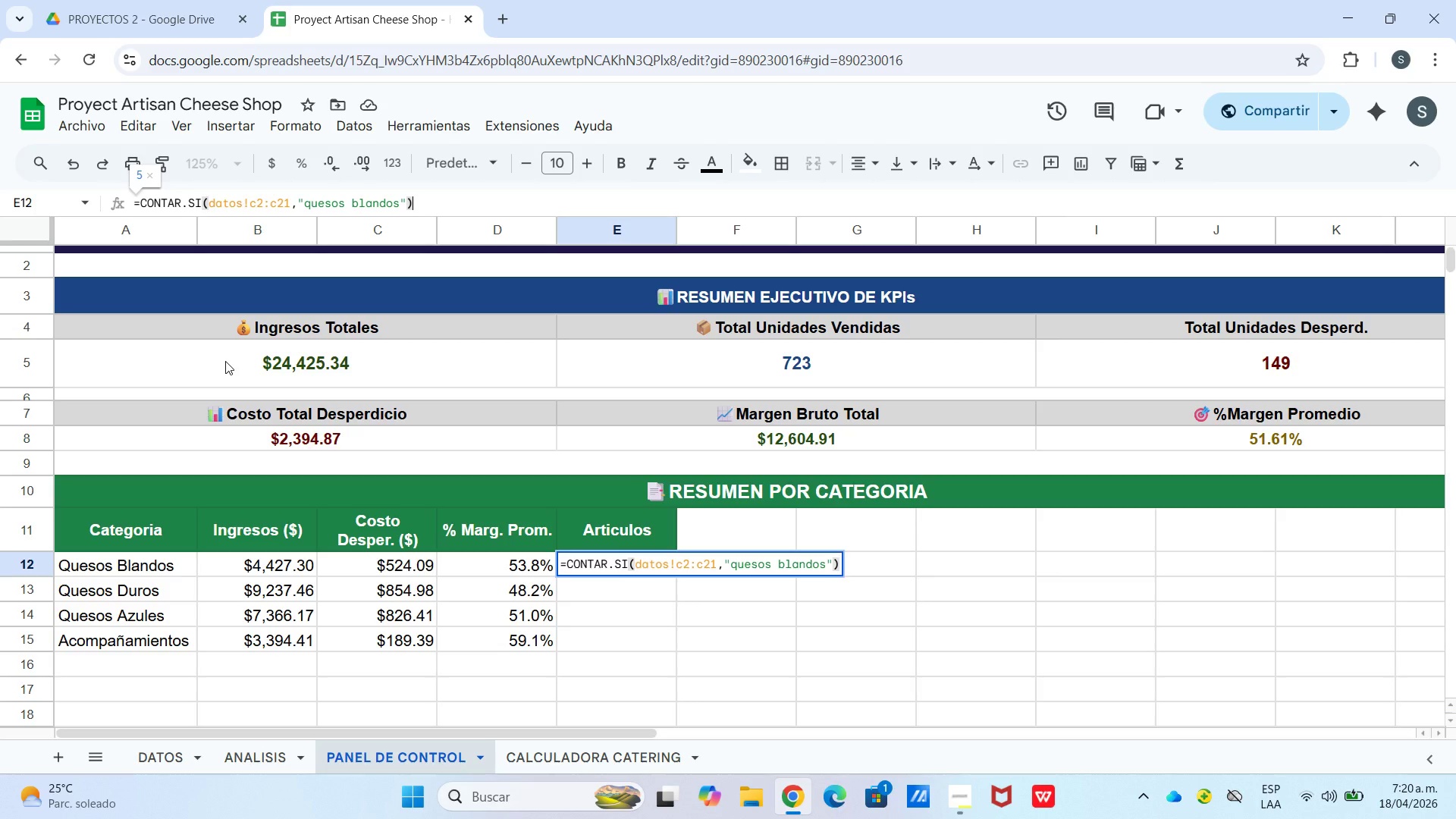 
key(Enter)
 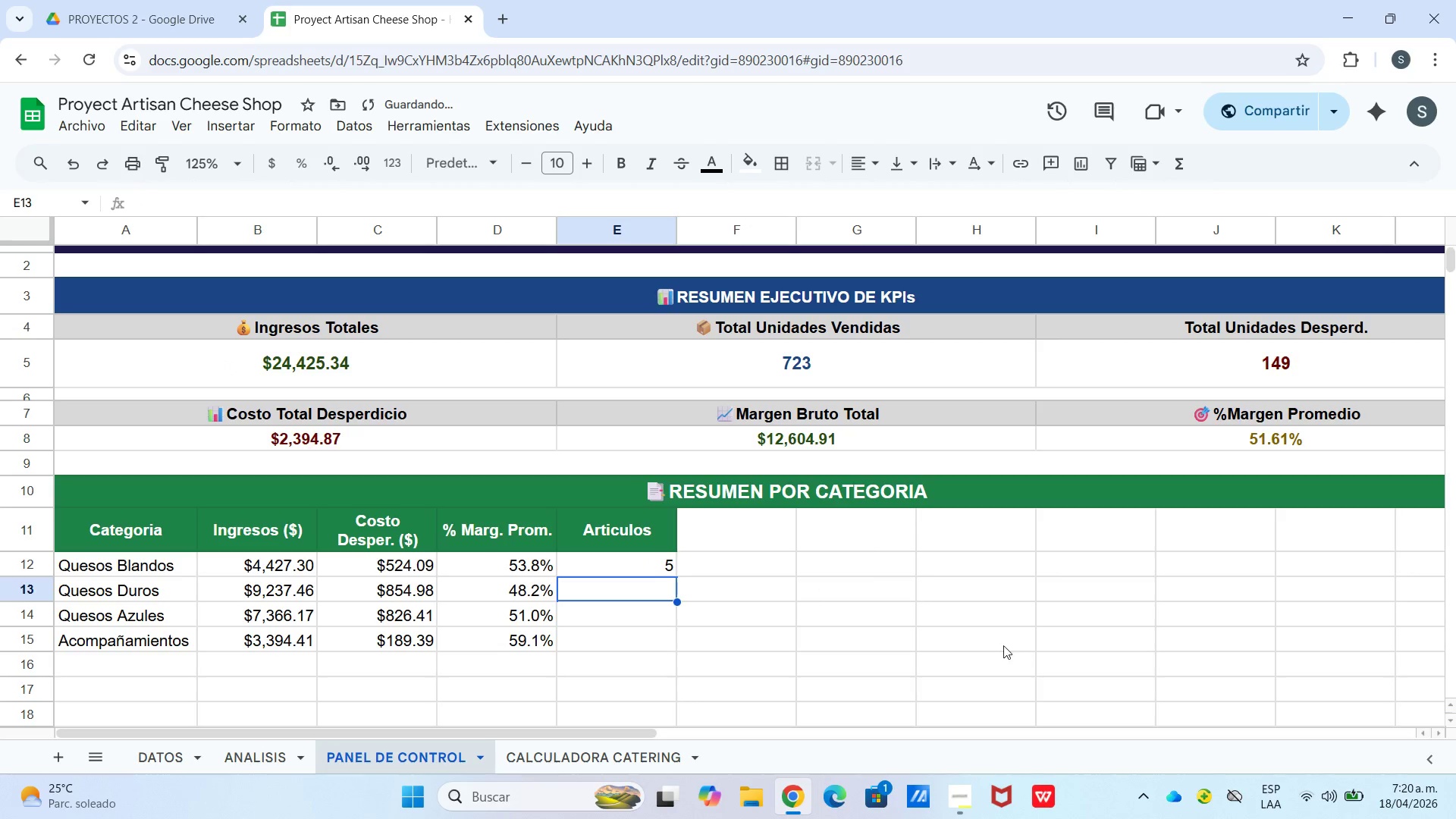 
left_click([673, 566])
 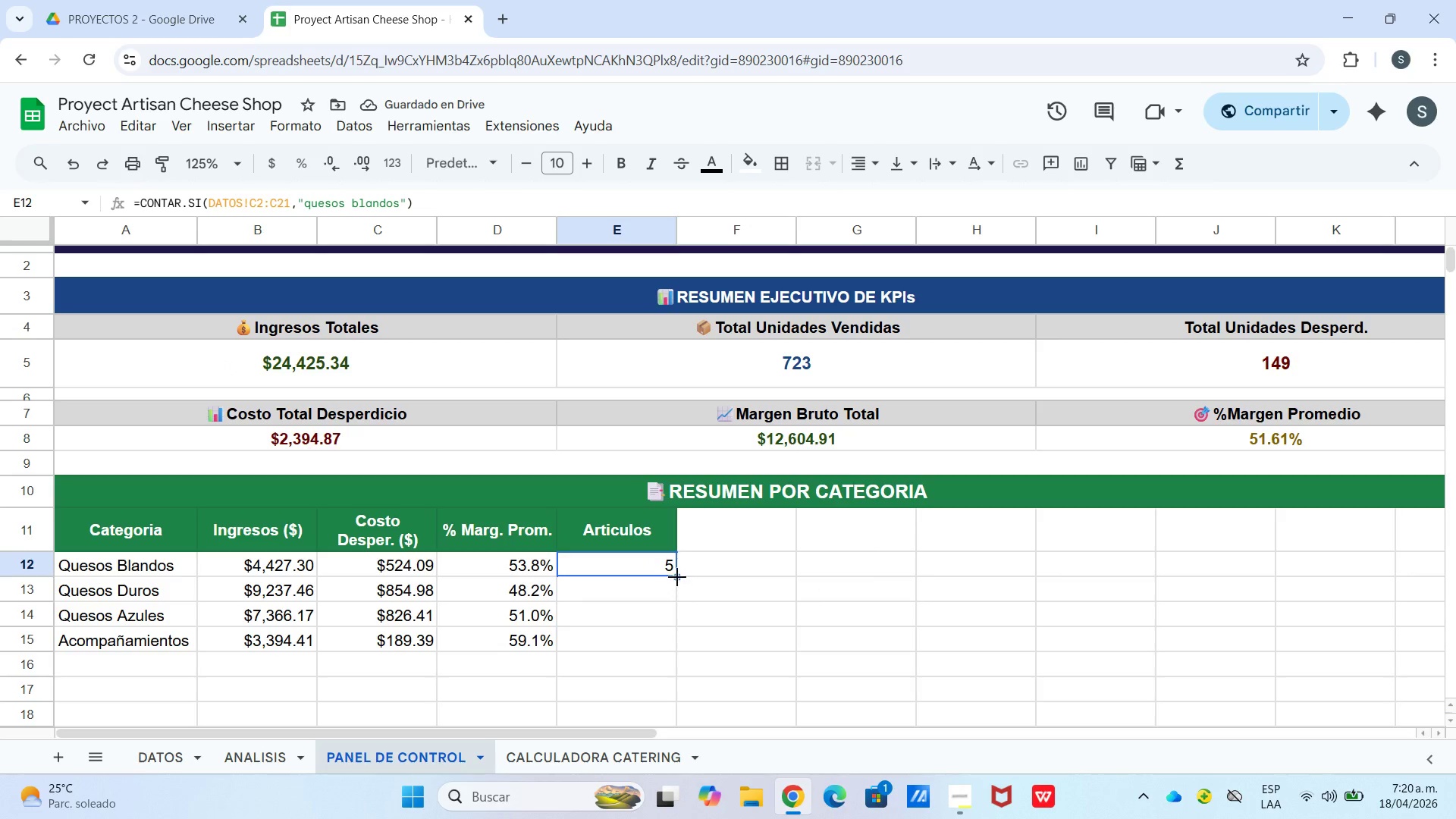 
left_click_drag(start_coordinate=[677, 577], to_coordinate=[674, 652])
 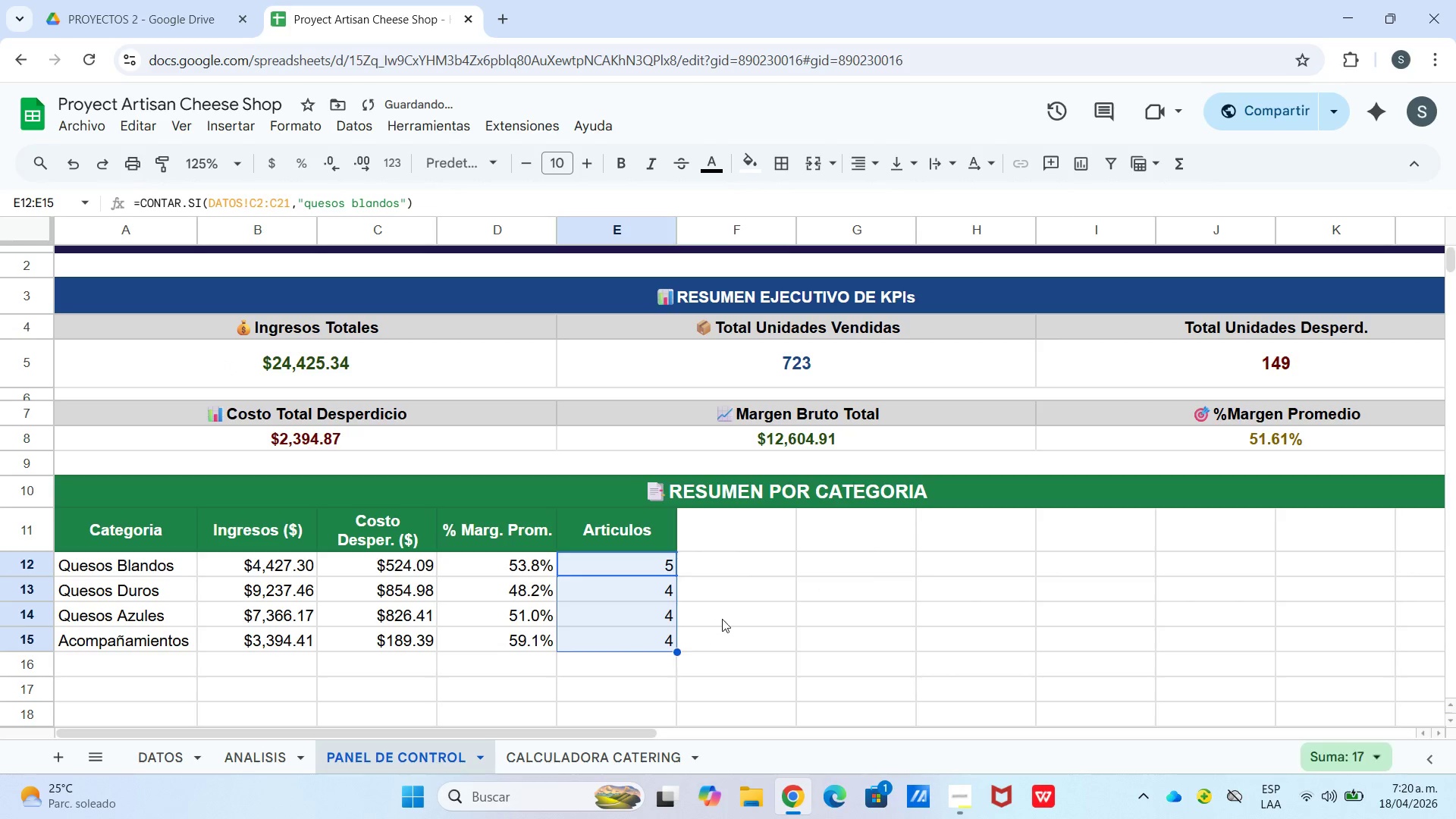 
left_click_drag(start_coordinate=[719, 619], to_coordinate=[720, 613])
 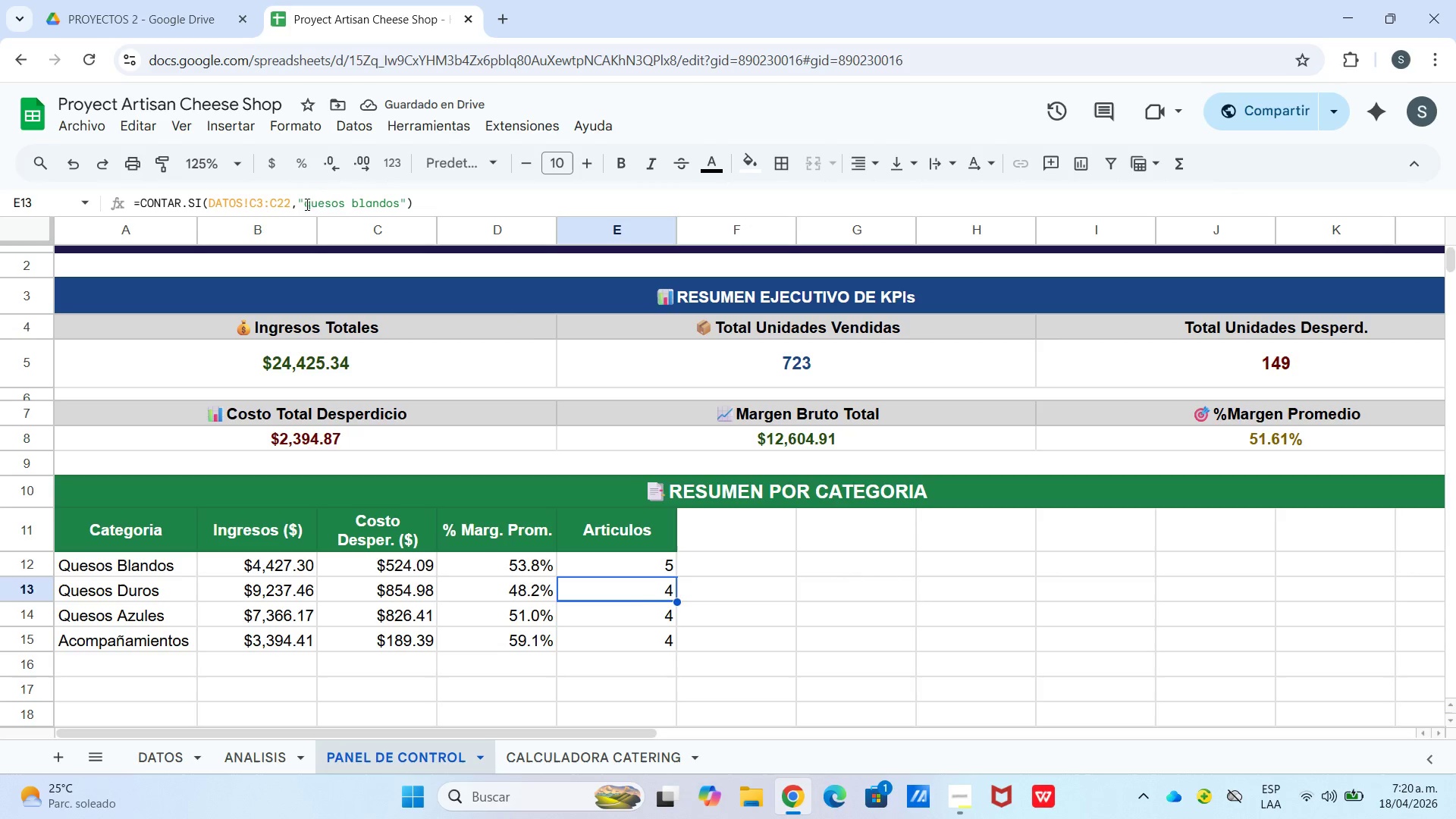 
left_click_drag(start_coordinate=[354, 199], to_coordinate=[399, 203])
 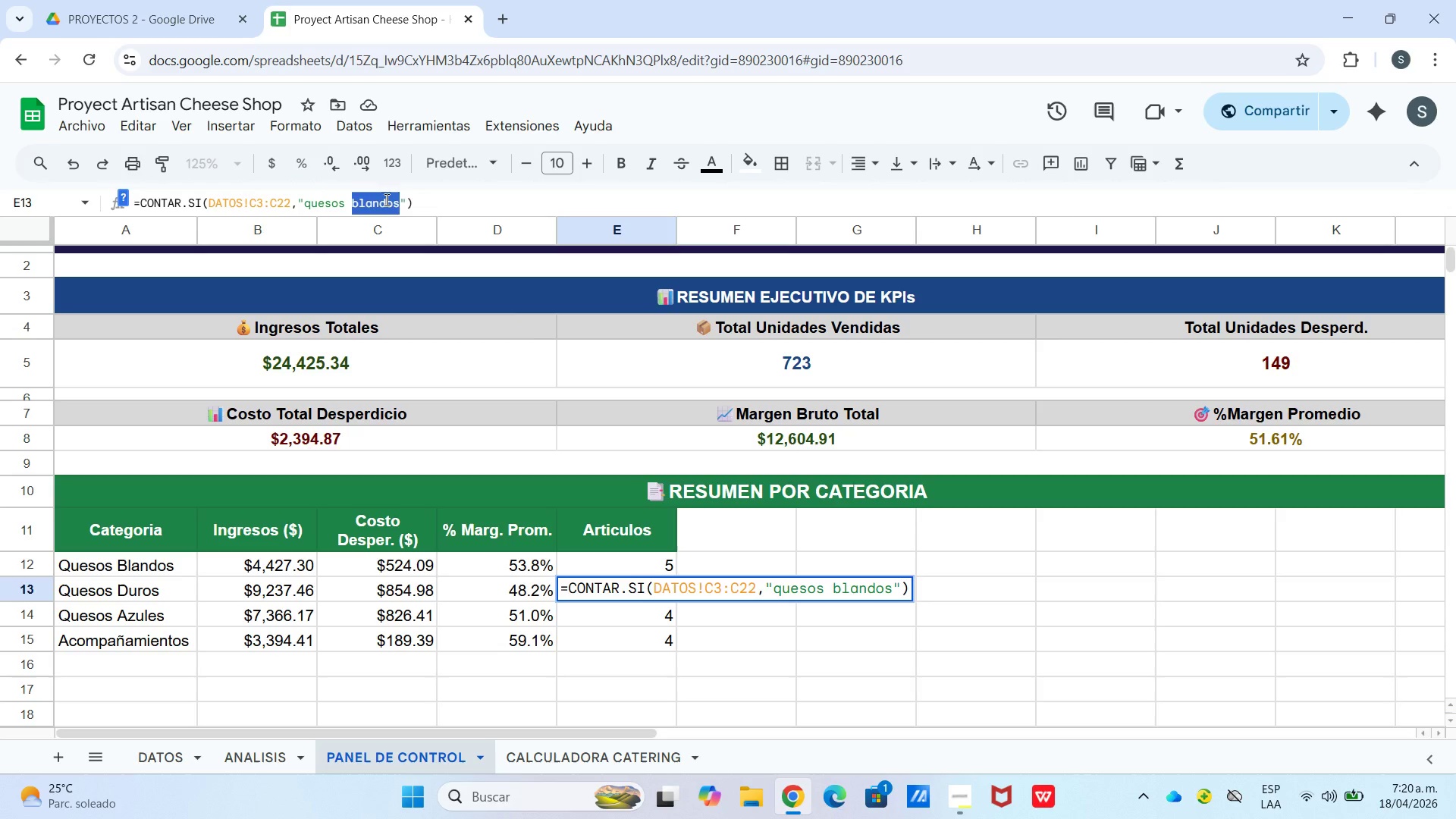 
type(duros prensados)
 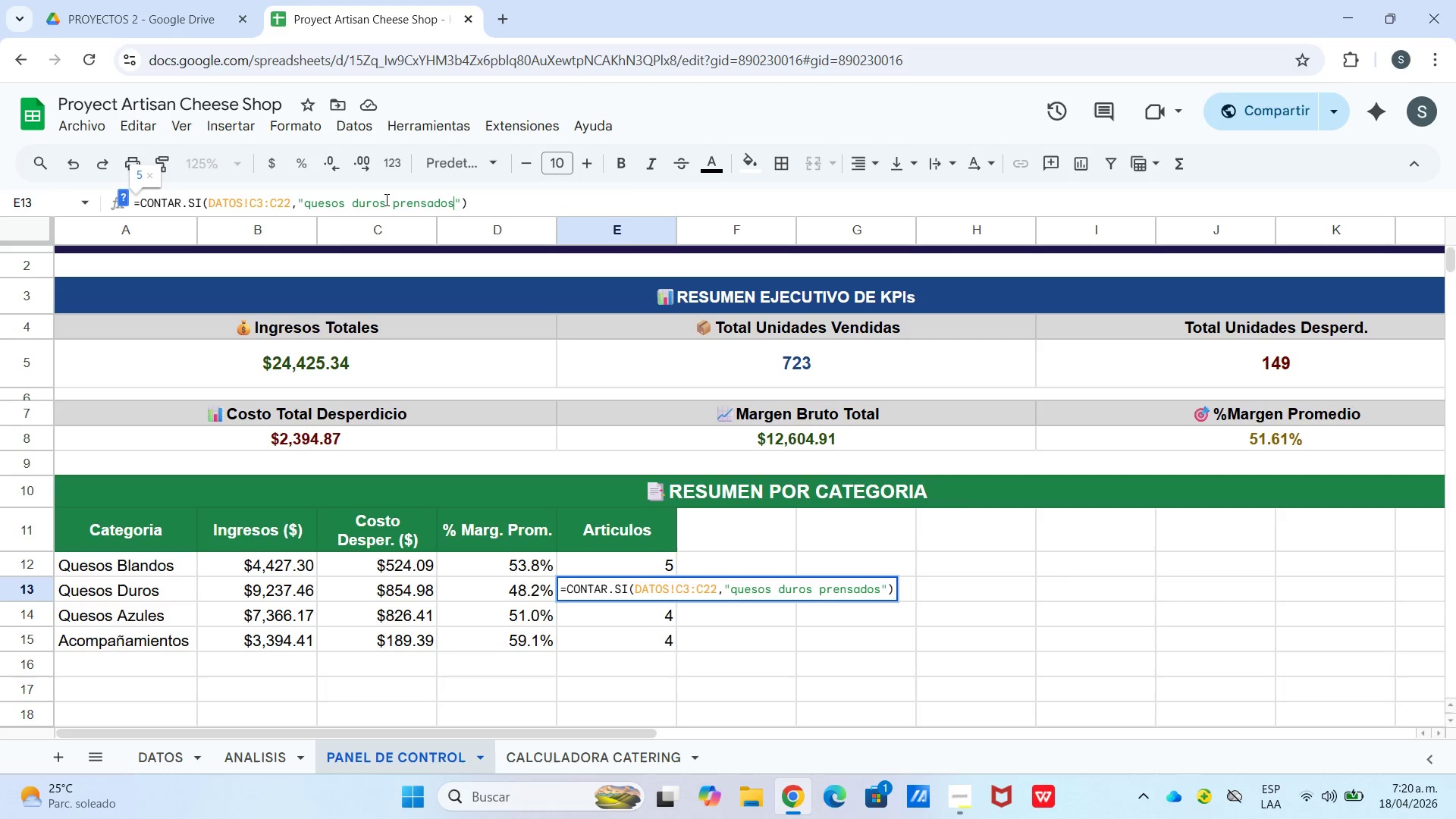 
key(Enter)
 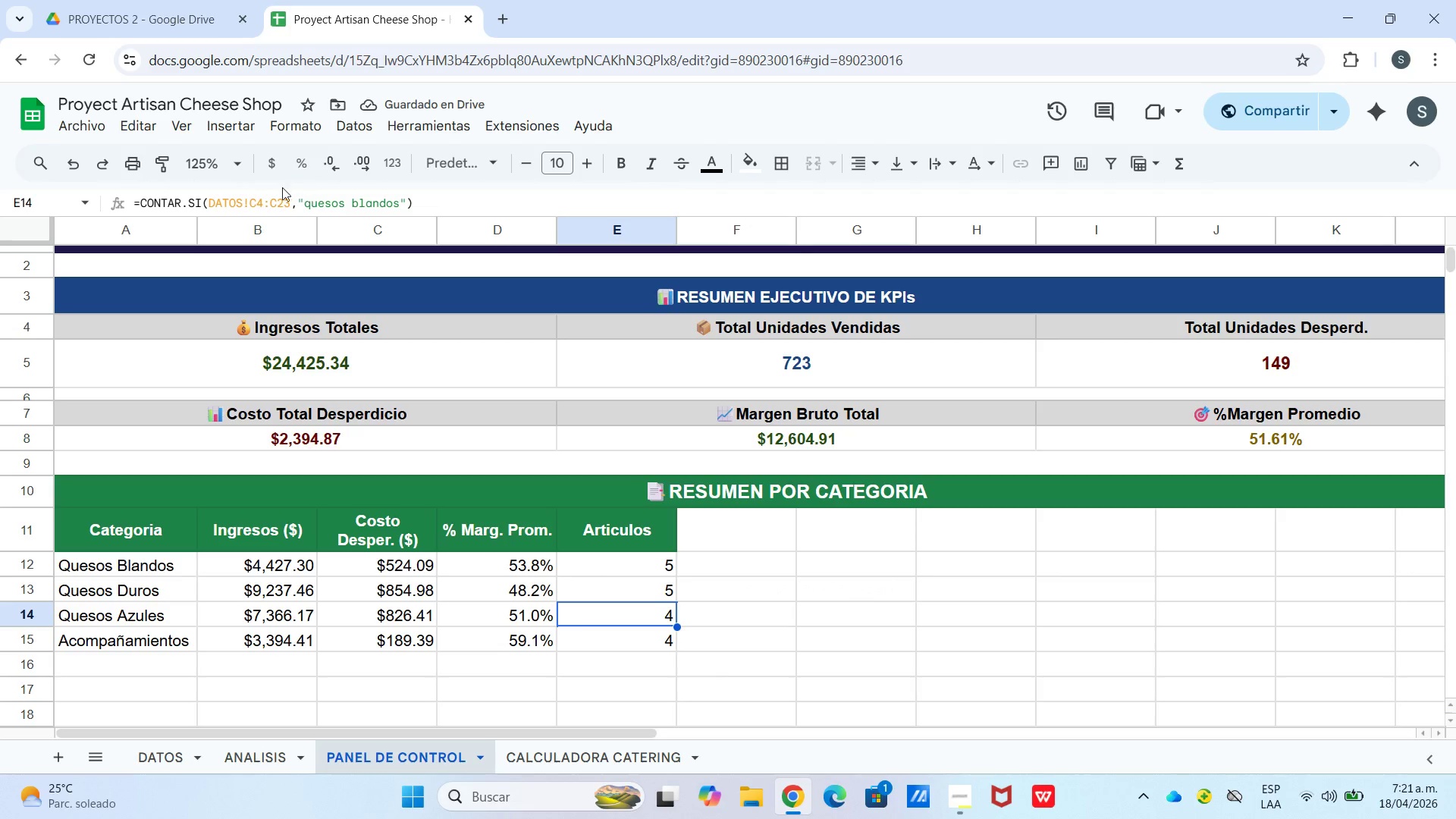 
left_click_drag(start_coordinate=[352, 197], to_coordinate=[399, 203])
 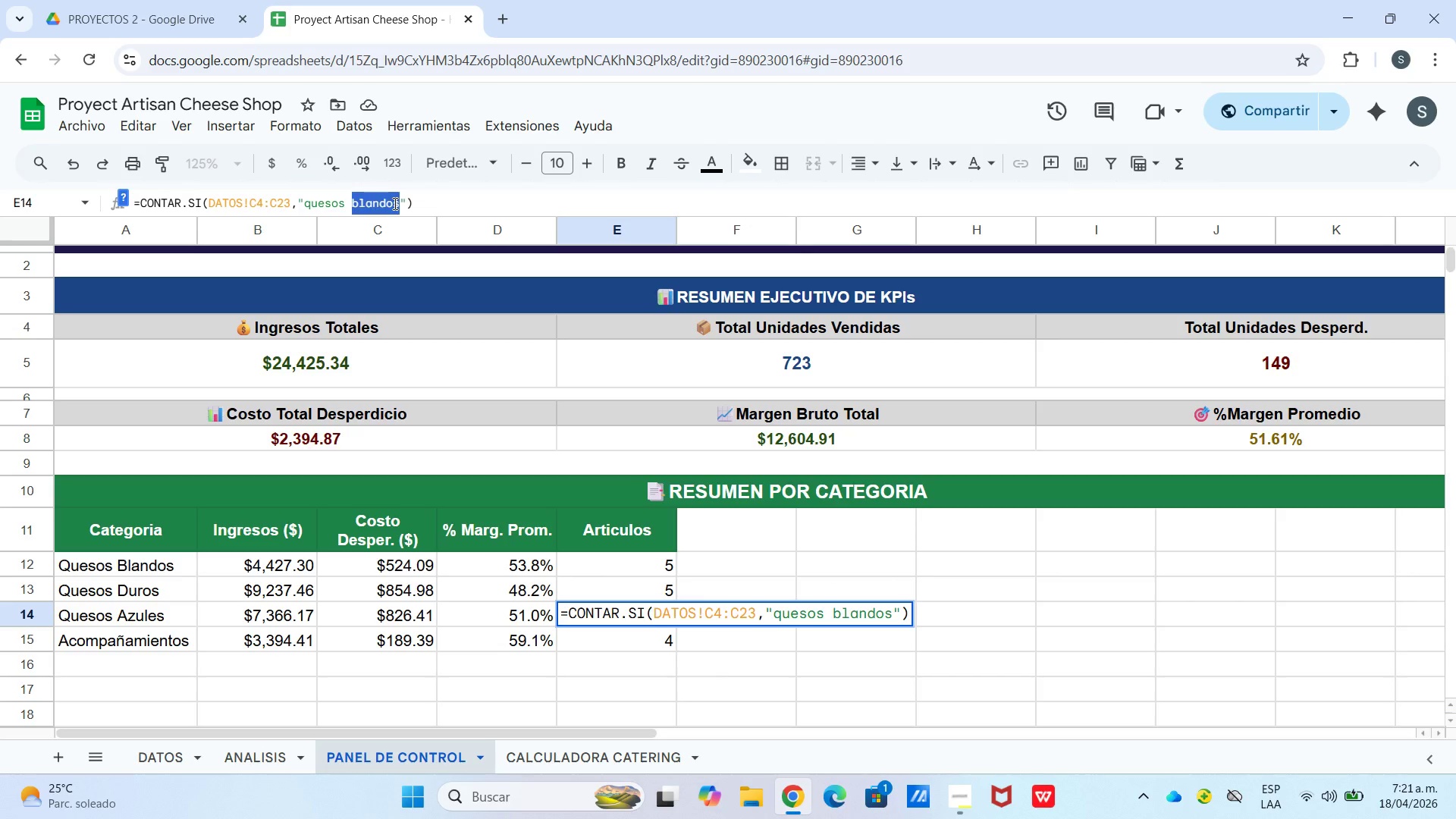 
type(azules)
 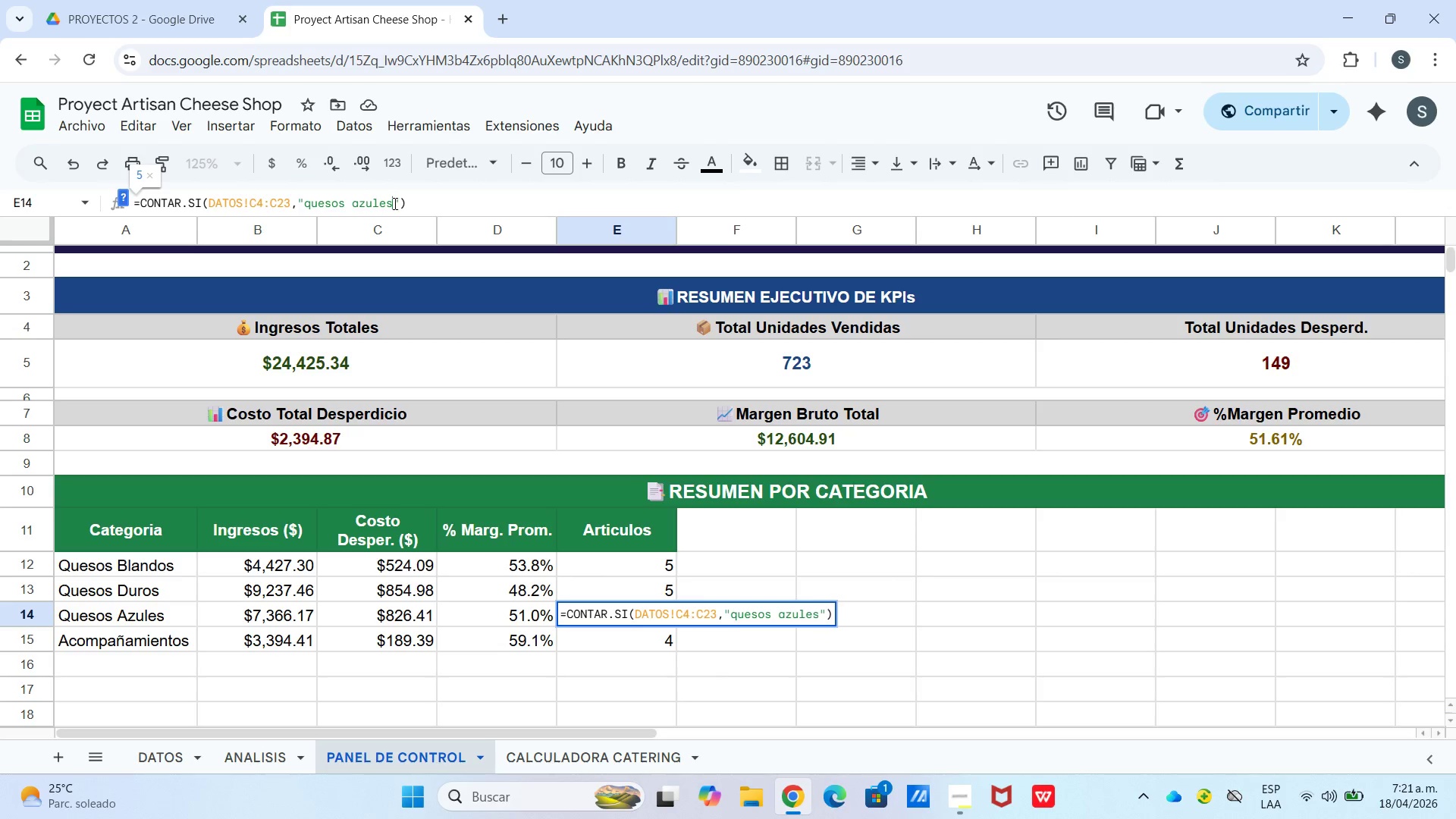 
key(Enter)
 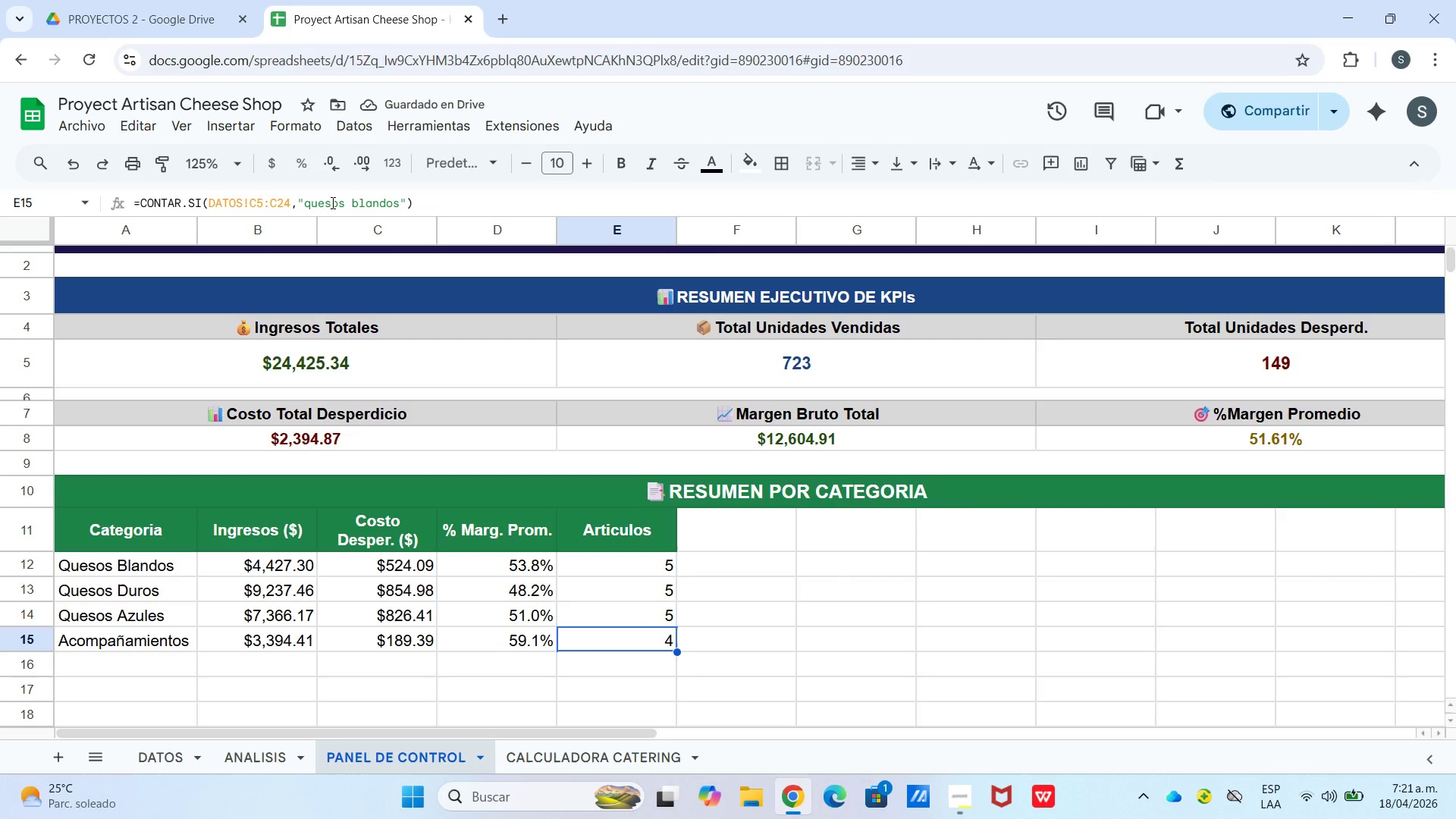 
left_click_drag(start_coordinate=[307, 204], to_coordinate=[403, 212])
 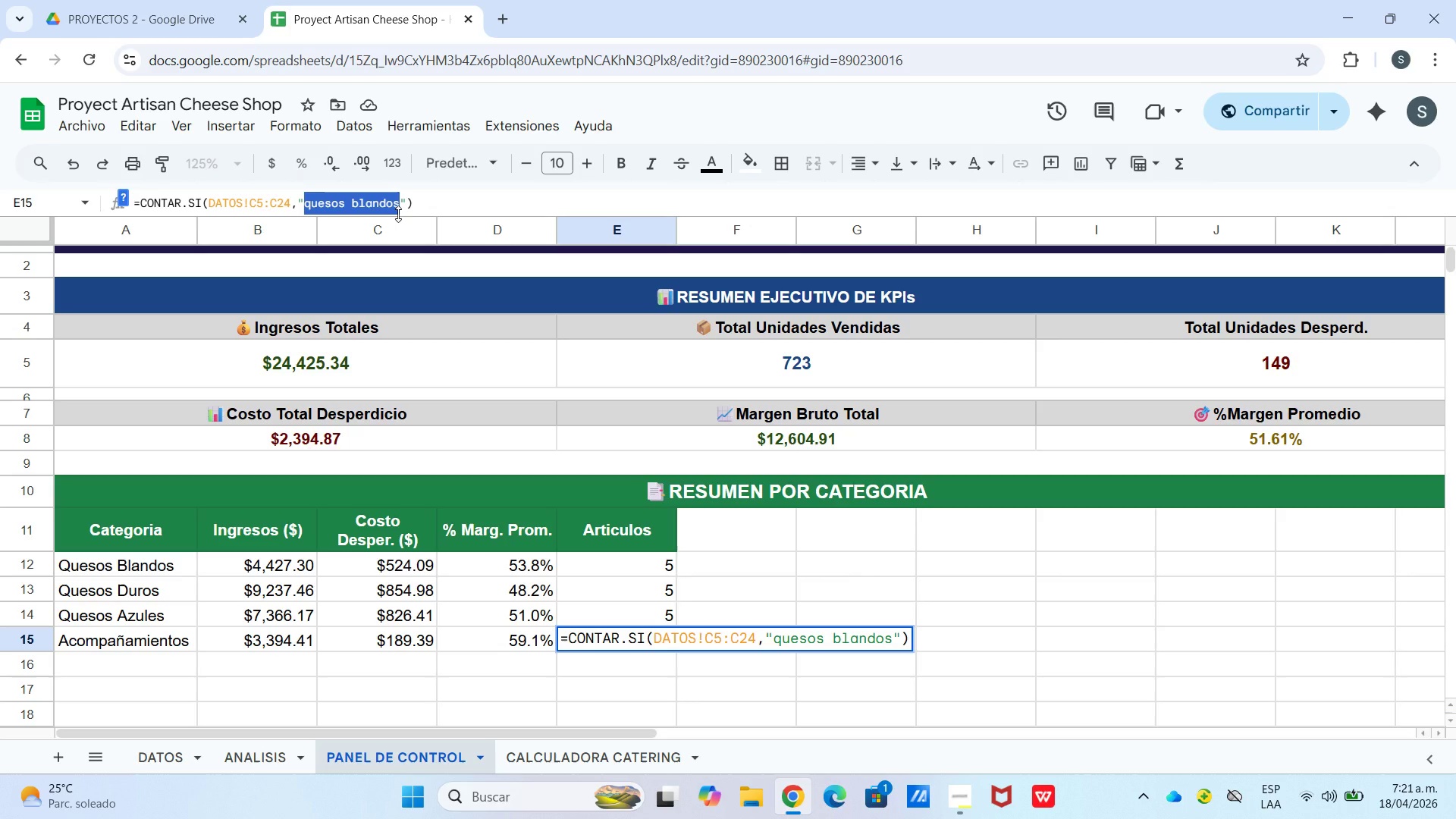 
wait(7.83)
 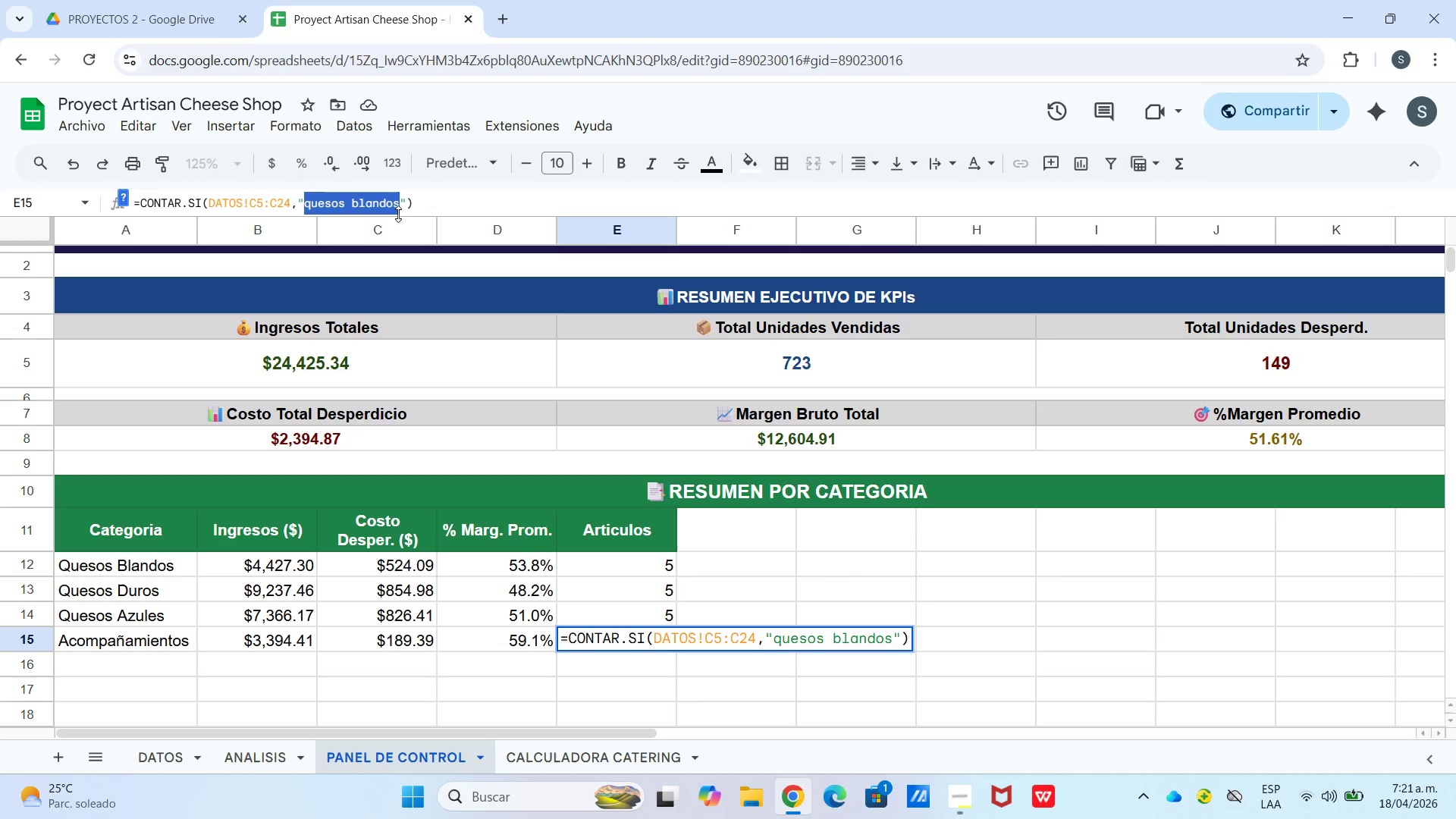 
type(acompa`amientos)
 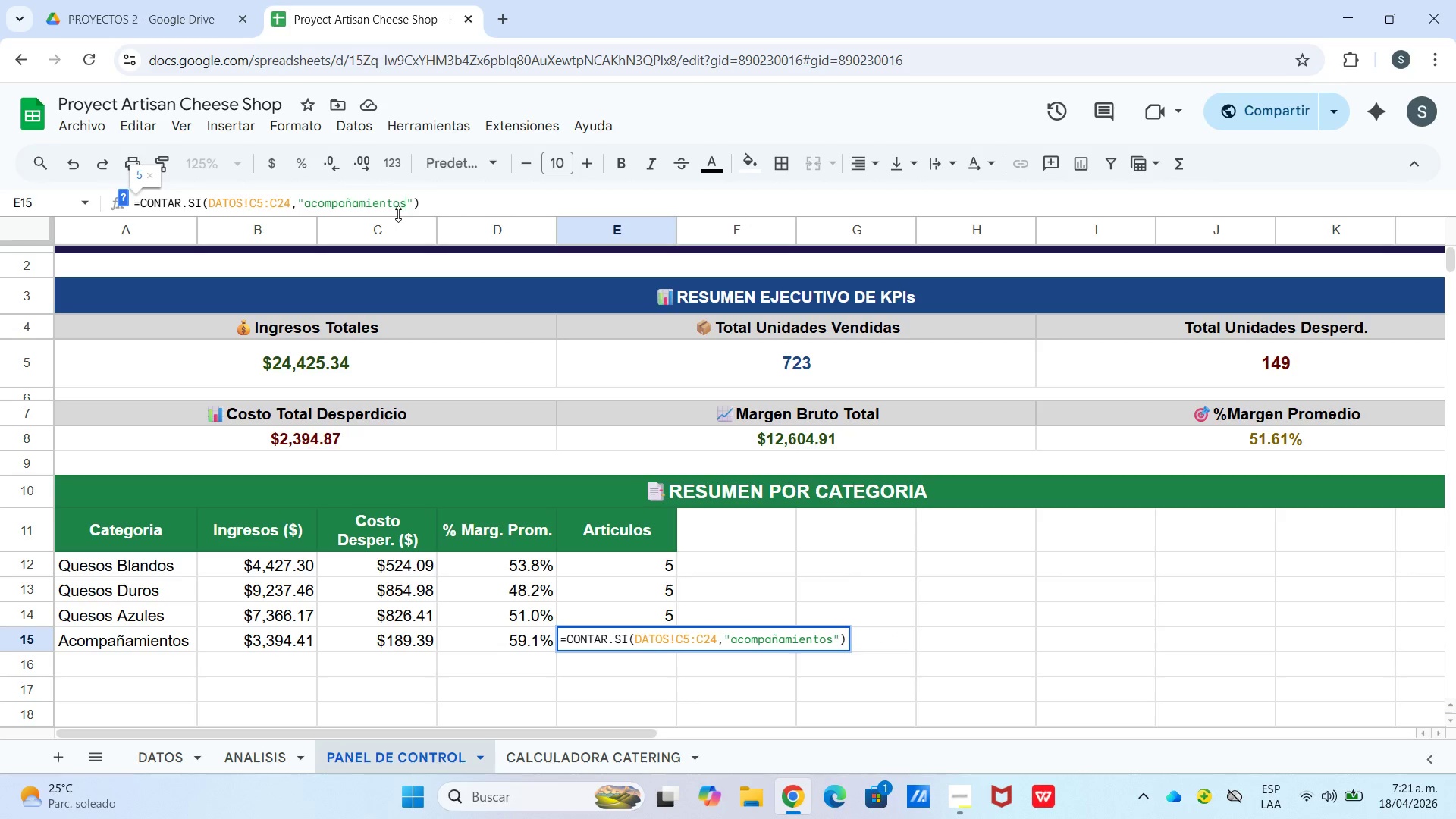 
key(Enter)
 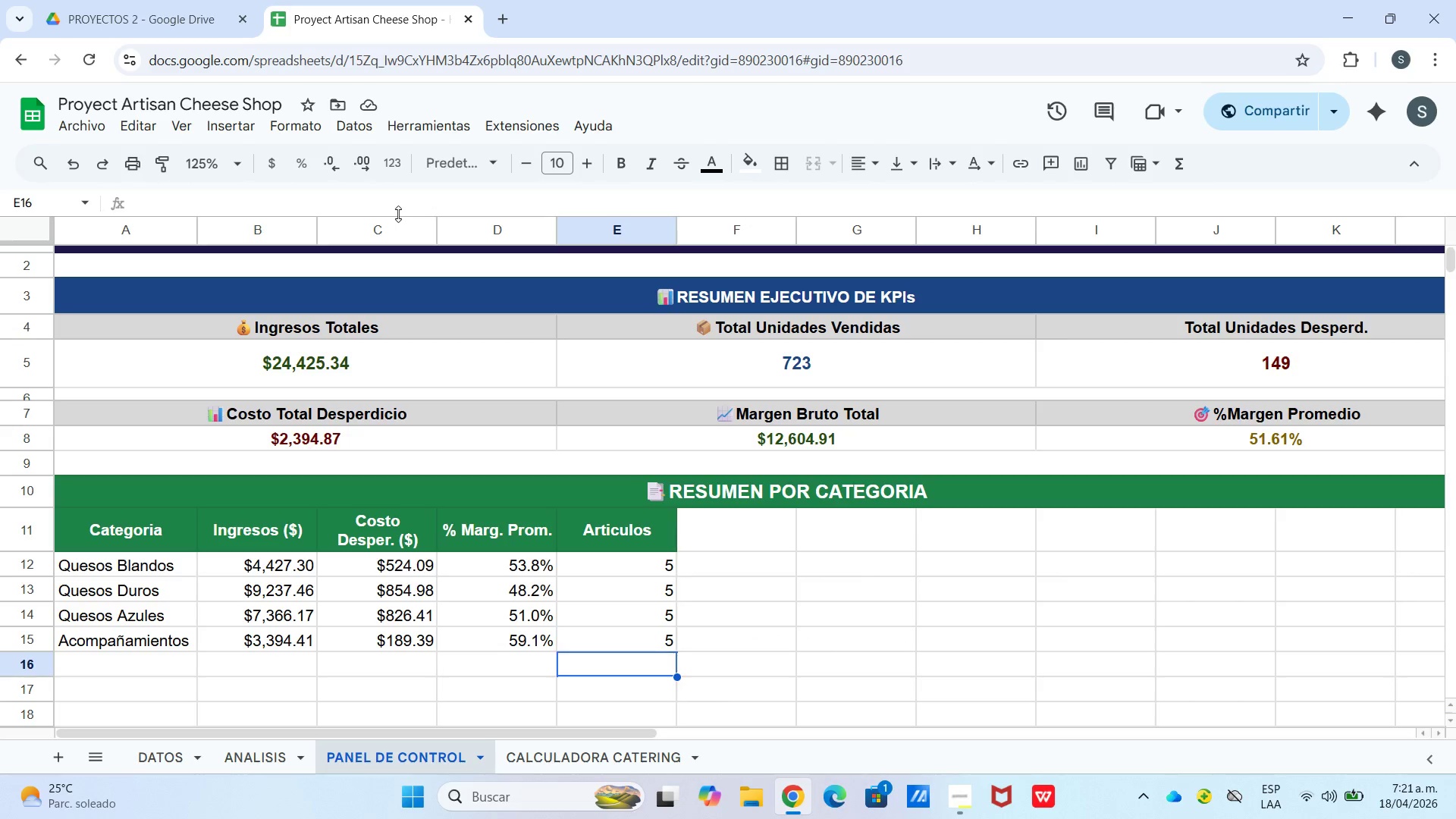 
wait(6.98)
 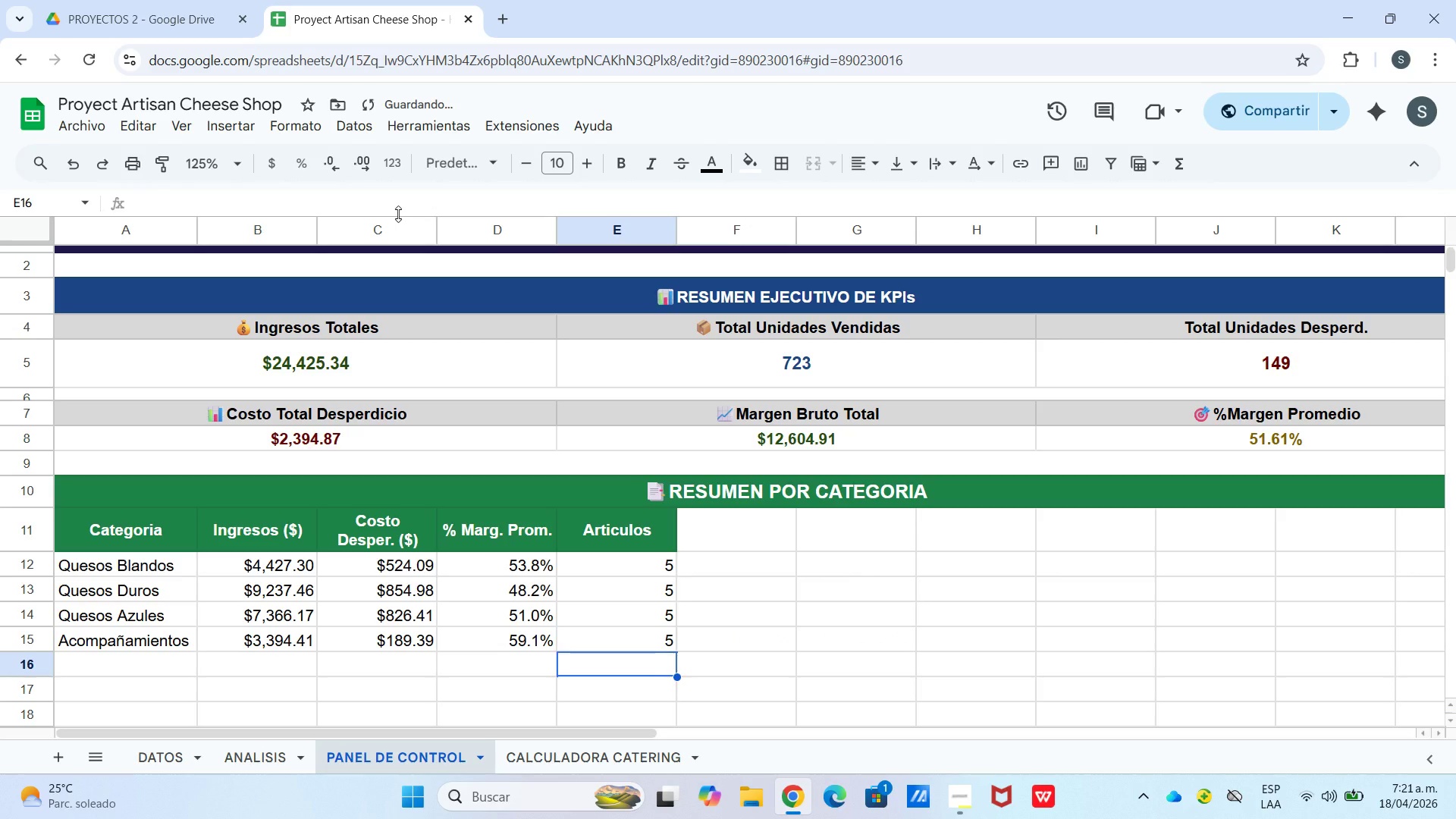 
left_click([630, 638])
 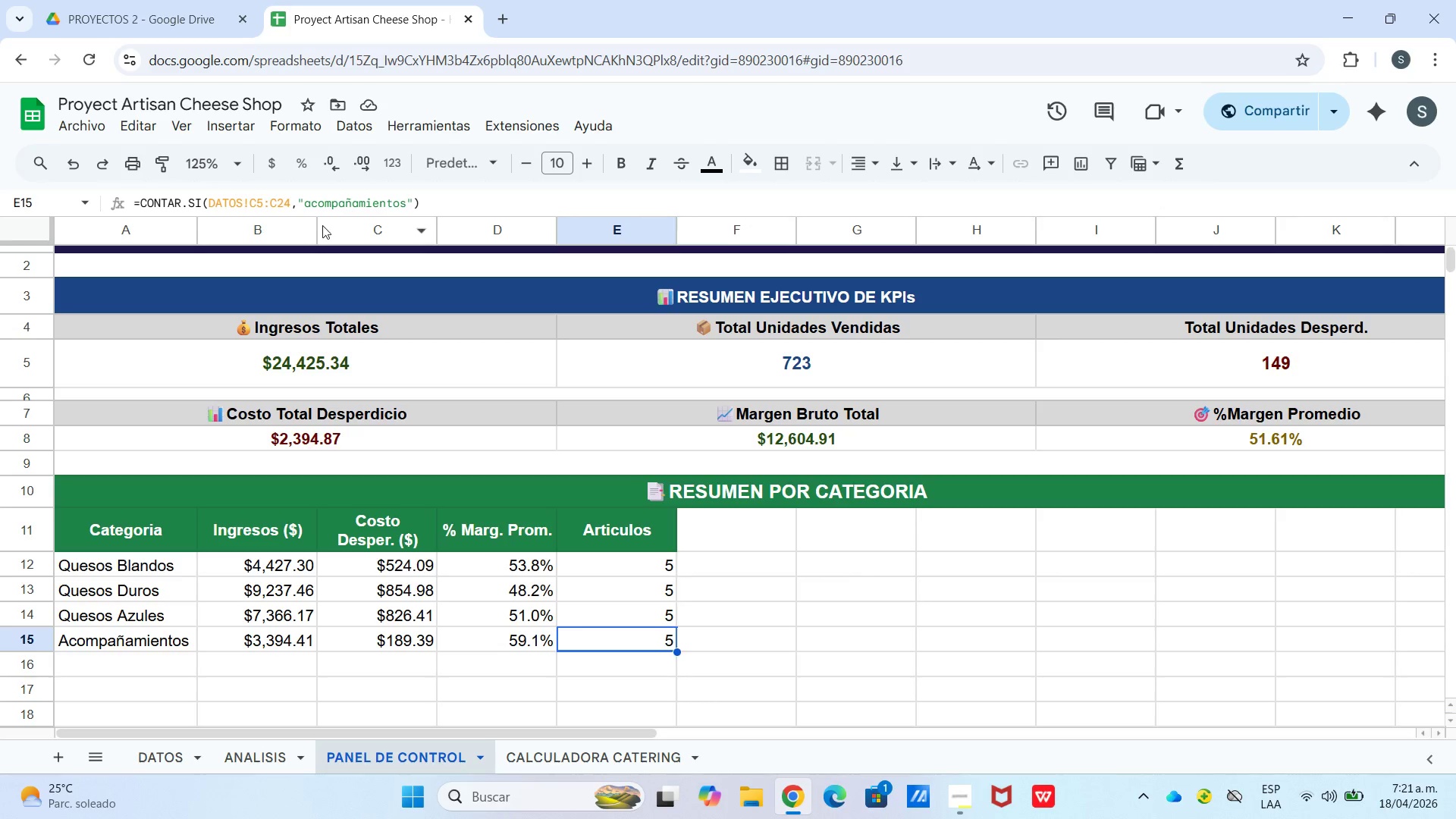 
left_click([262, 206])
 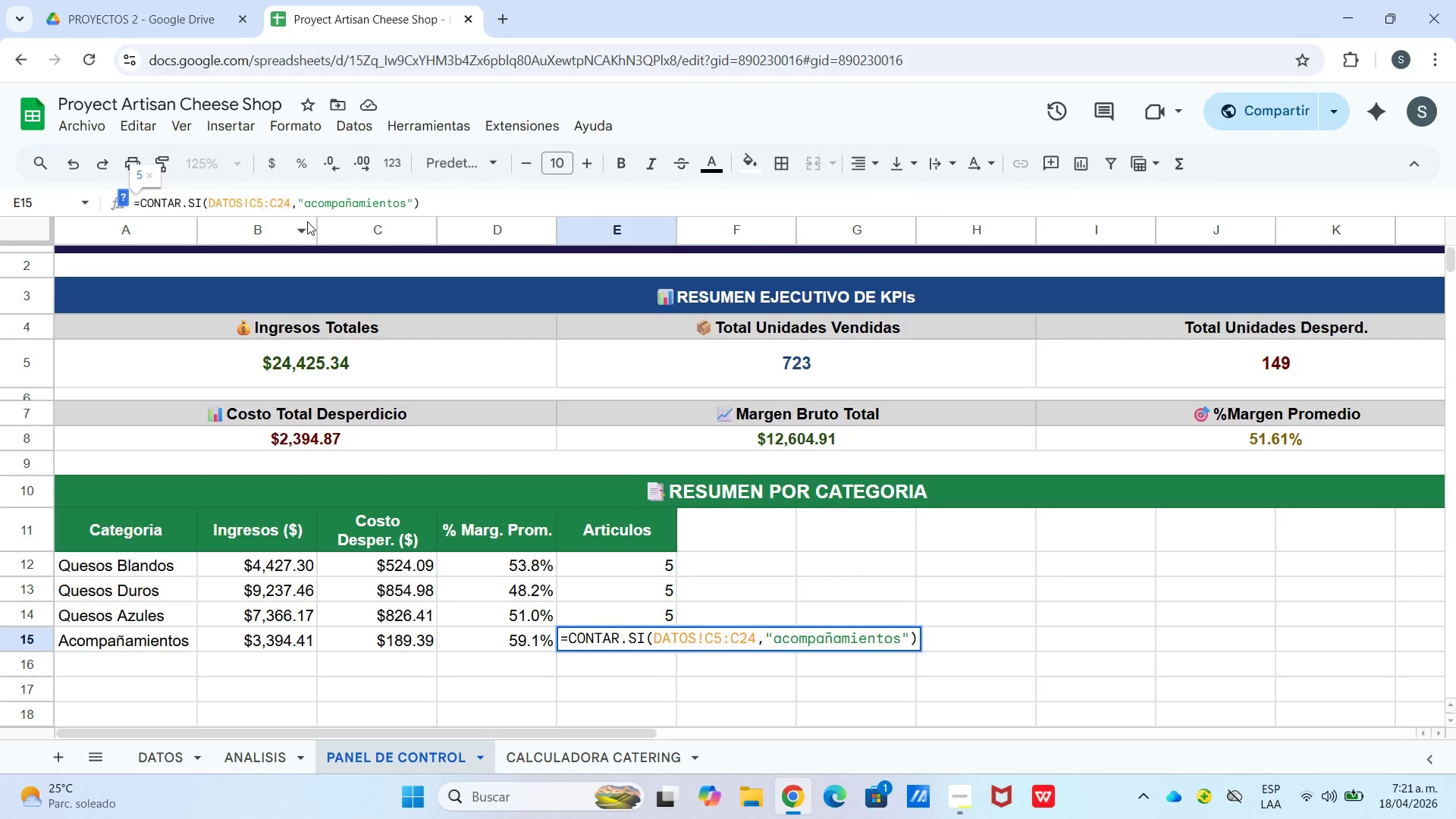 
key(Backspace)
 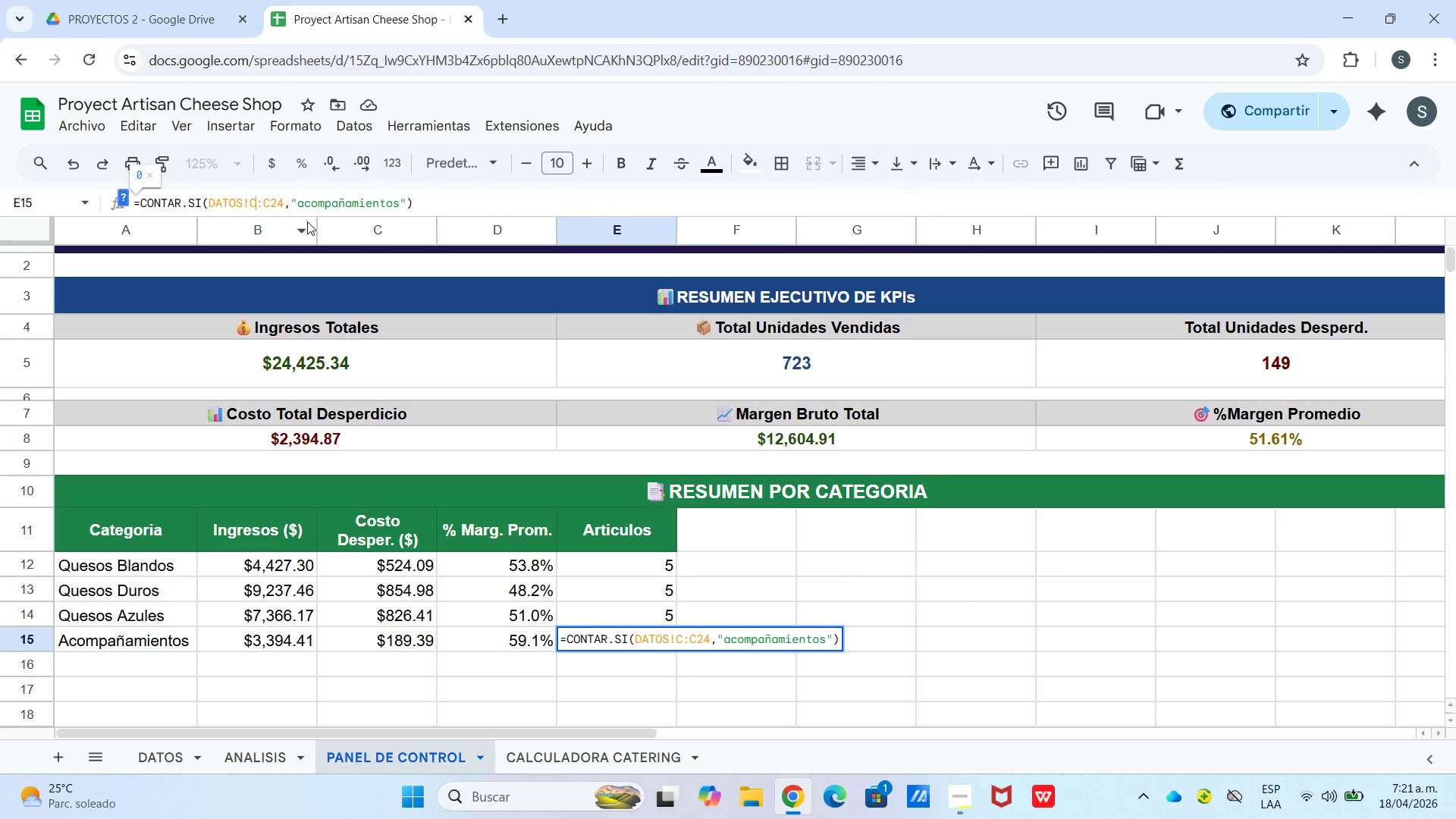 
key(2)
 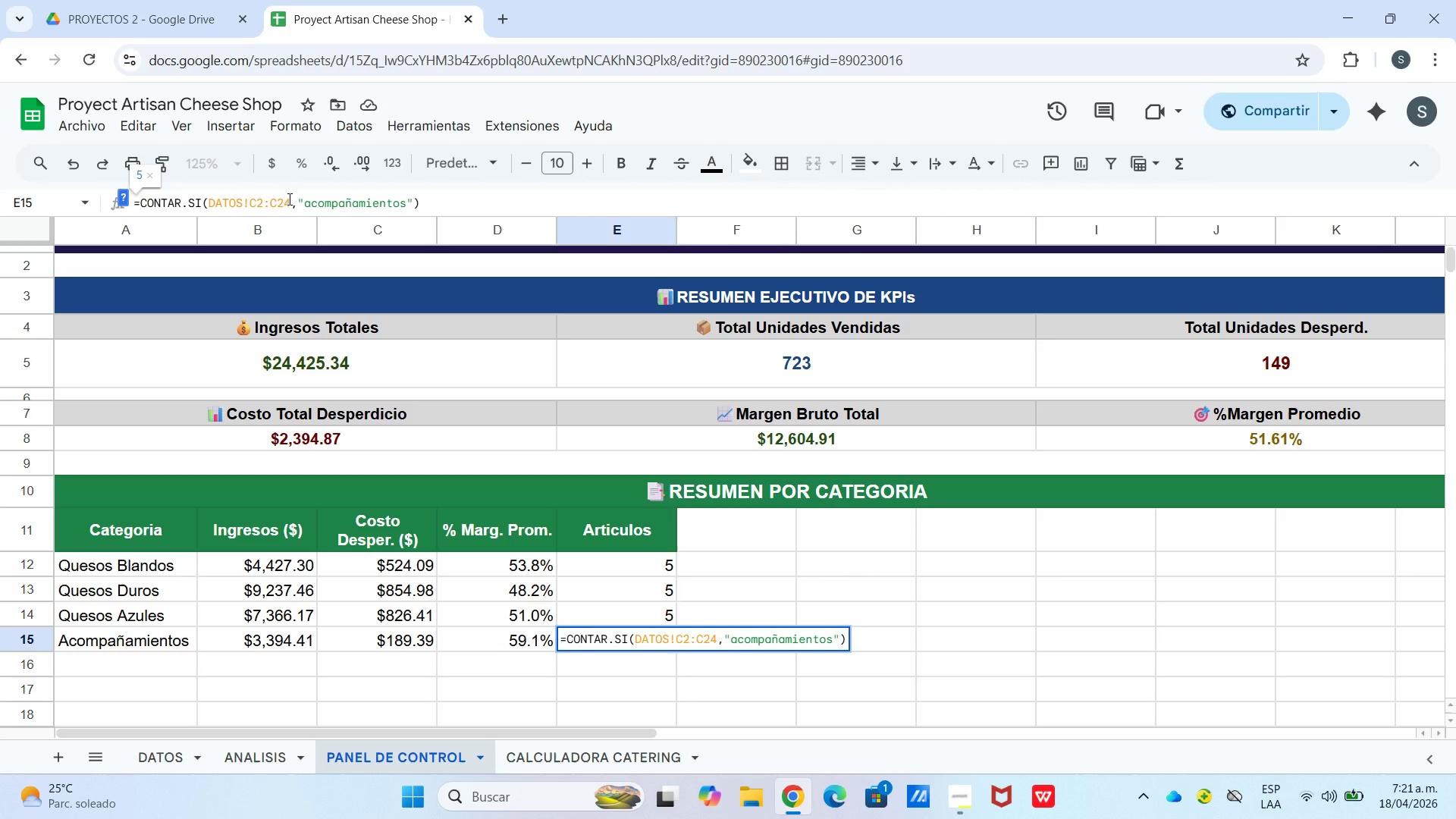 
key(Backspace)
 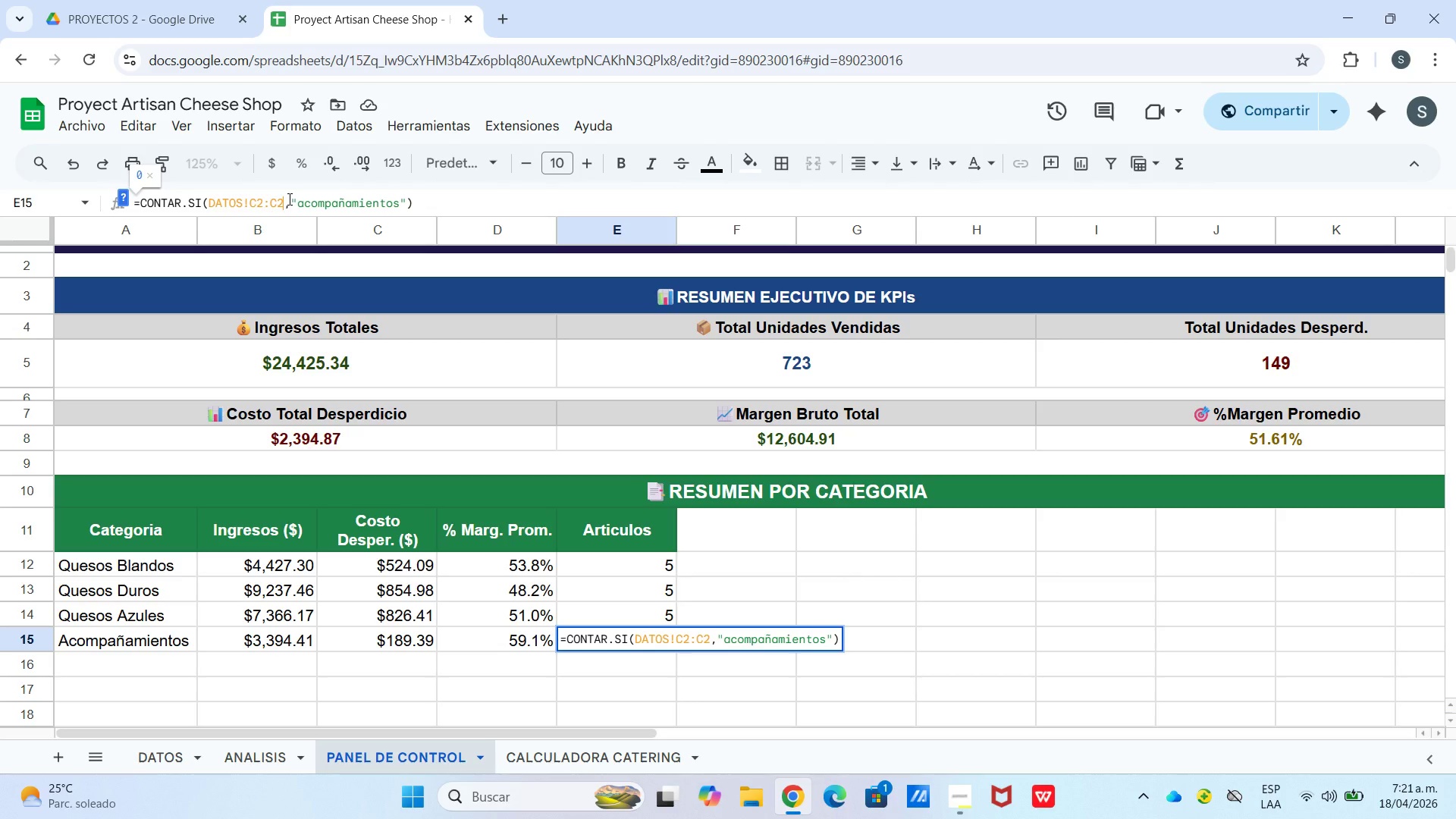 
key(1)
 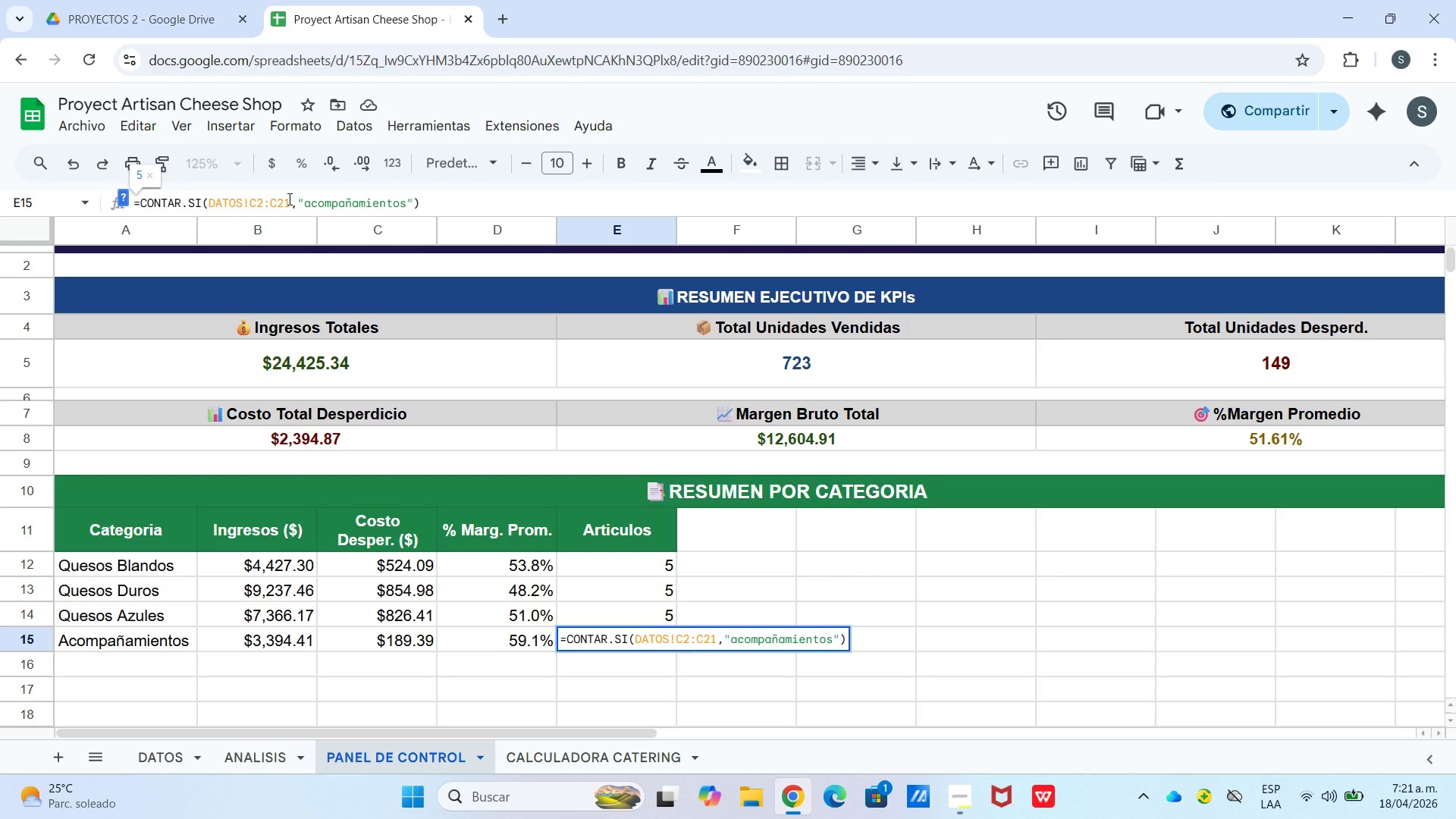 
key(Enter)
 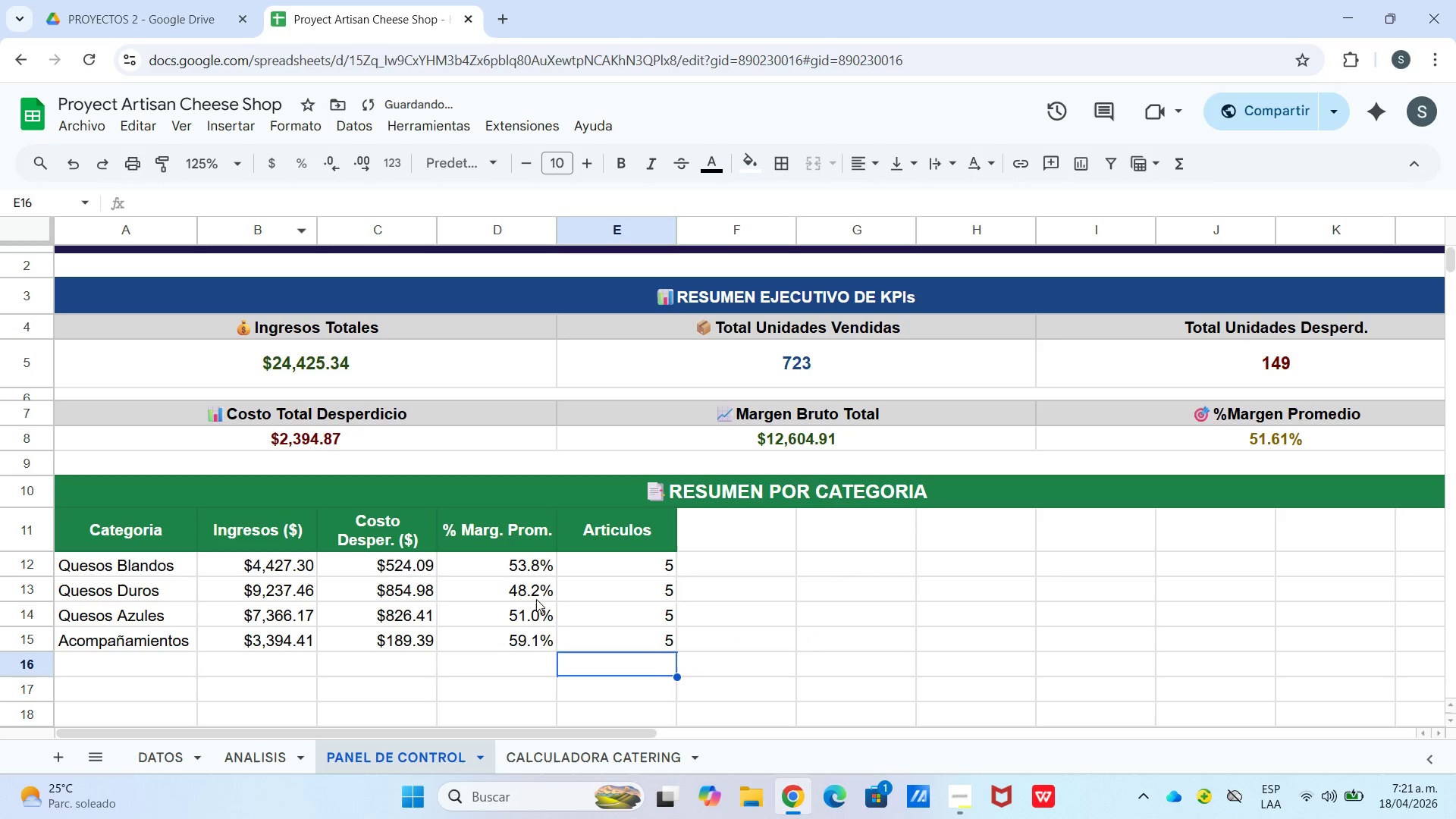 
left_click([574, 619])
 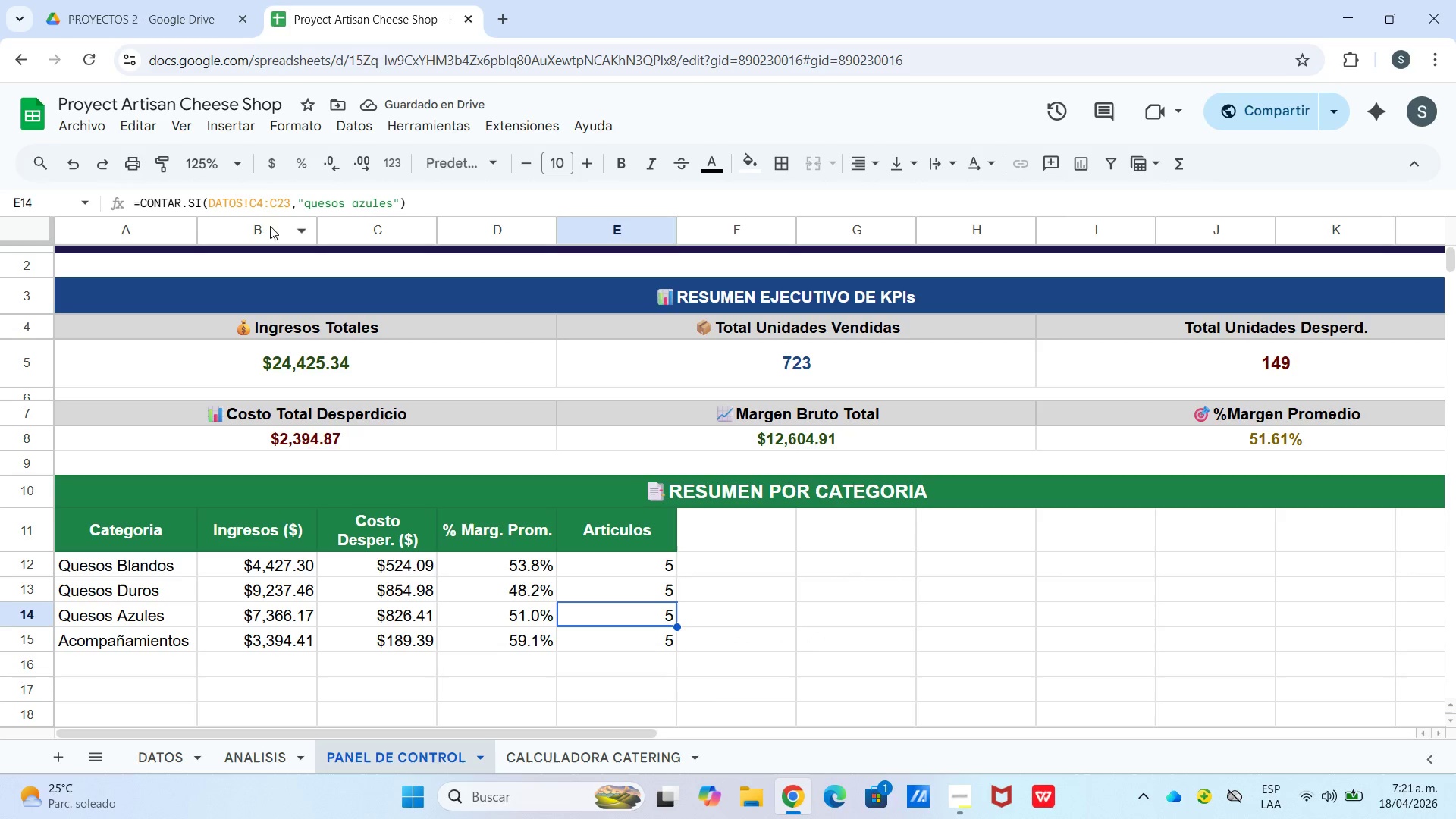 
left_click([262, 196])
 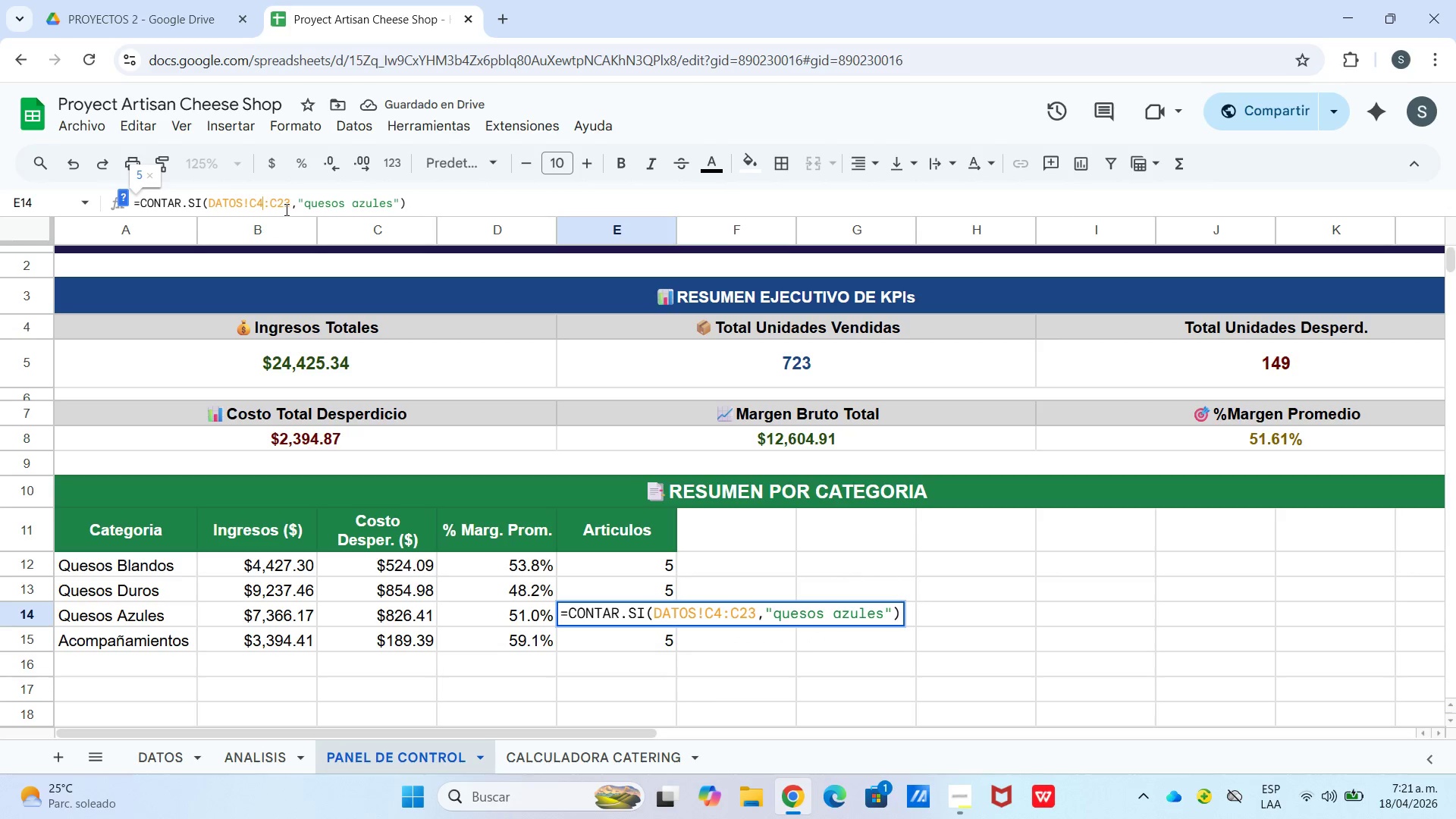 
key(Backspace)
 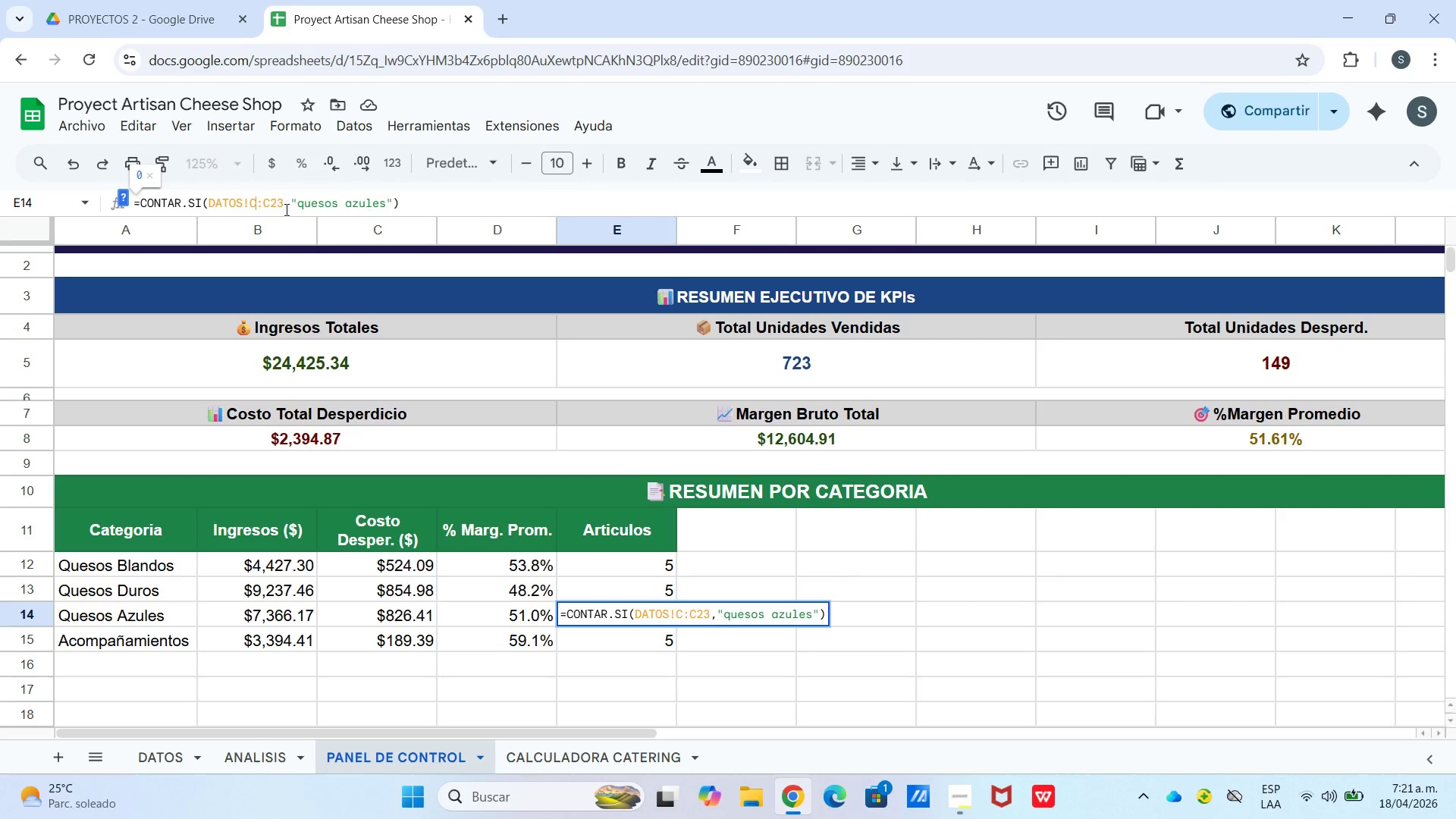 
key(2)
 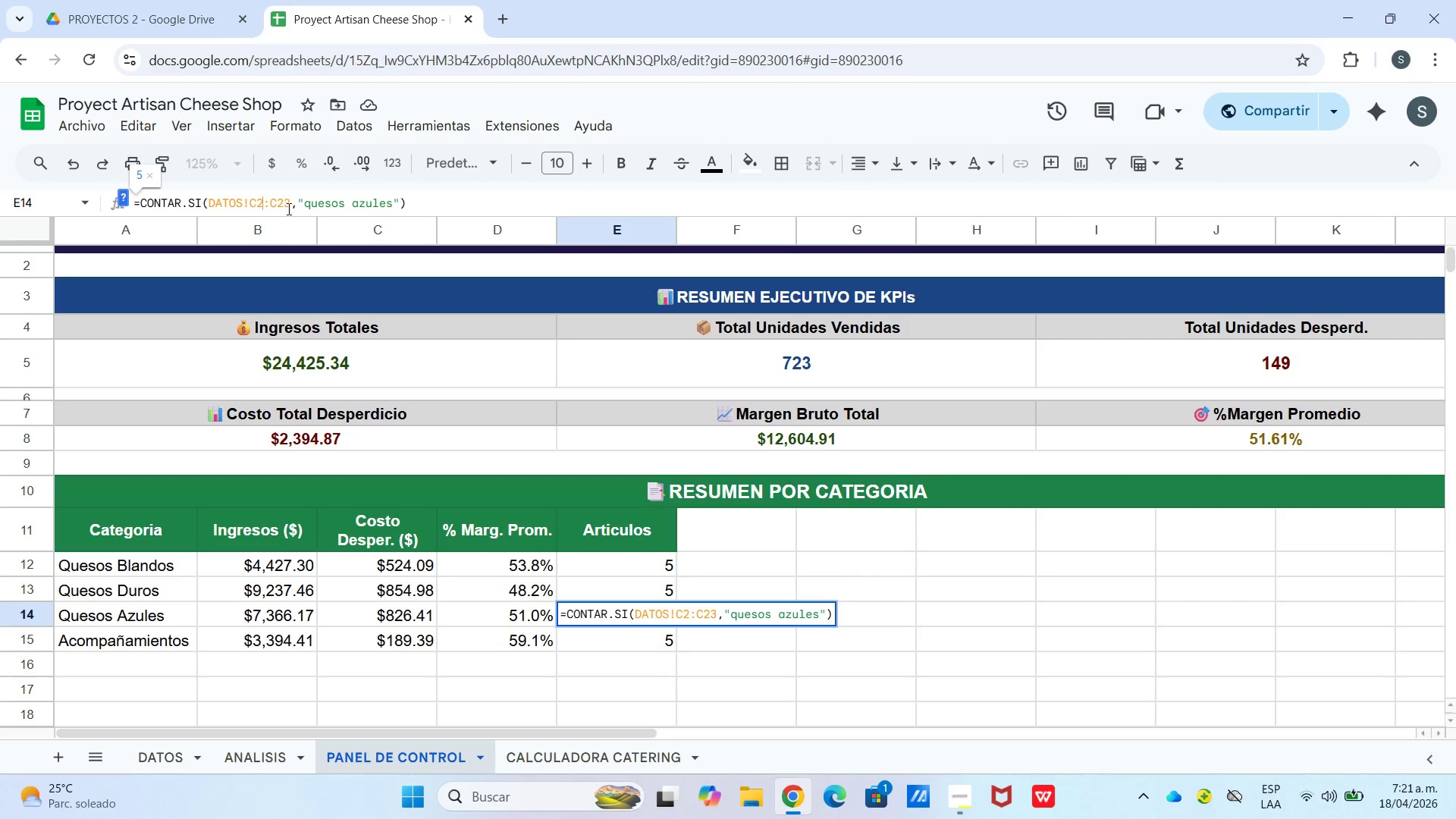 
left_click([290, 208])
 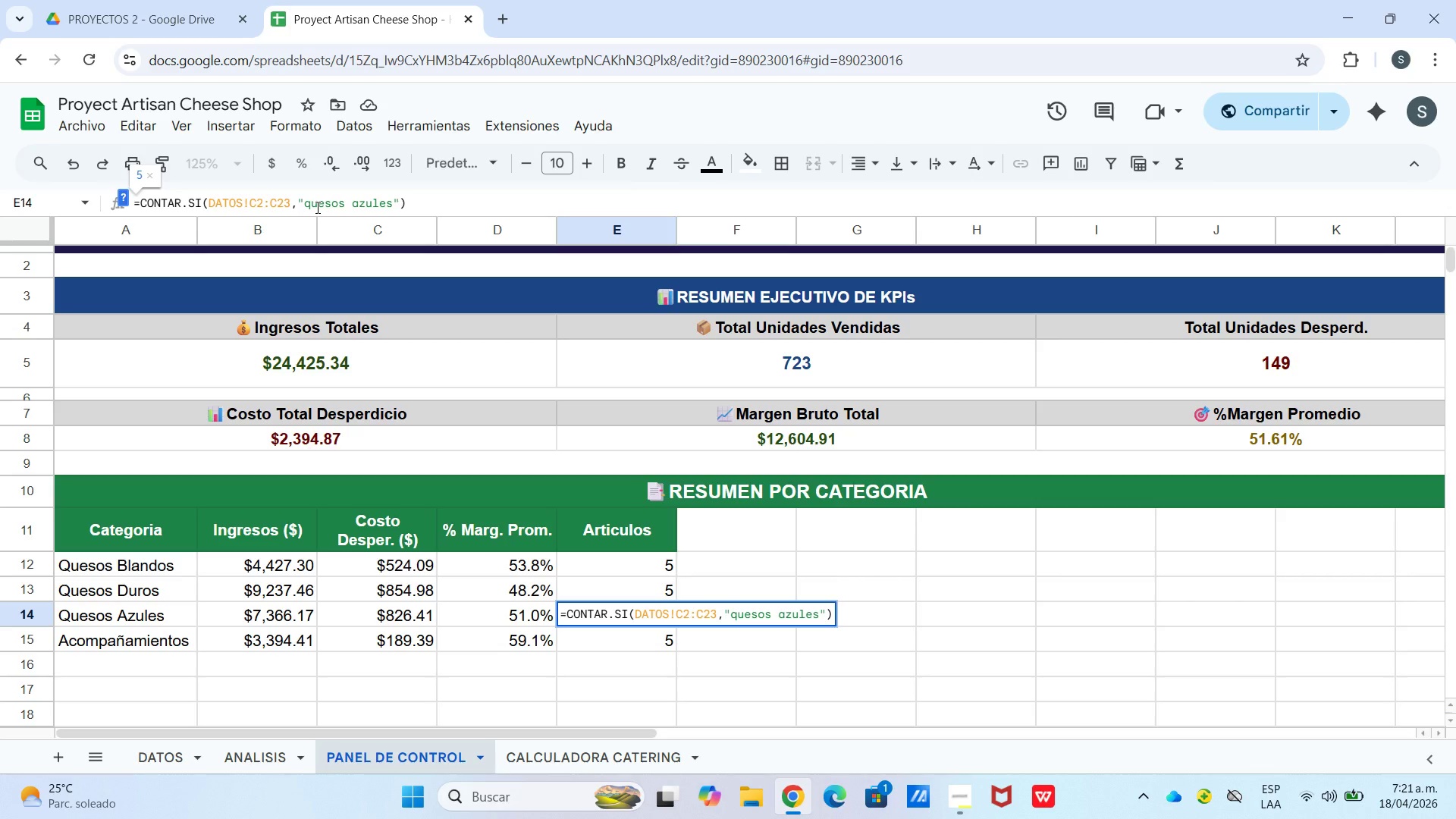 
key(Backspace)
 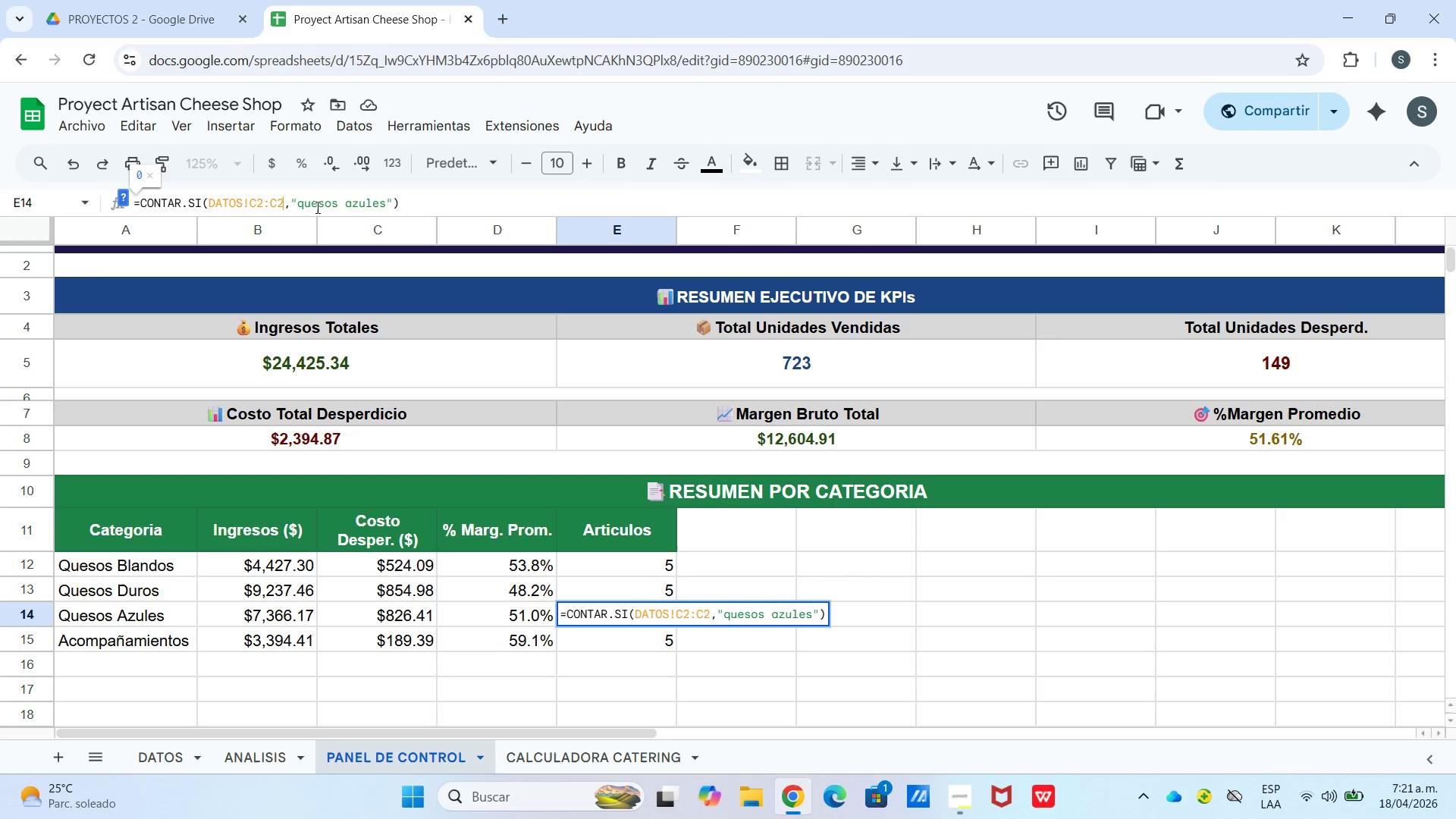 
key(1)
 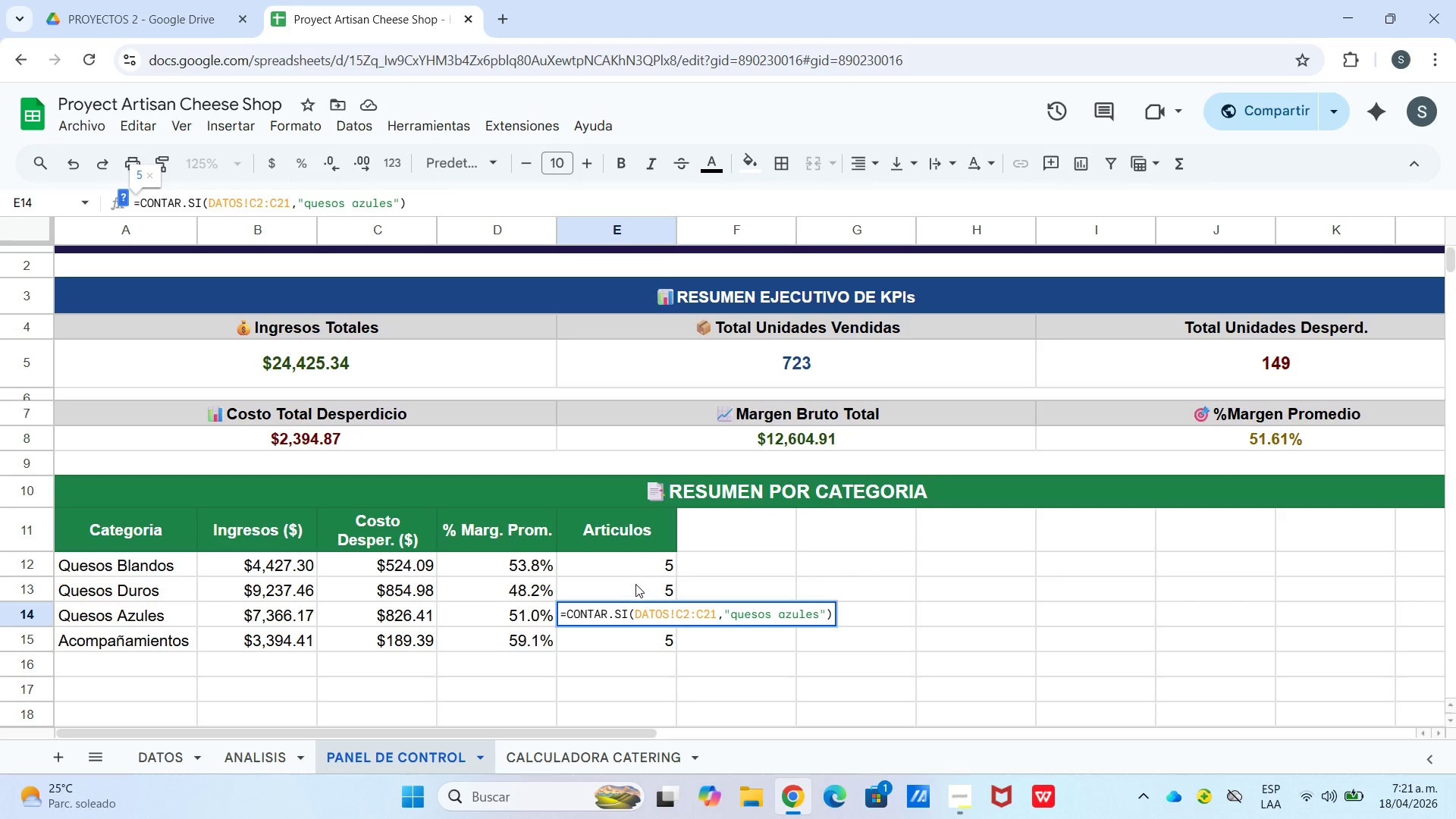 
key(Enter)
 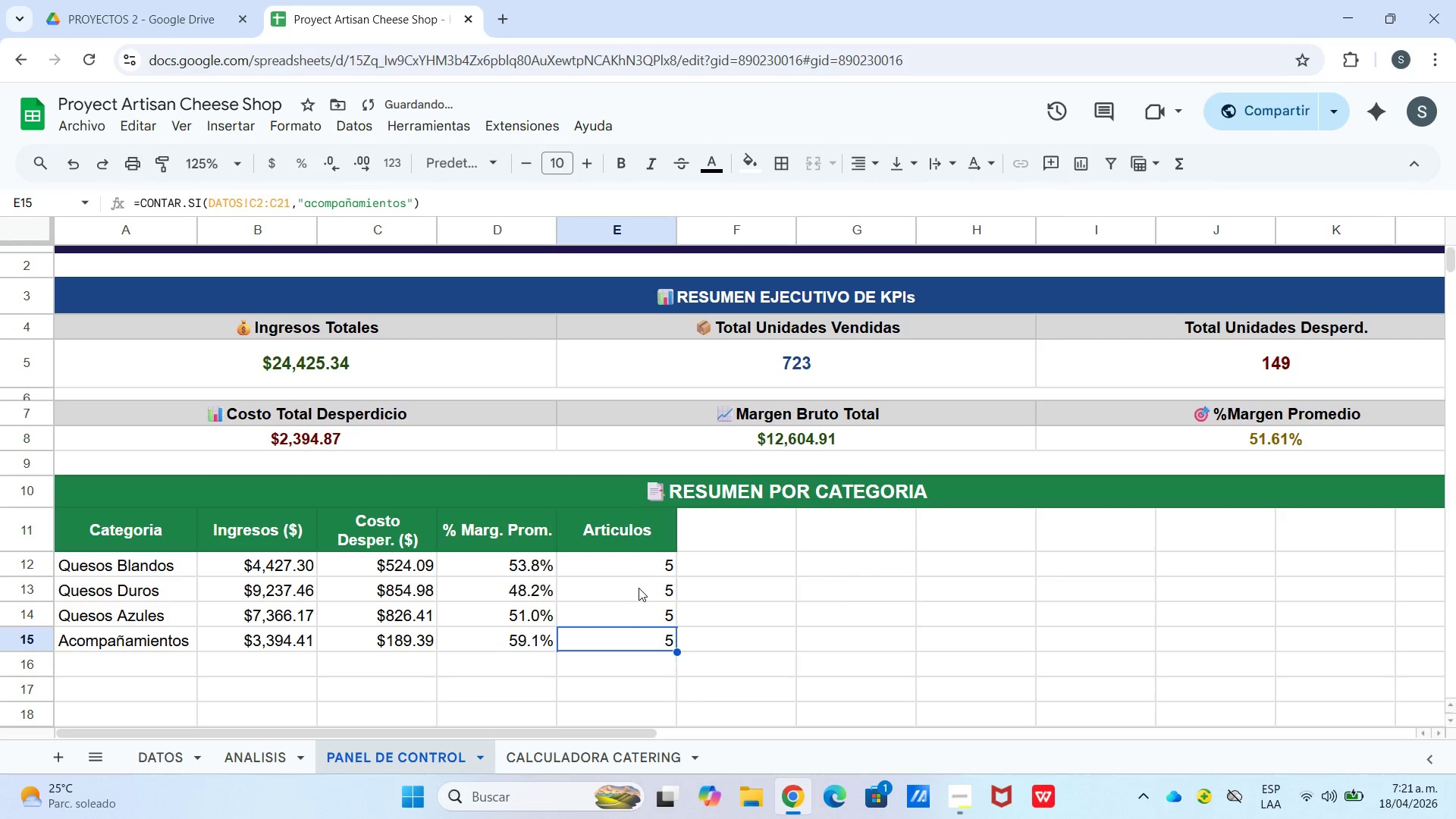 
left_click([639, 589])
 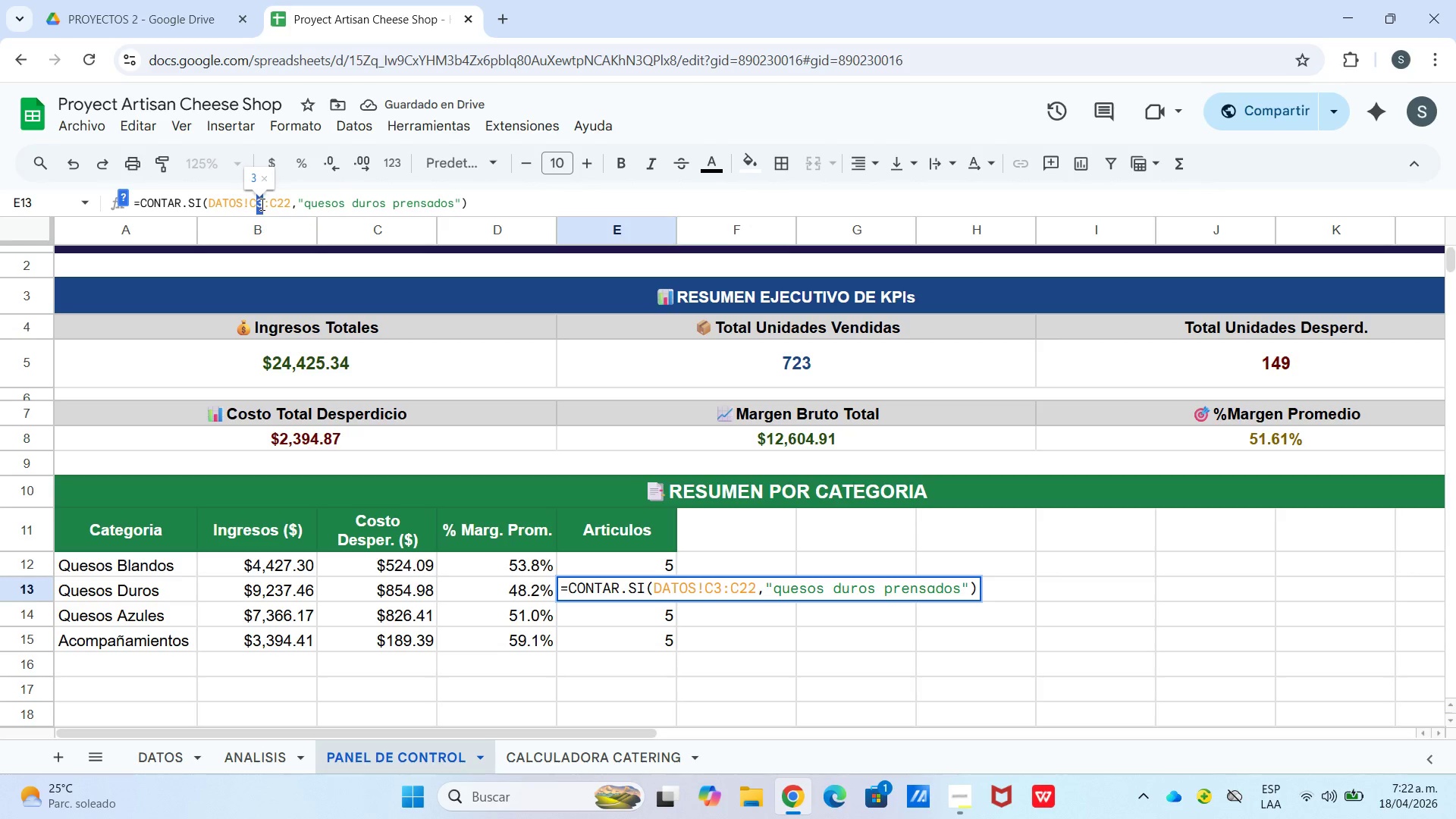 
key(2)
 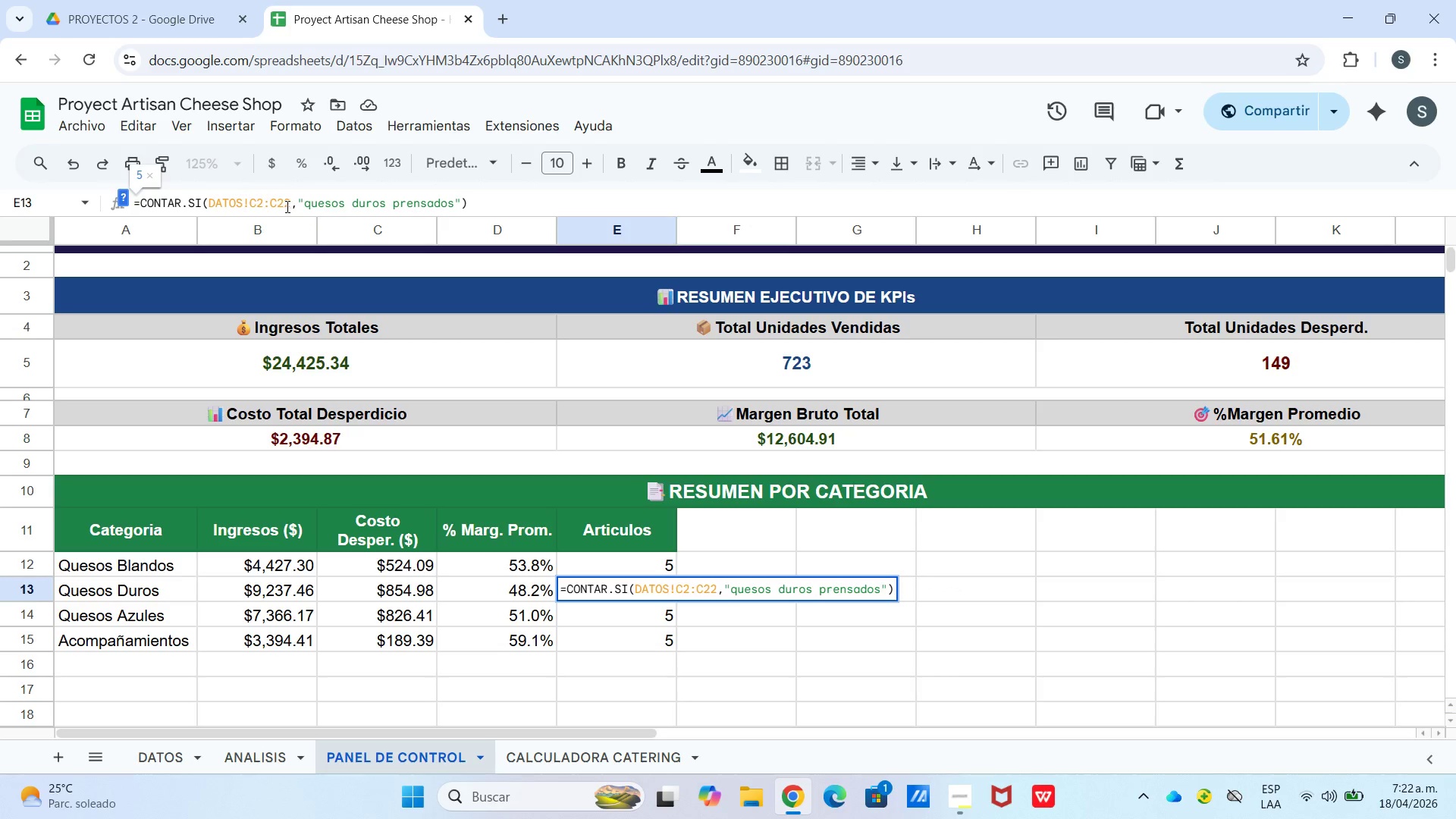 
left_click([285, 206])
 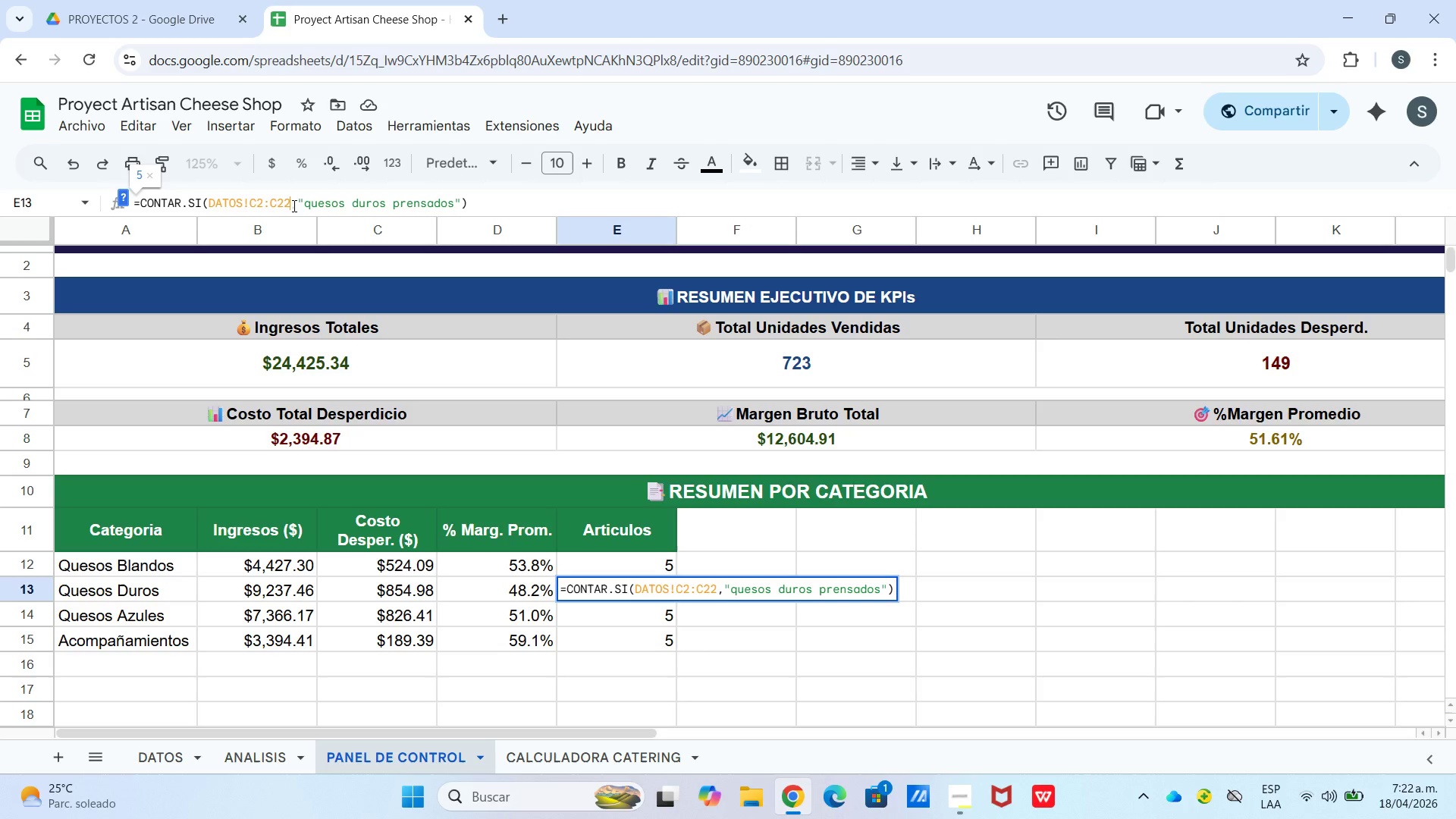 
key(Backspace)
 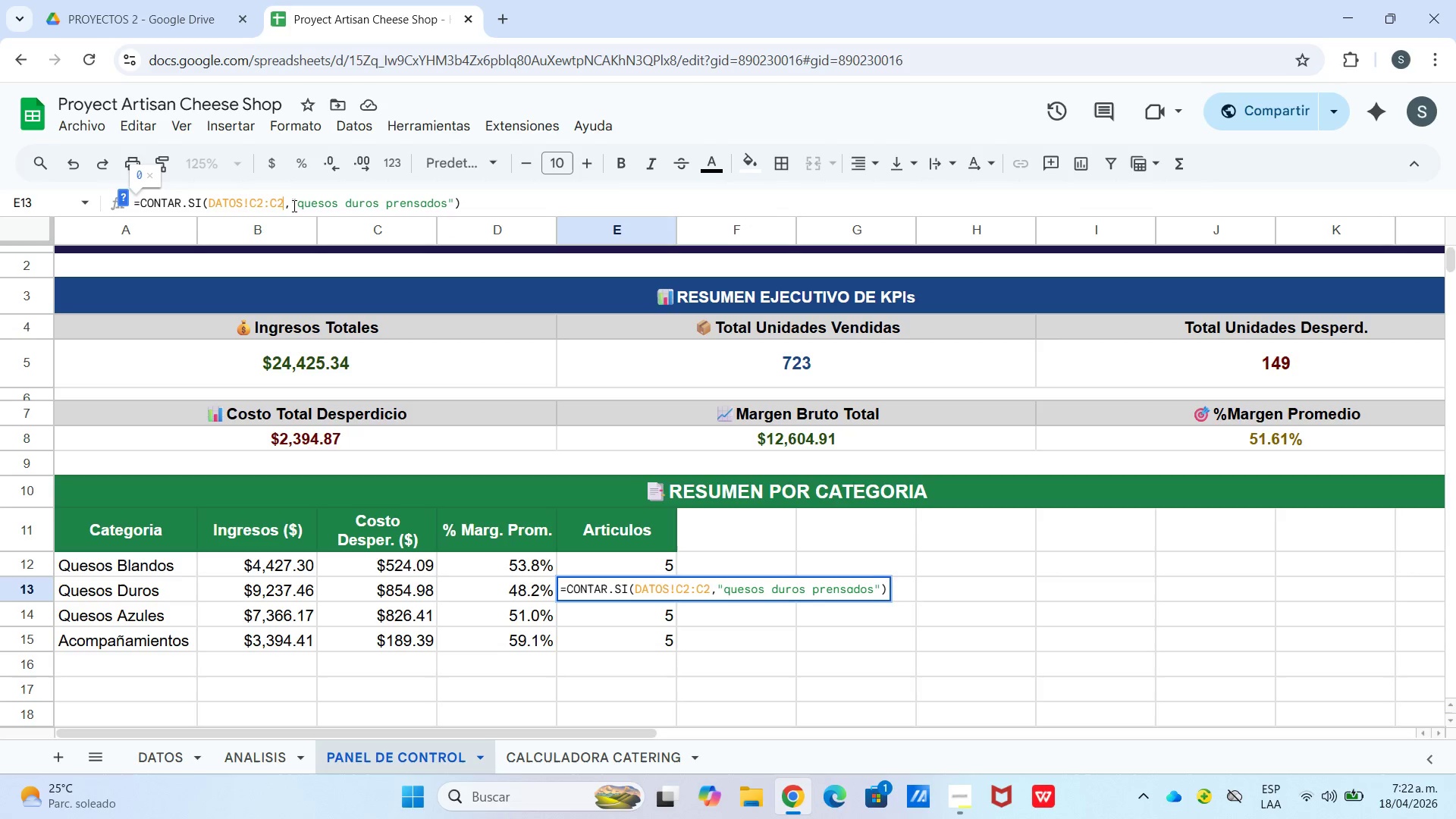 
key(2)
 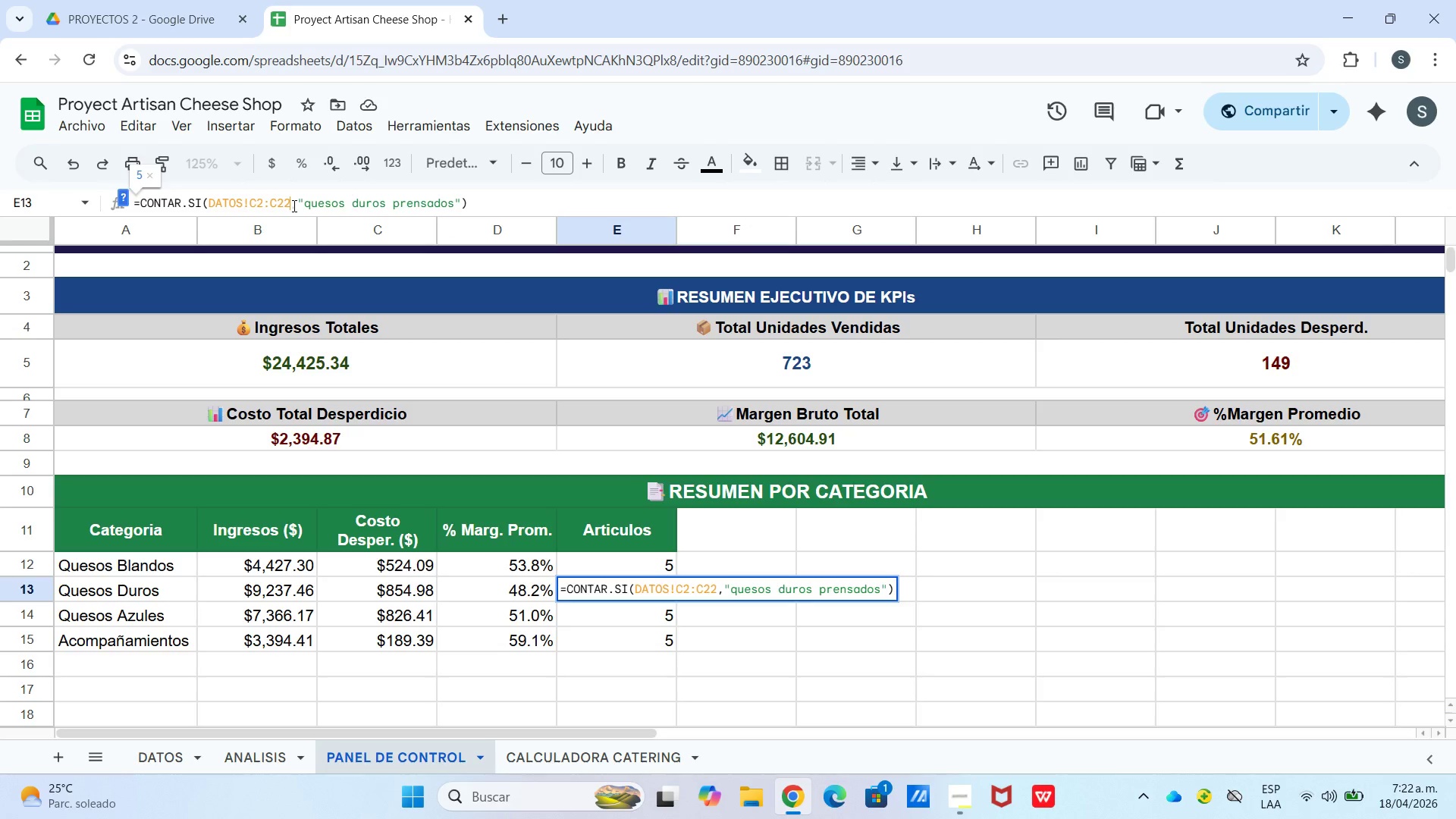 
key(Enter)
 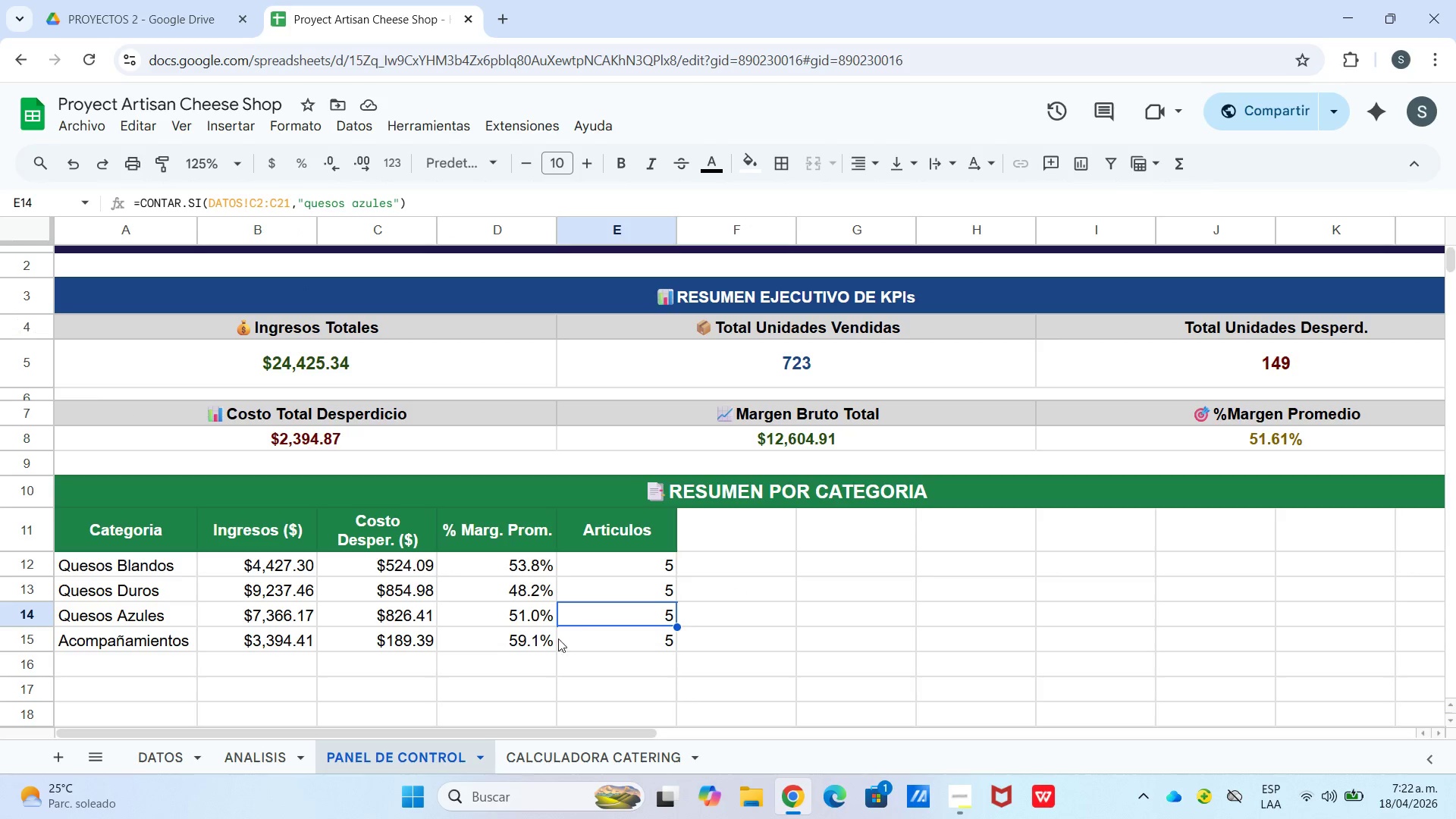 
wait(7.83)
 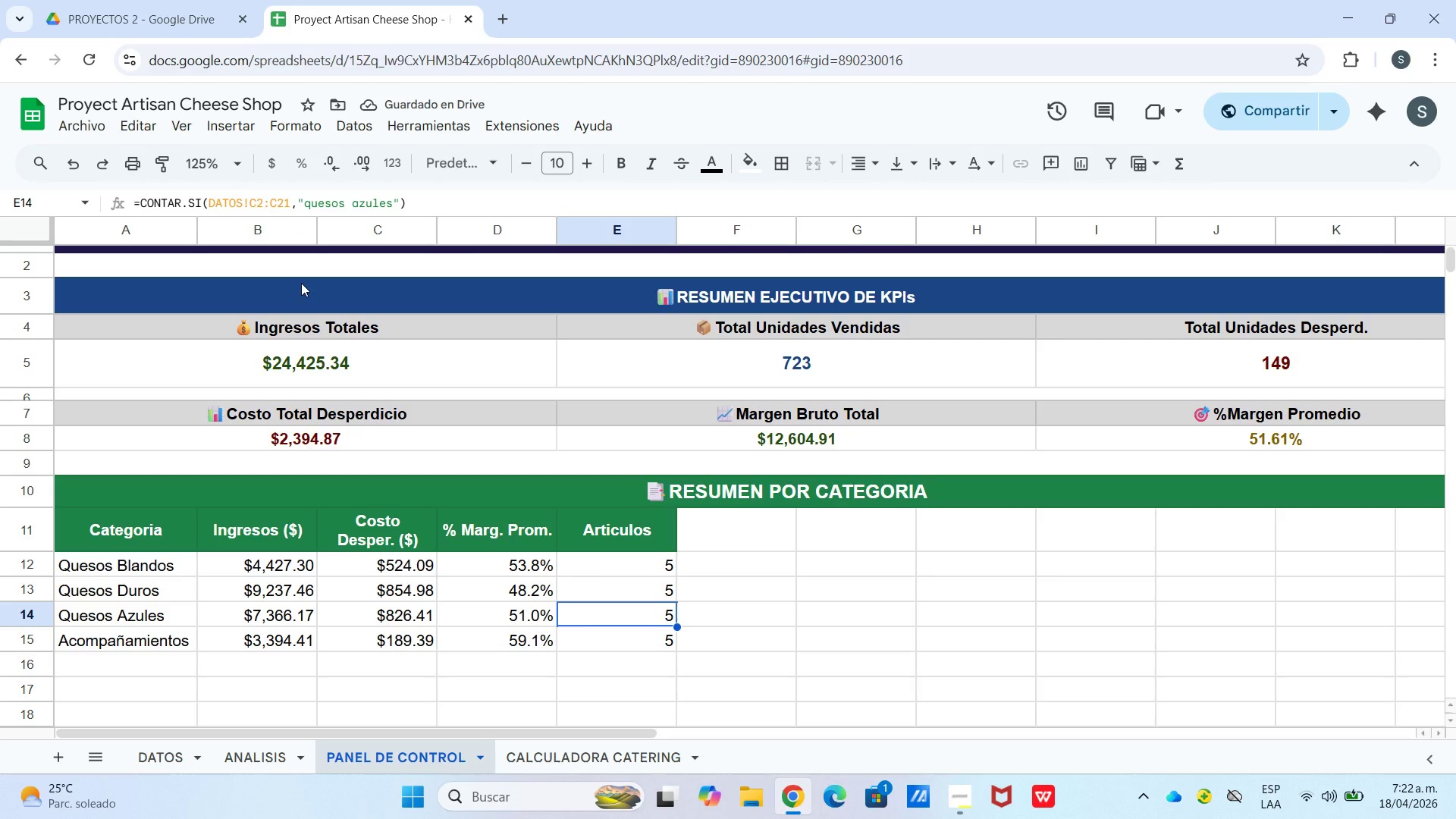 
left_click([494, 607])
 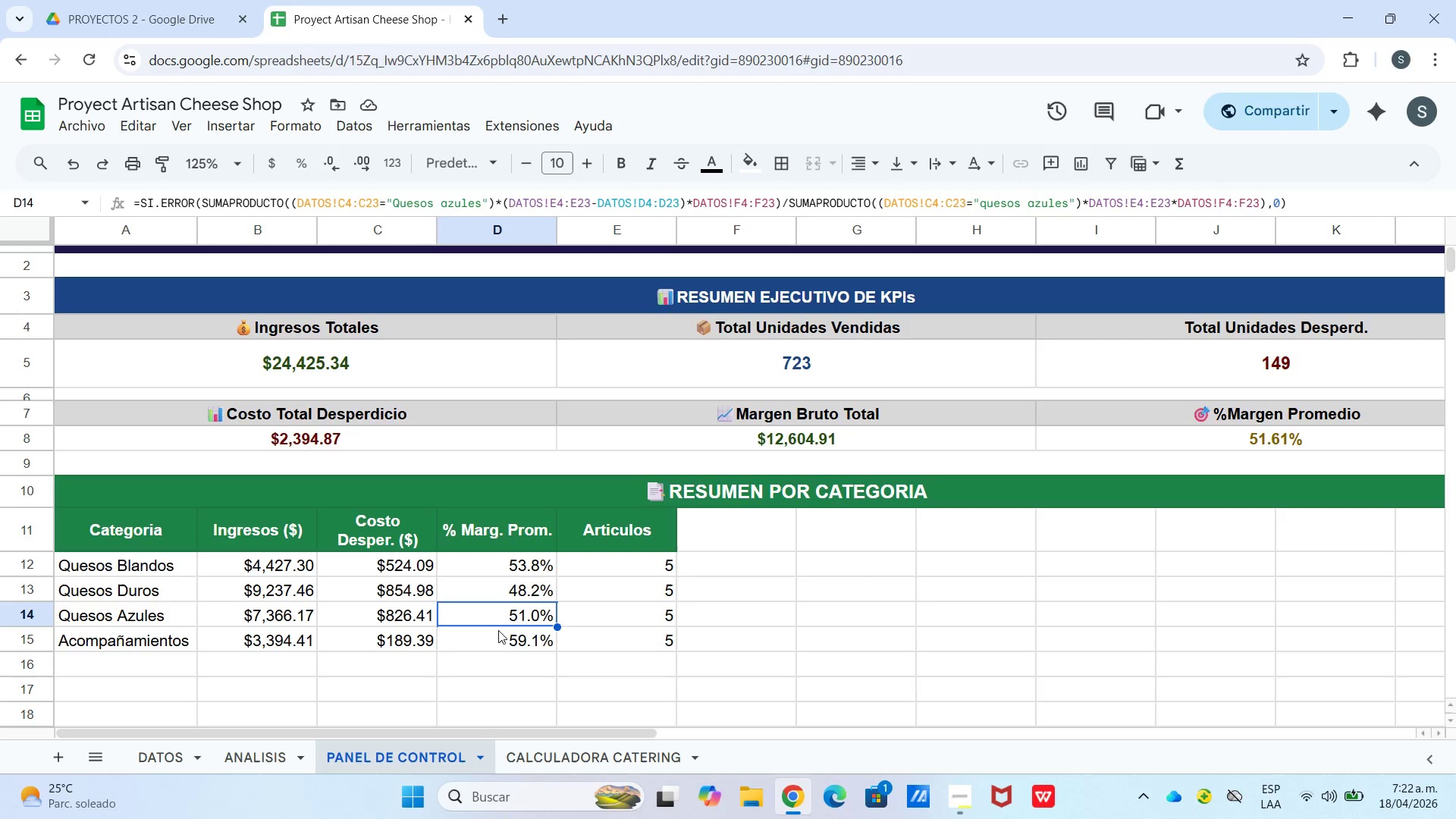 
left_click([499, 637])
 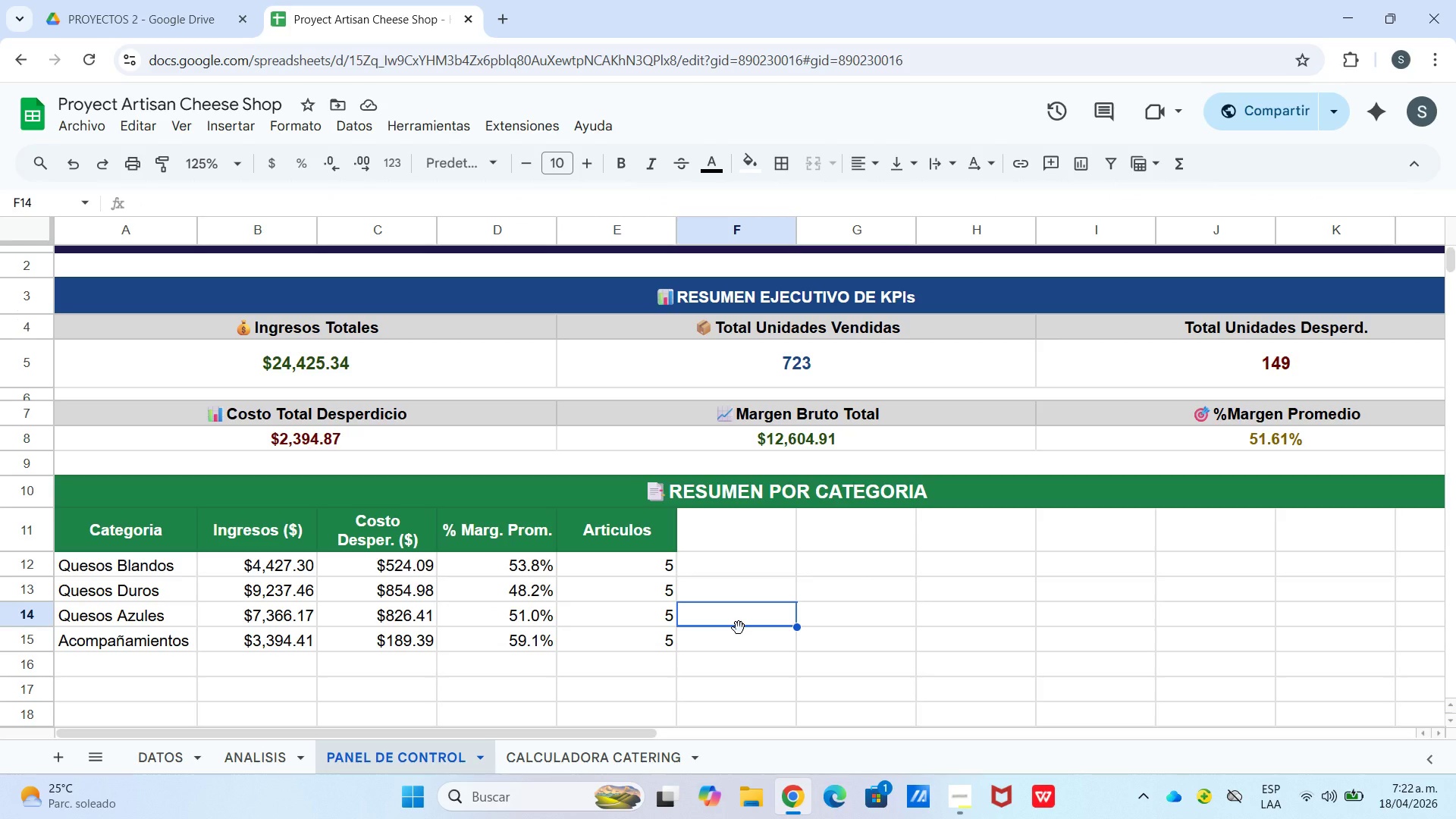 
wait(9.41)
 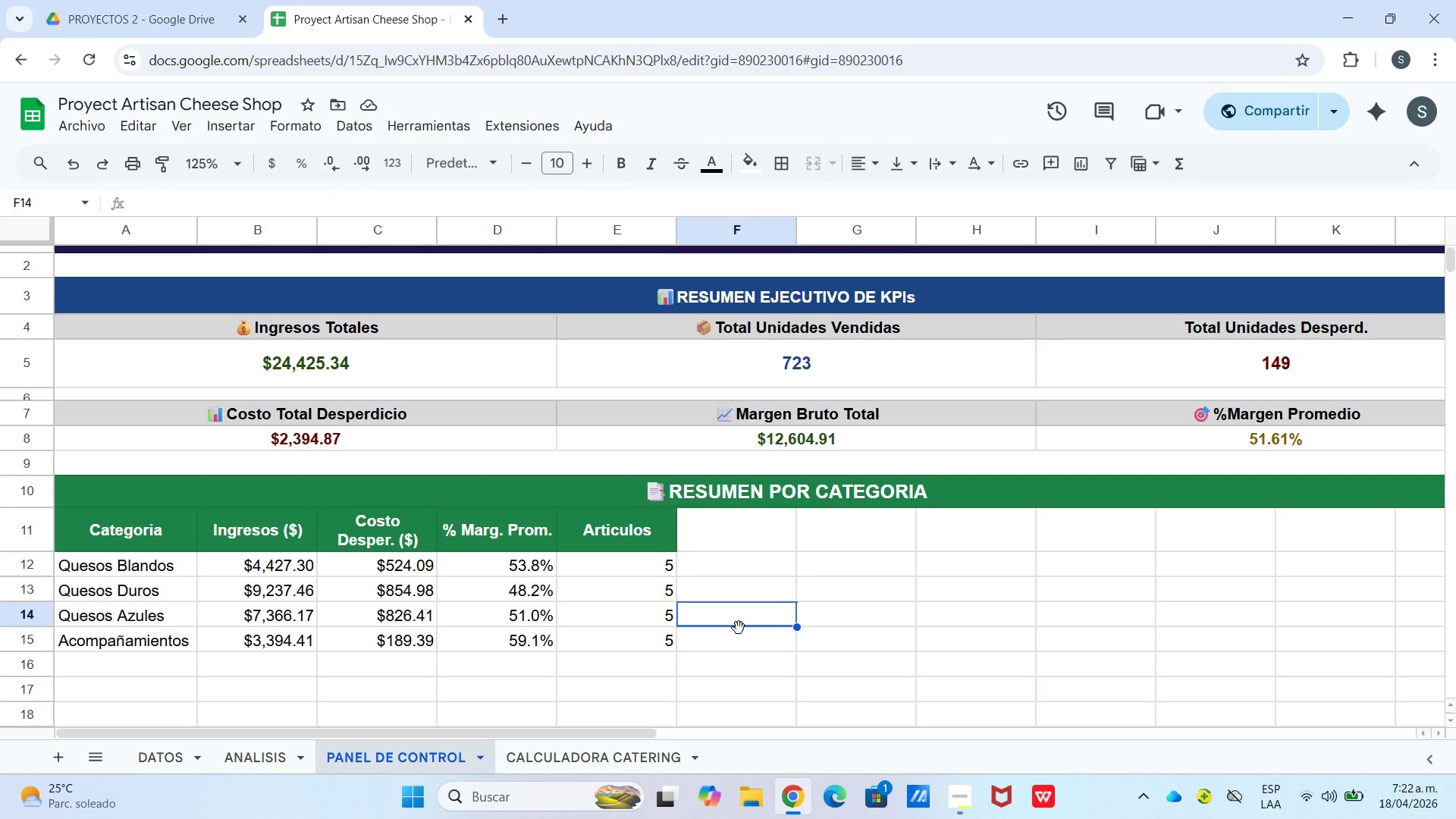 
left_click([549, 617])
 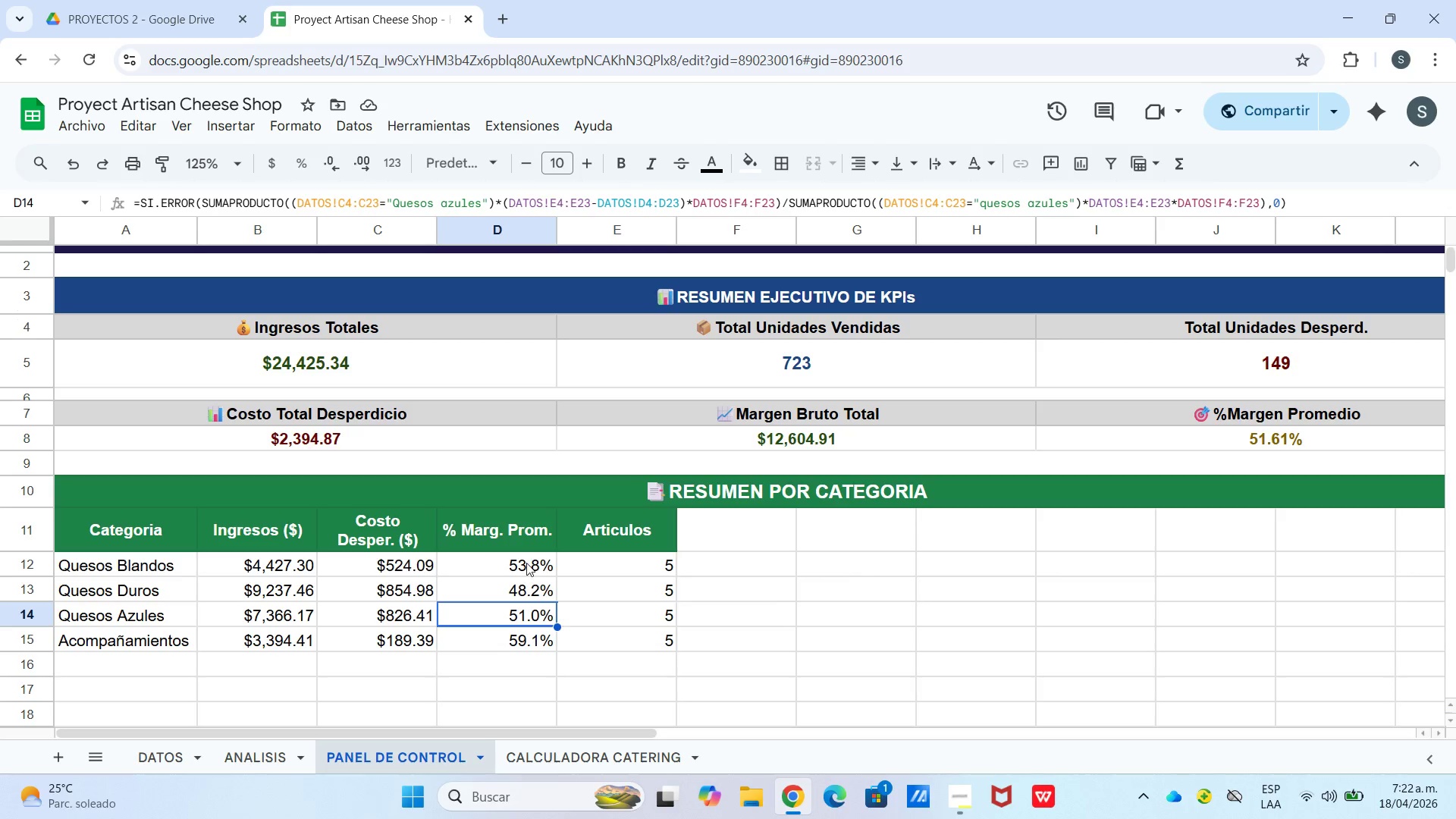 
left_click([526, 566])
 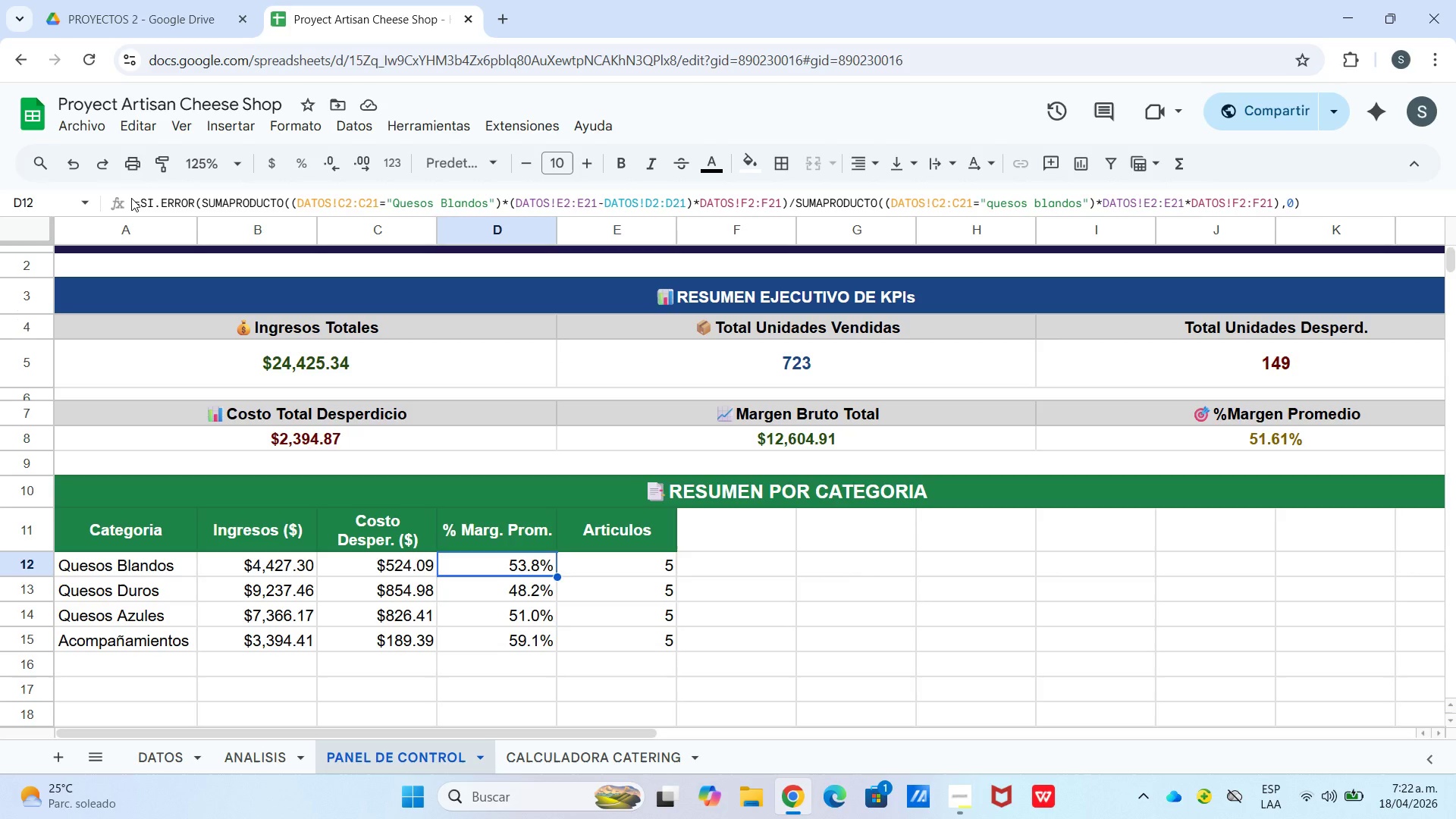 
left_click_drag(start_coordinate=[136, 199], to_coordinate=[1449, 187])
 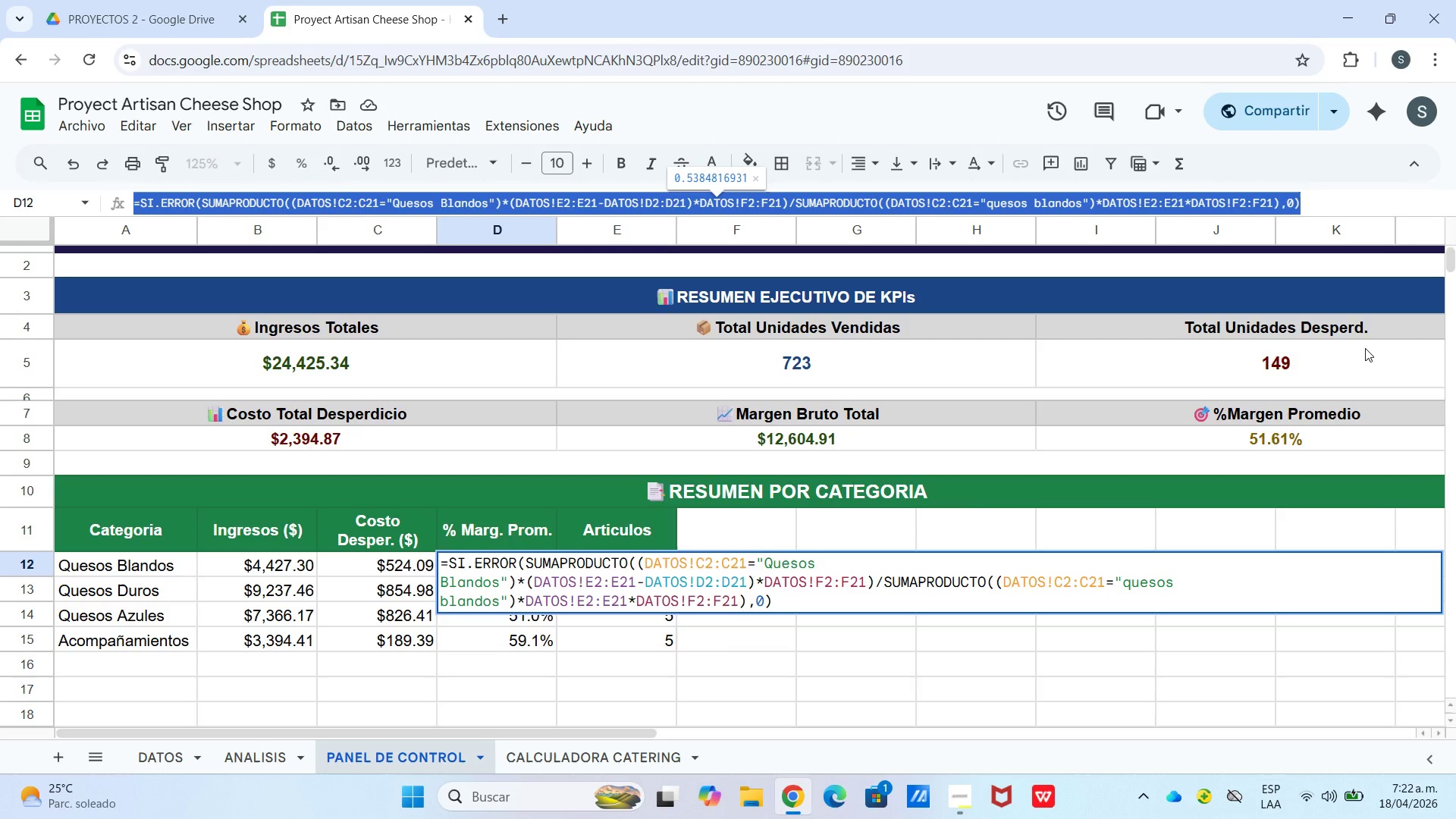 
key(Control+C)
 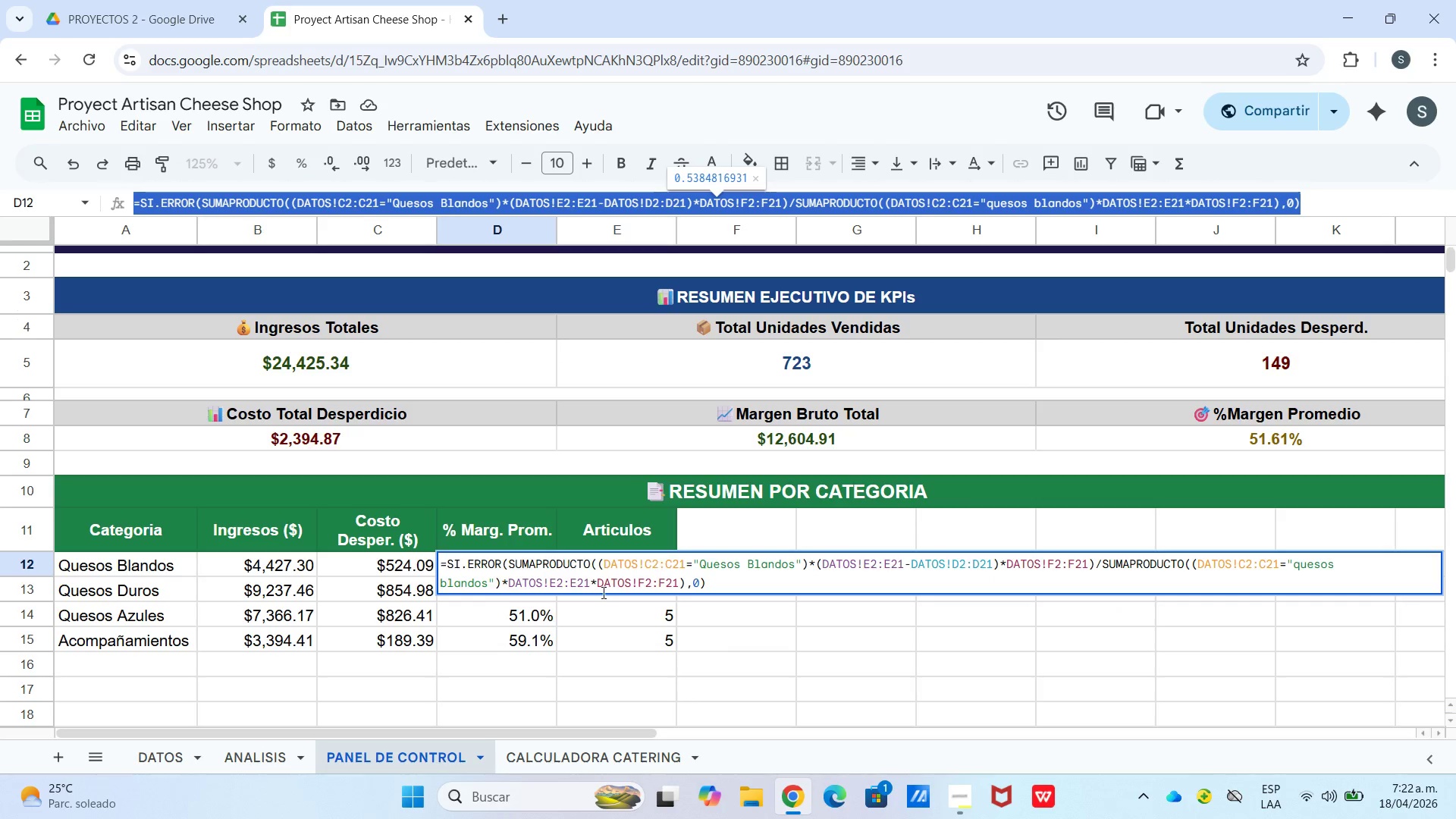 
left_click([552, 608])
 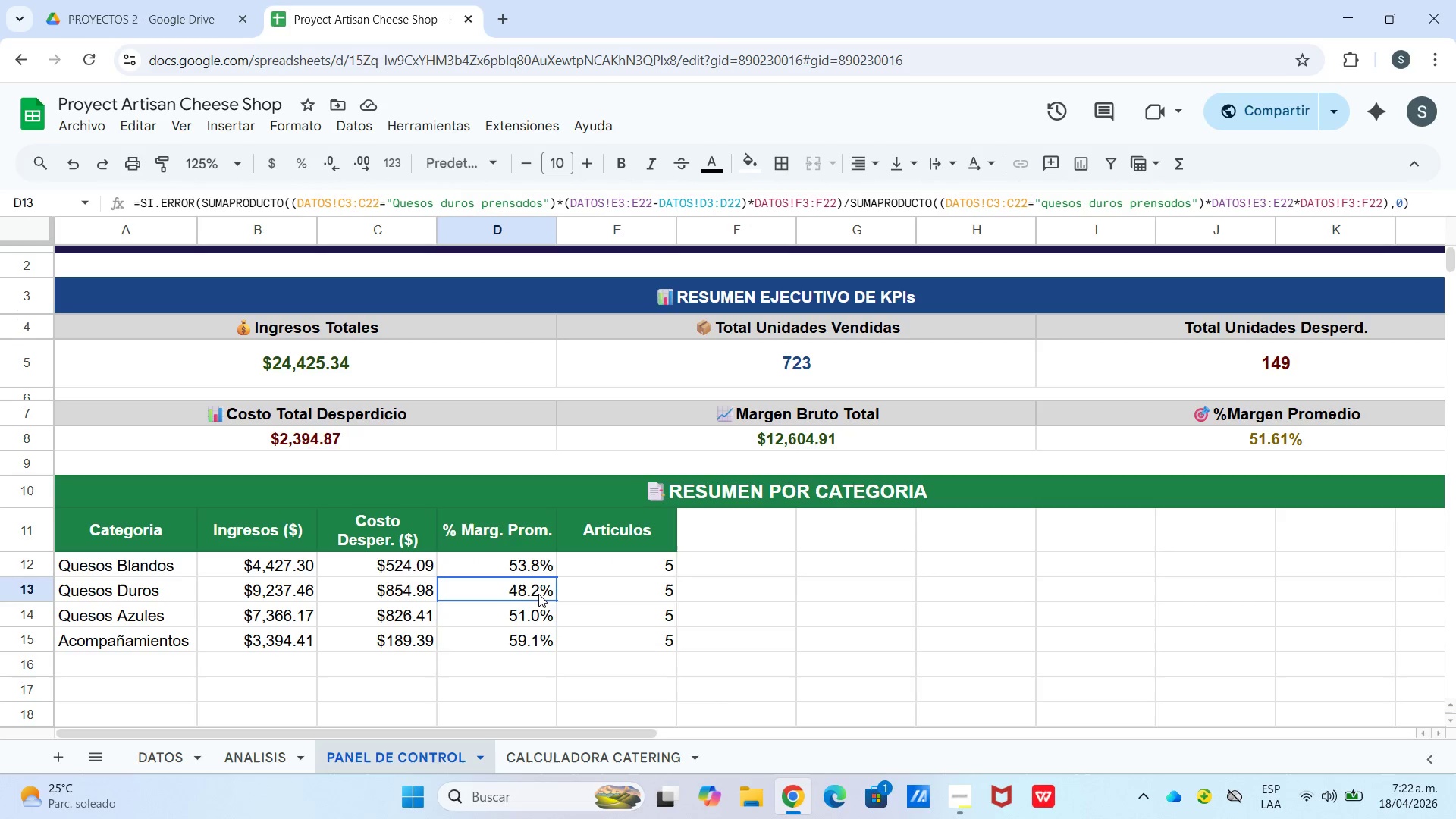 
double_click([538, 594])
 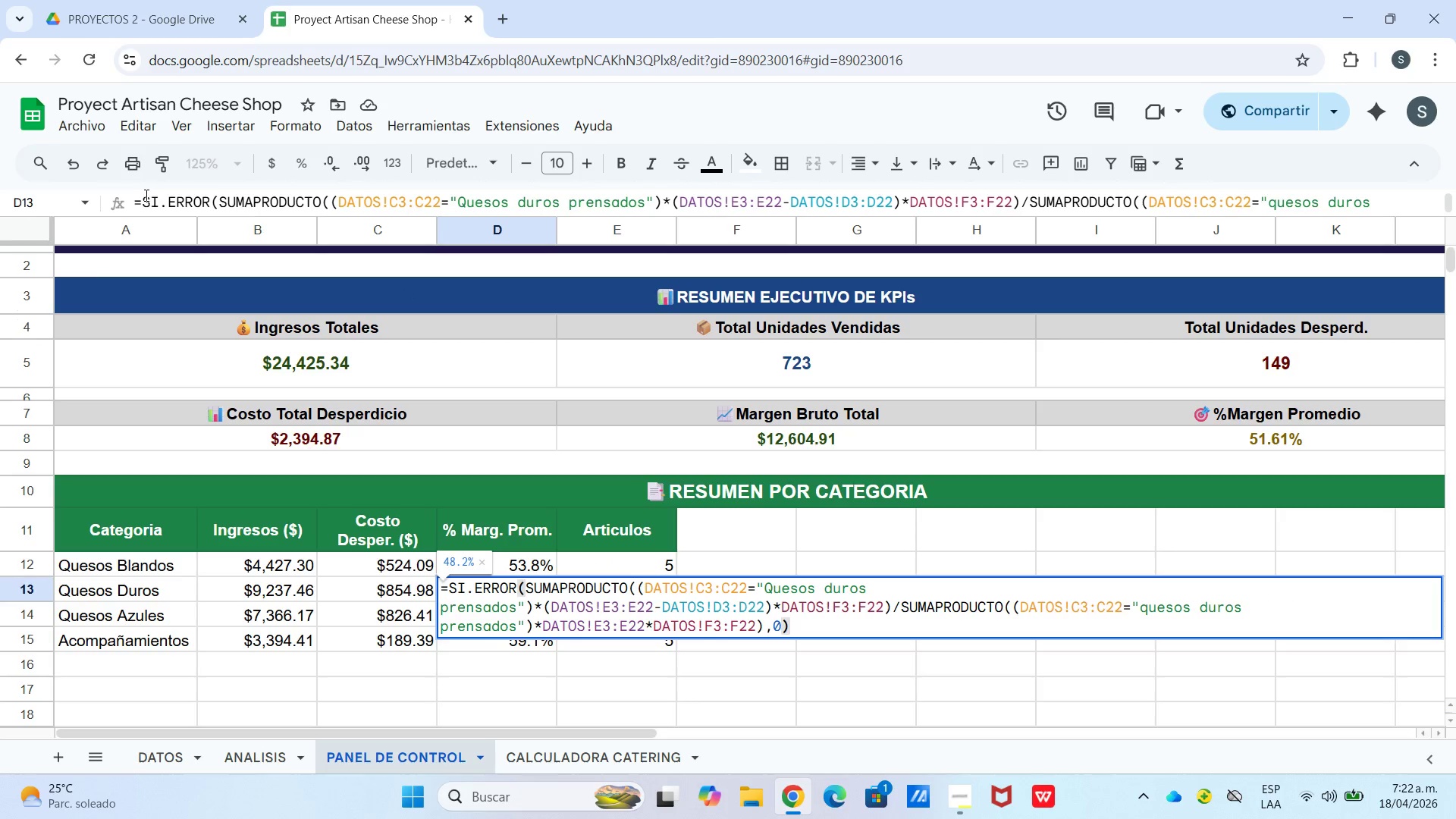 
left_click_drag(start_coordinate=[132, 197], to_coordinate=[847, 234])
 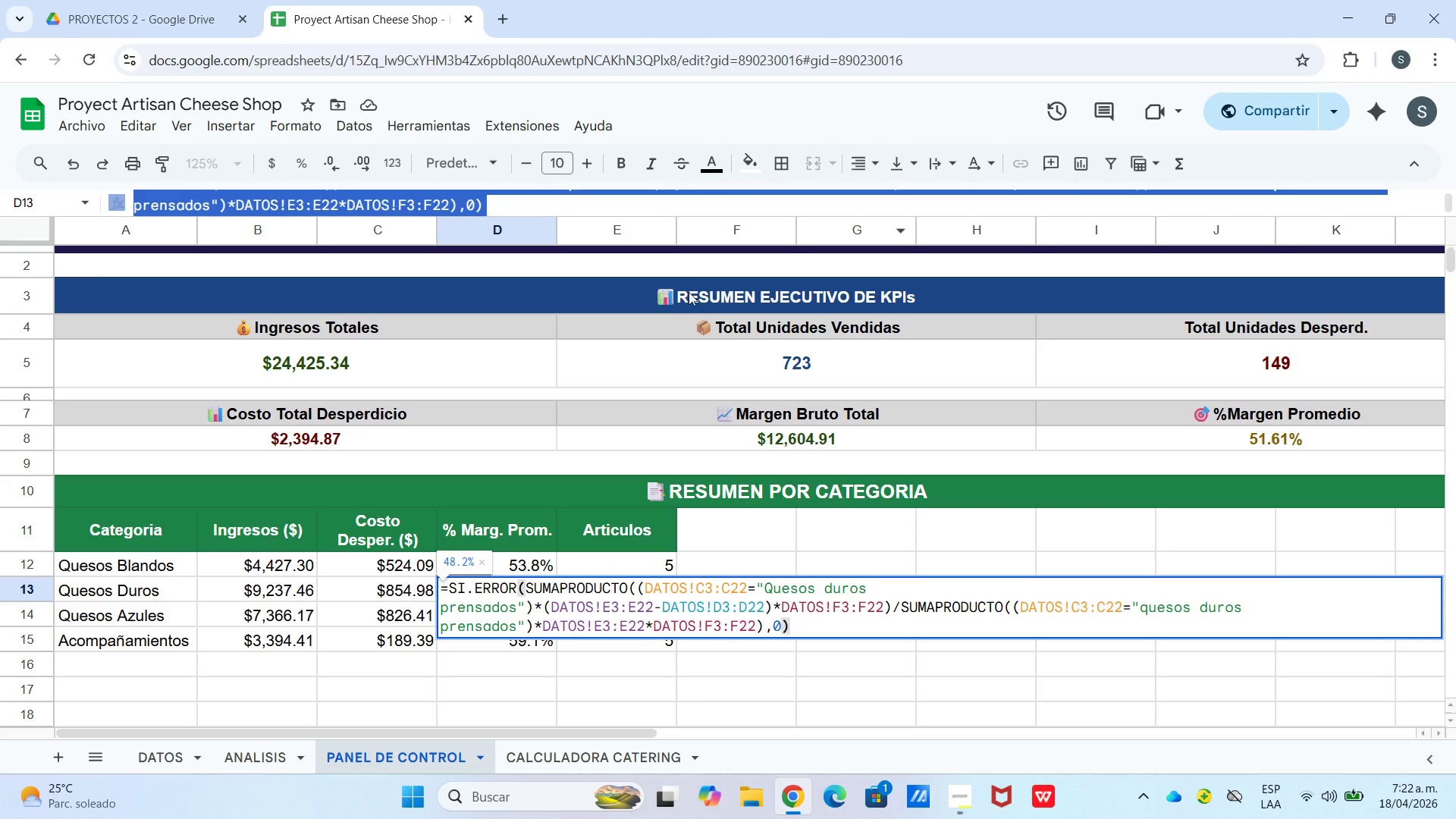 
key(Backspace)
 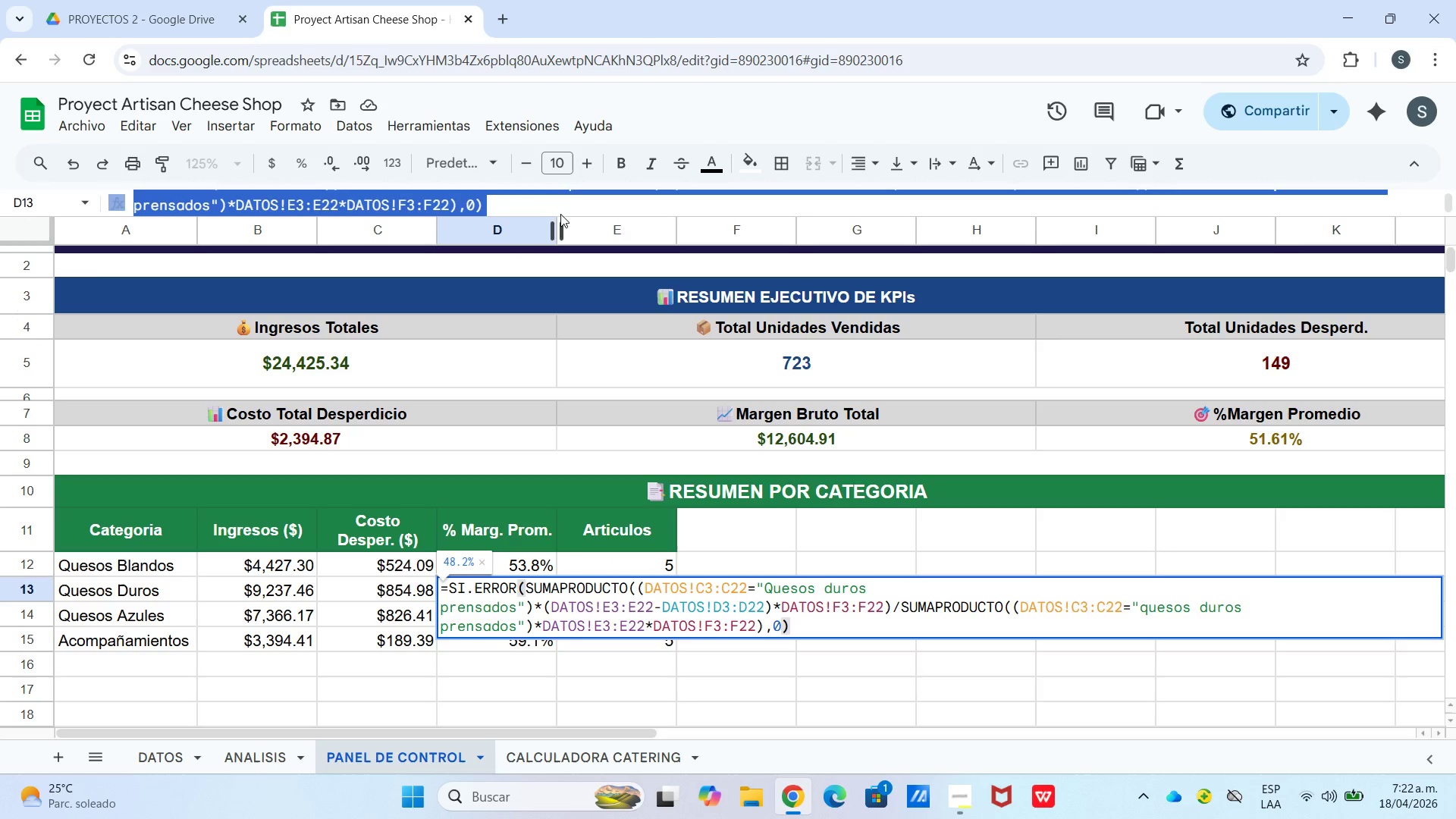 
left_click([560, 196])
 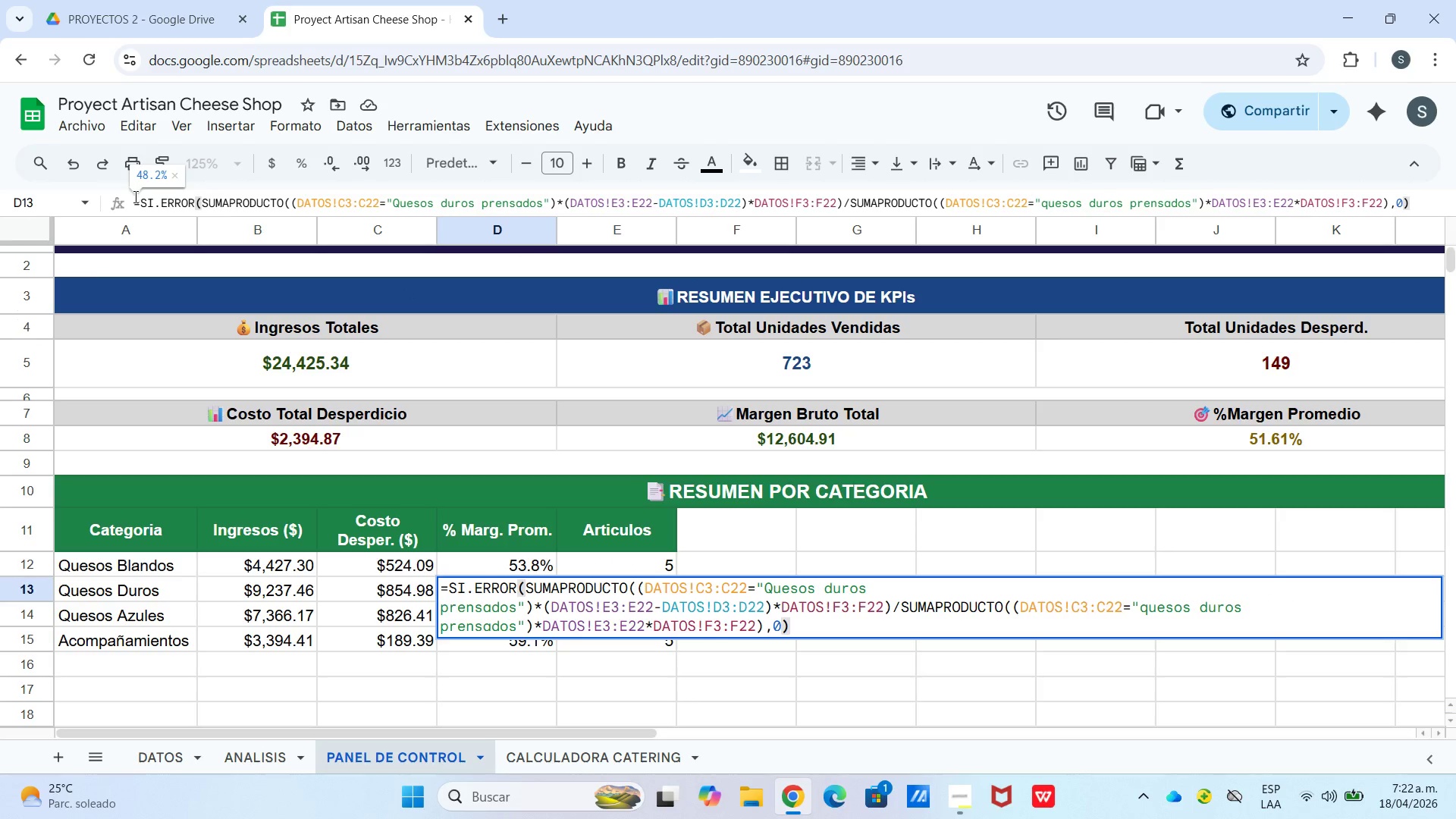 
left_click_drag(start_coordinate=[136, 200], to_coordinate=[1455, 119])
 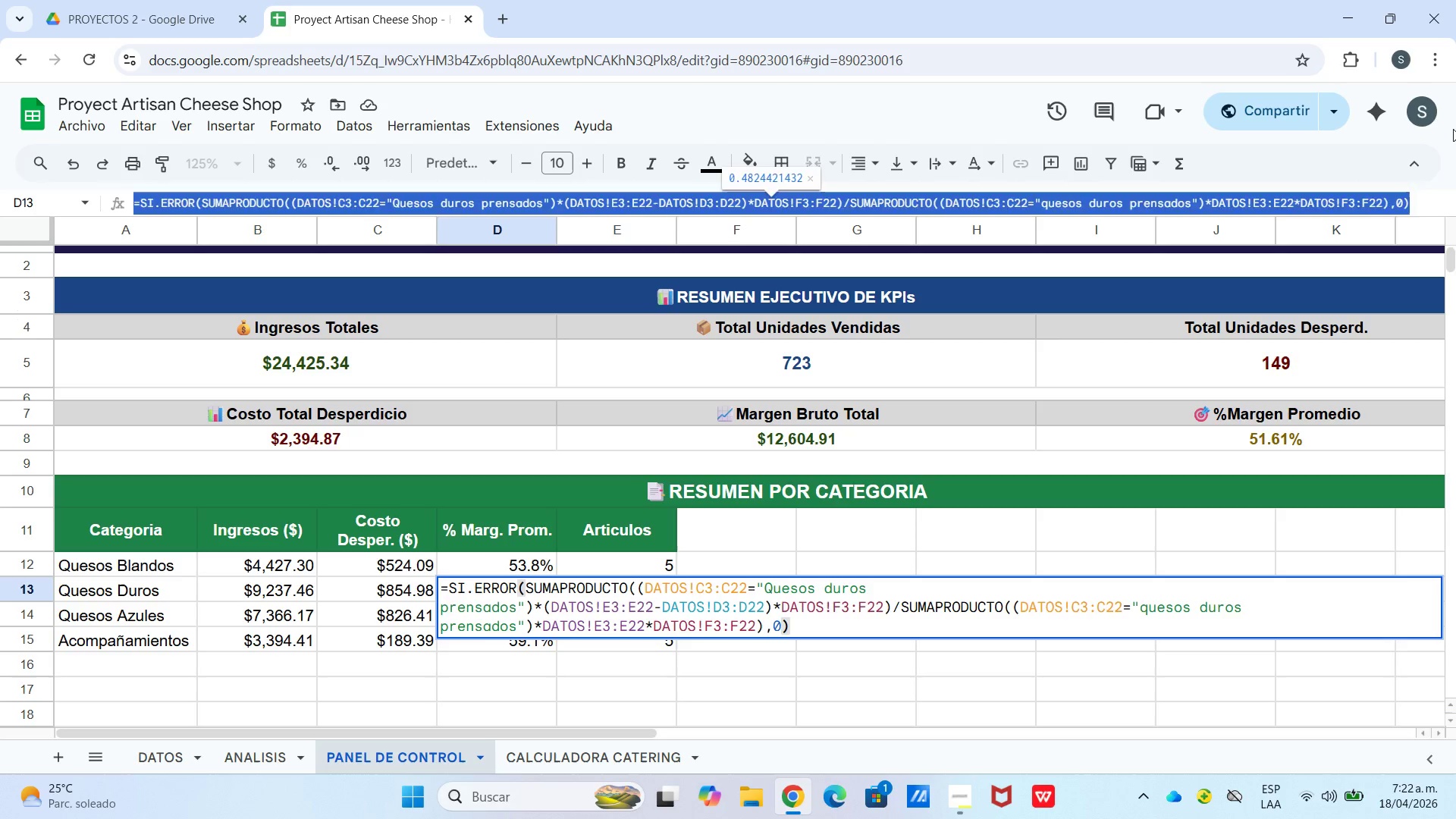 
key(Backspace)
 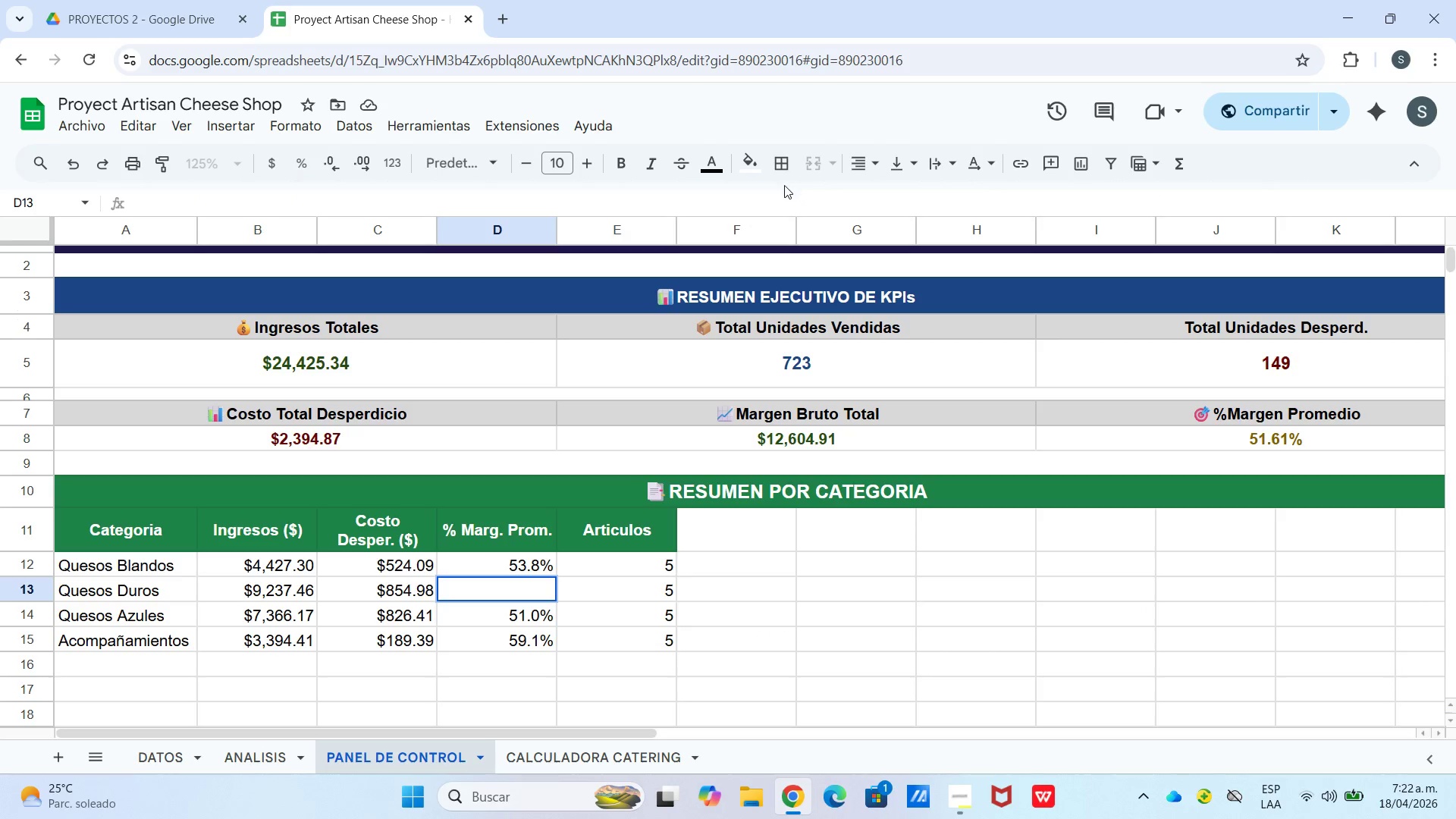 
key(Control+V)
 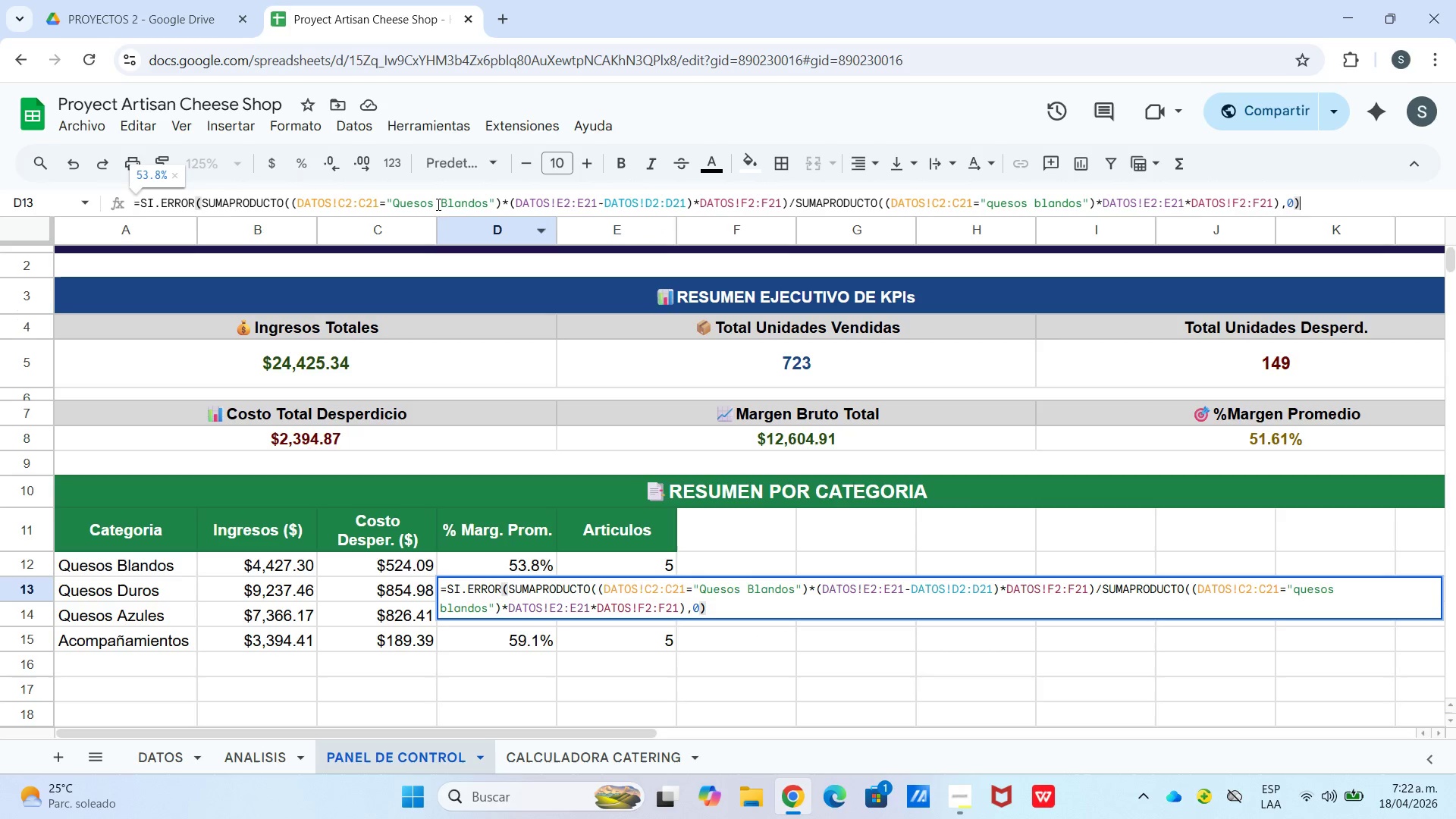 
left_click_drag(start_coordinate=[445, 206], to_coordinate=[488, 202])
 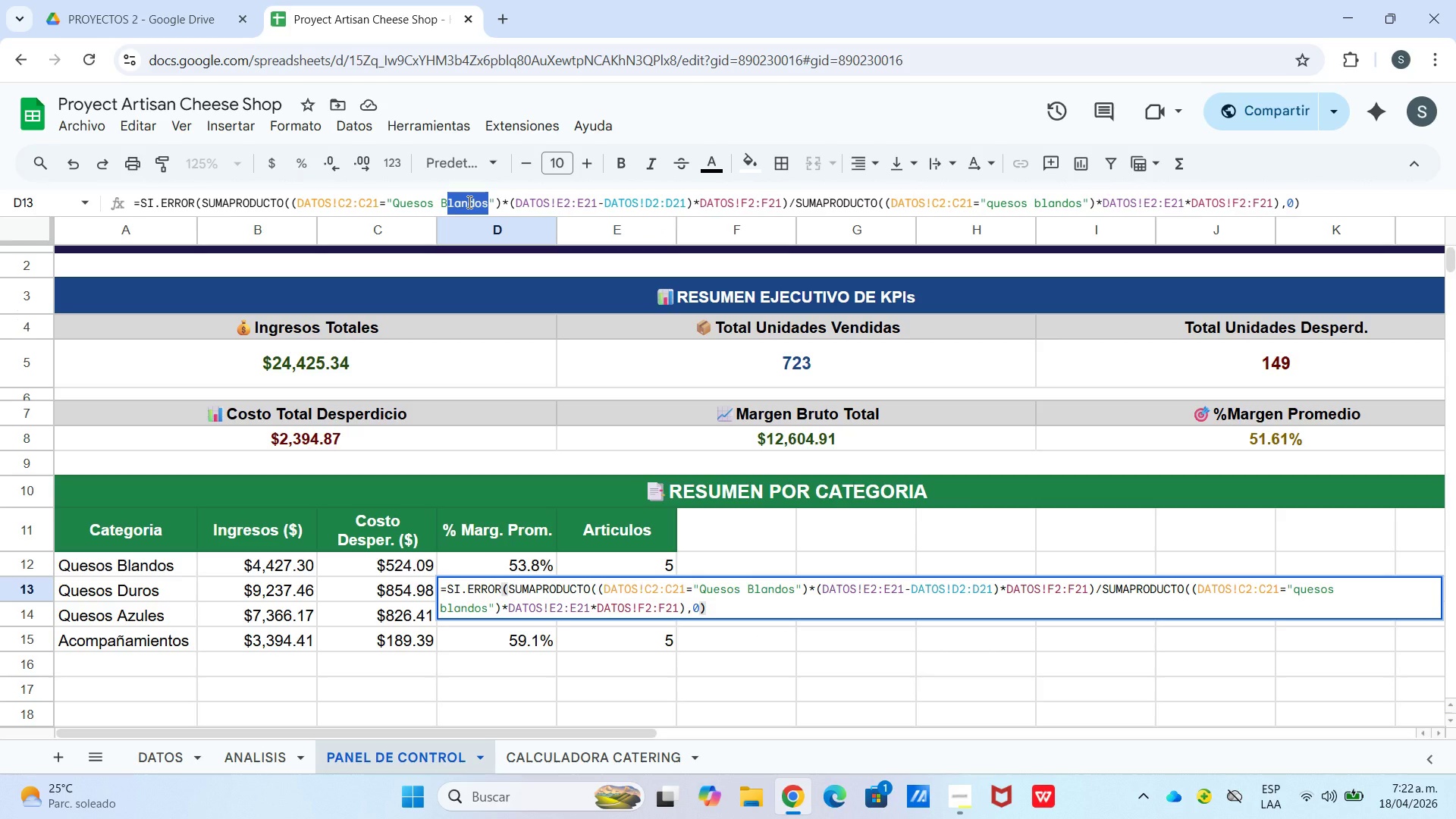 
key(Backspace)
key(Backspace)
type(duros prensados)
 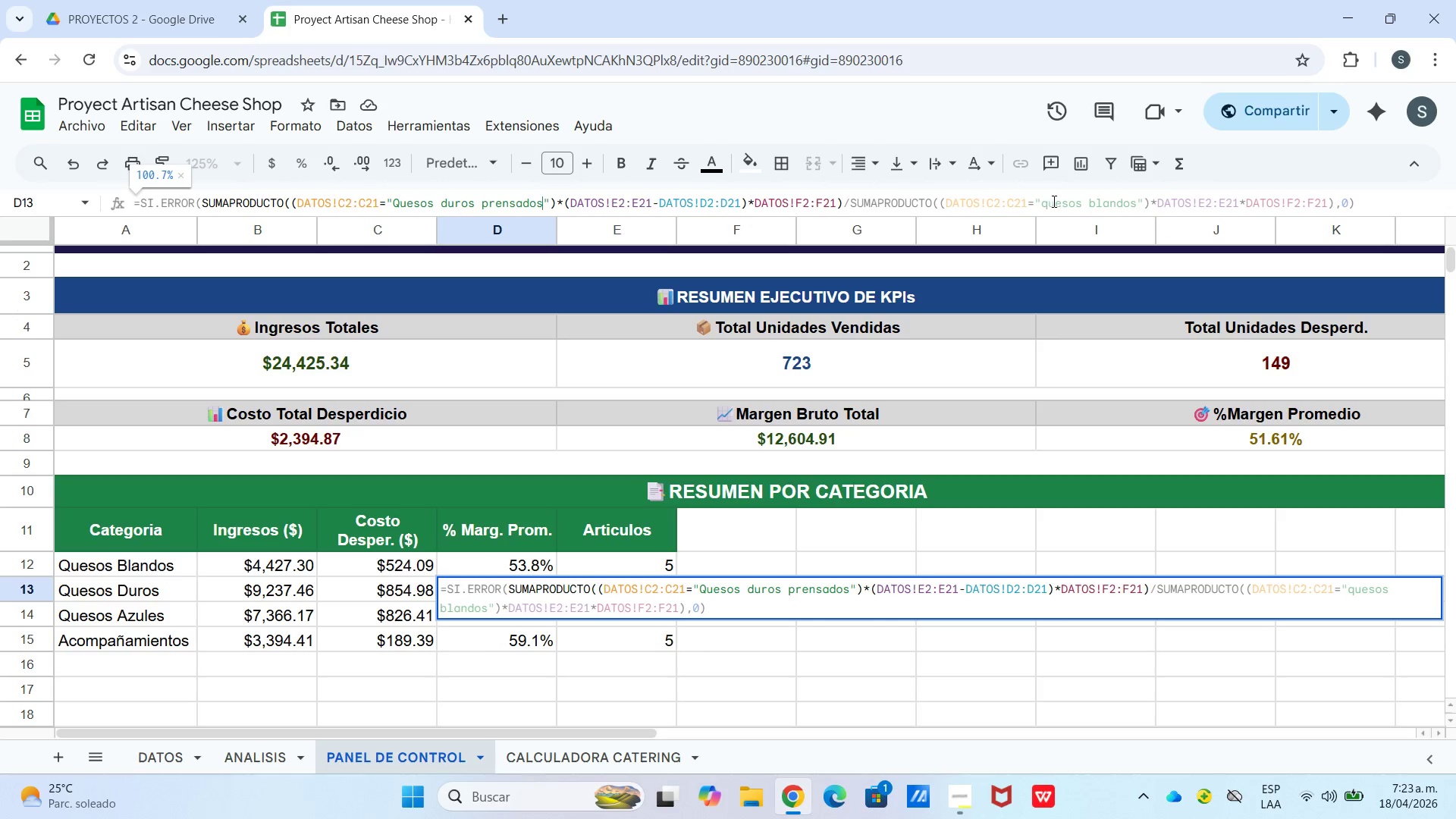 
left_click([1070, 217])
 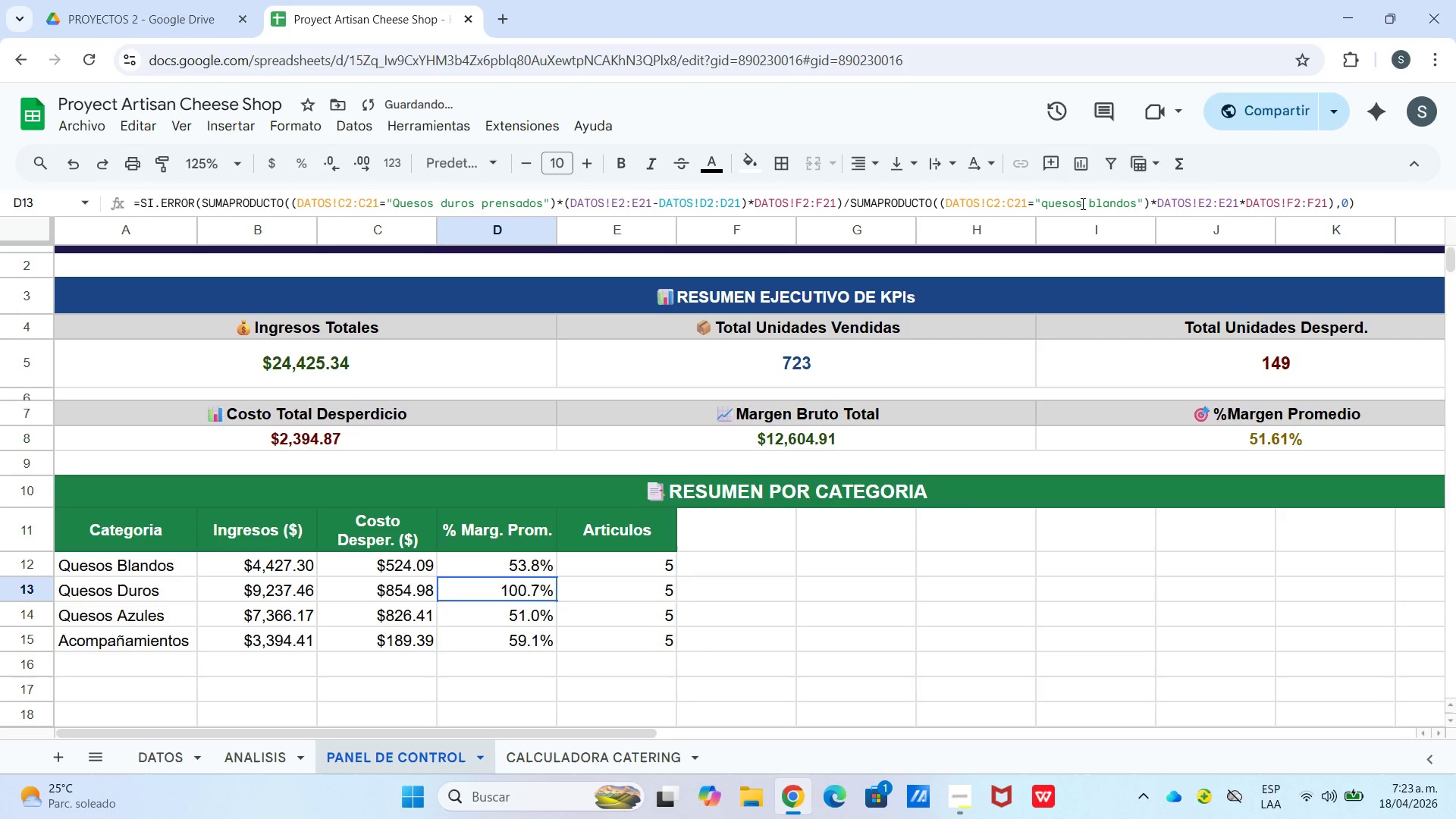 
left_click_drag(start_coordinate=[1091, 199], to_coordinate=[1138, 208])
 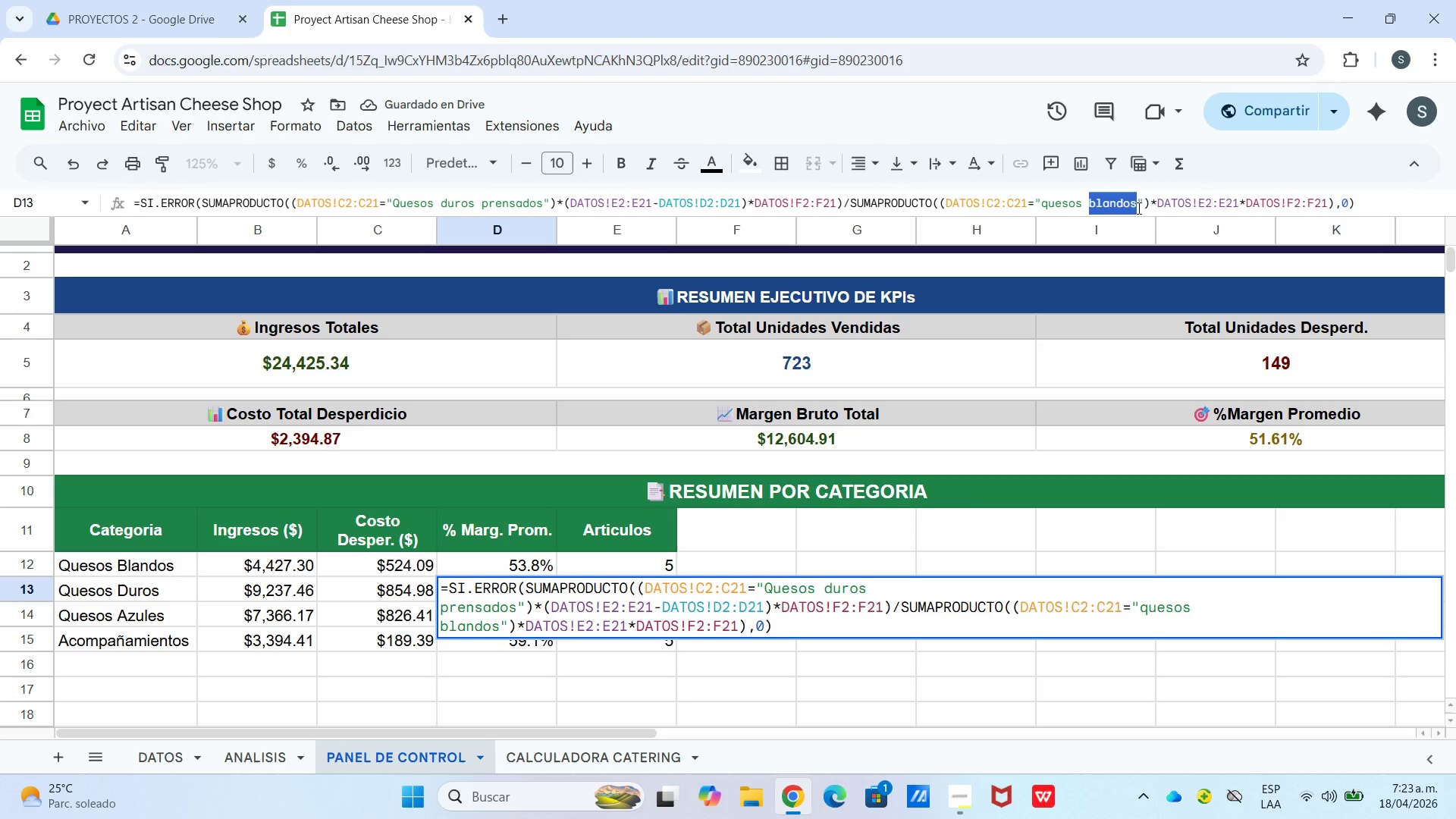 
type(duros prensados)
 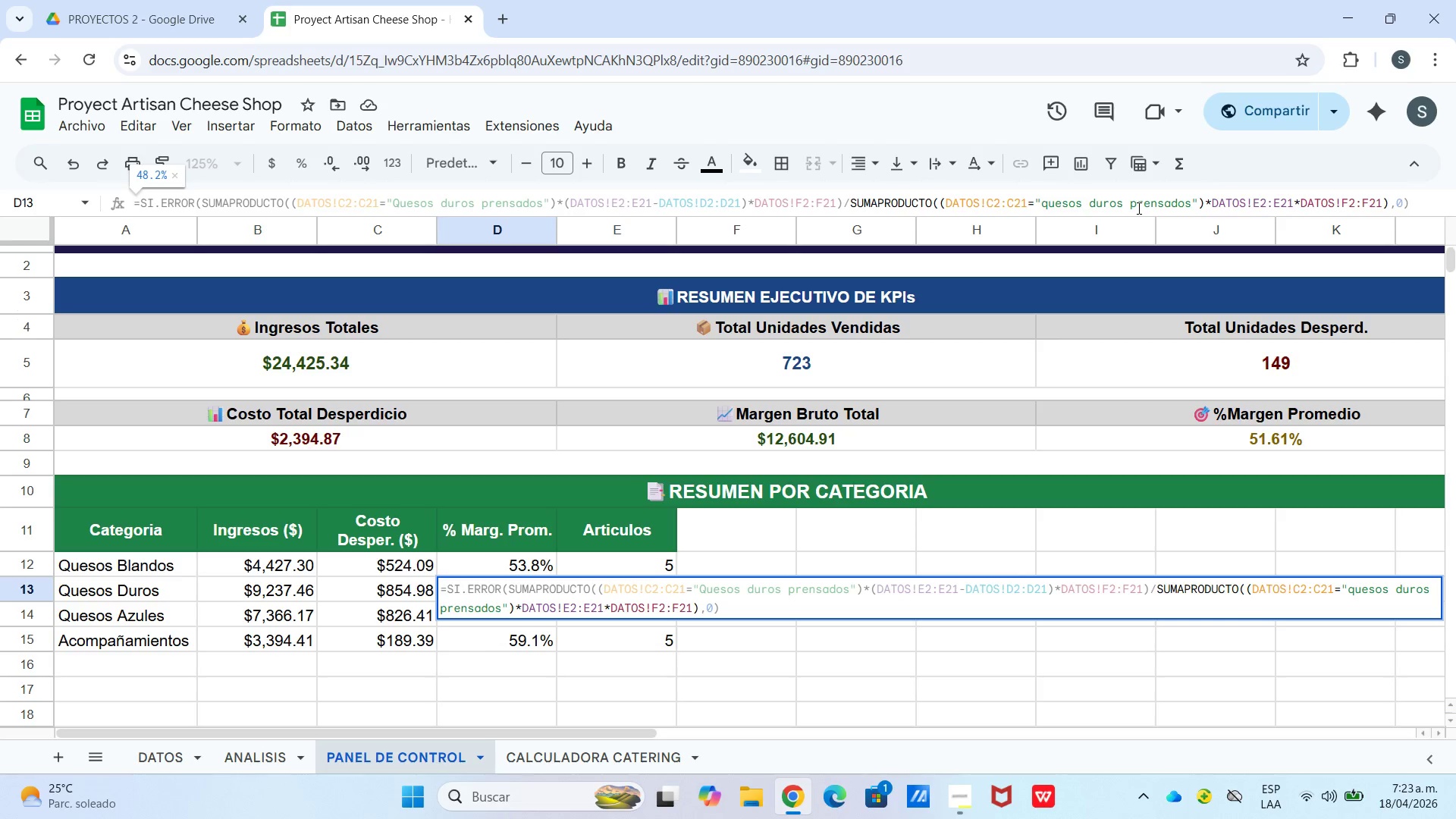 
key(Enter)
 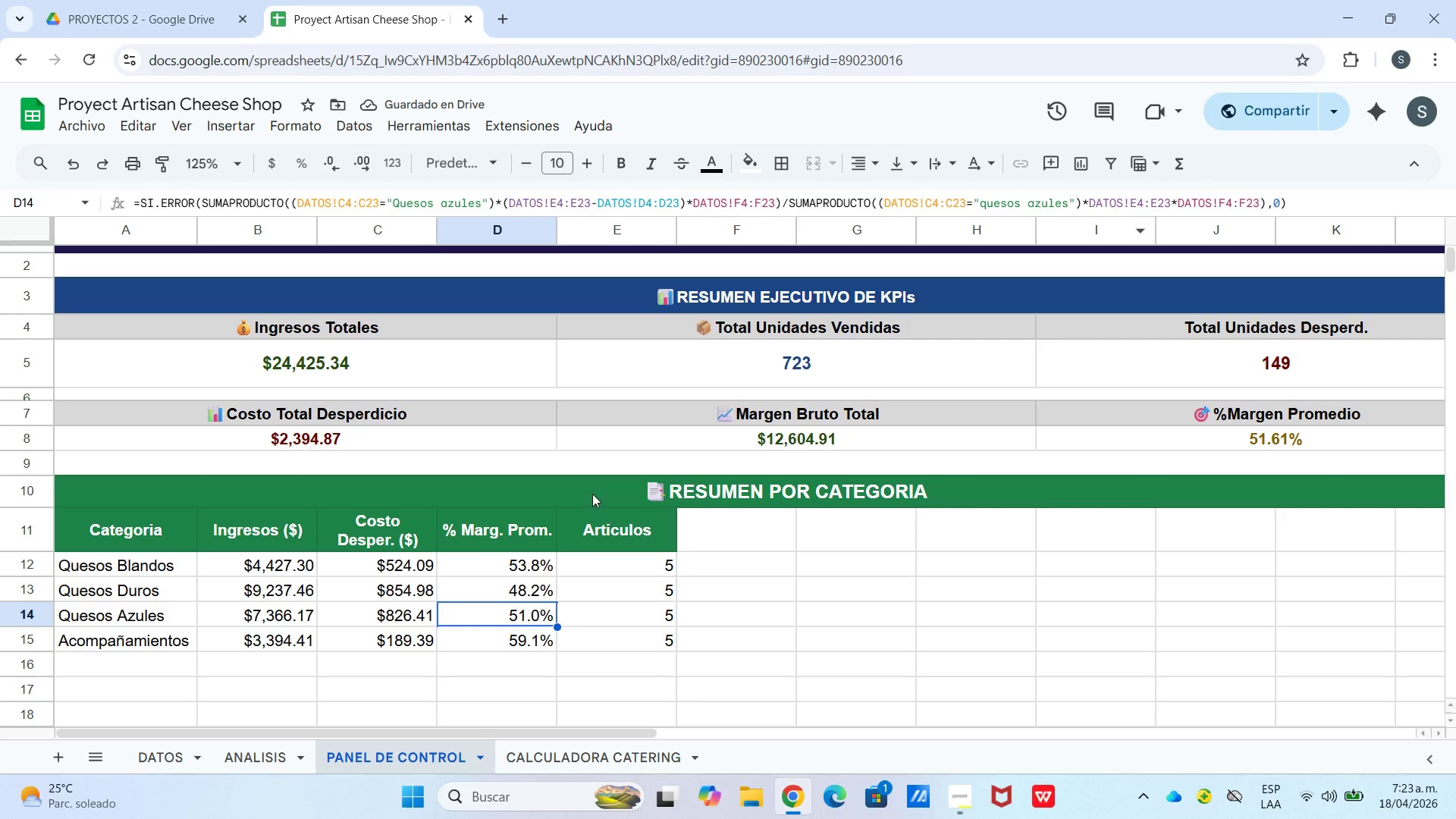 
hold_key(key=ControlLeft, duration=1.03)
 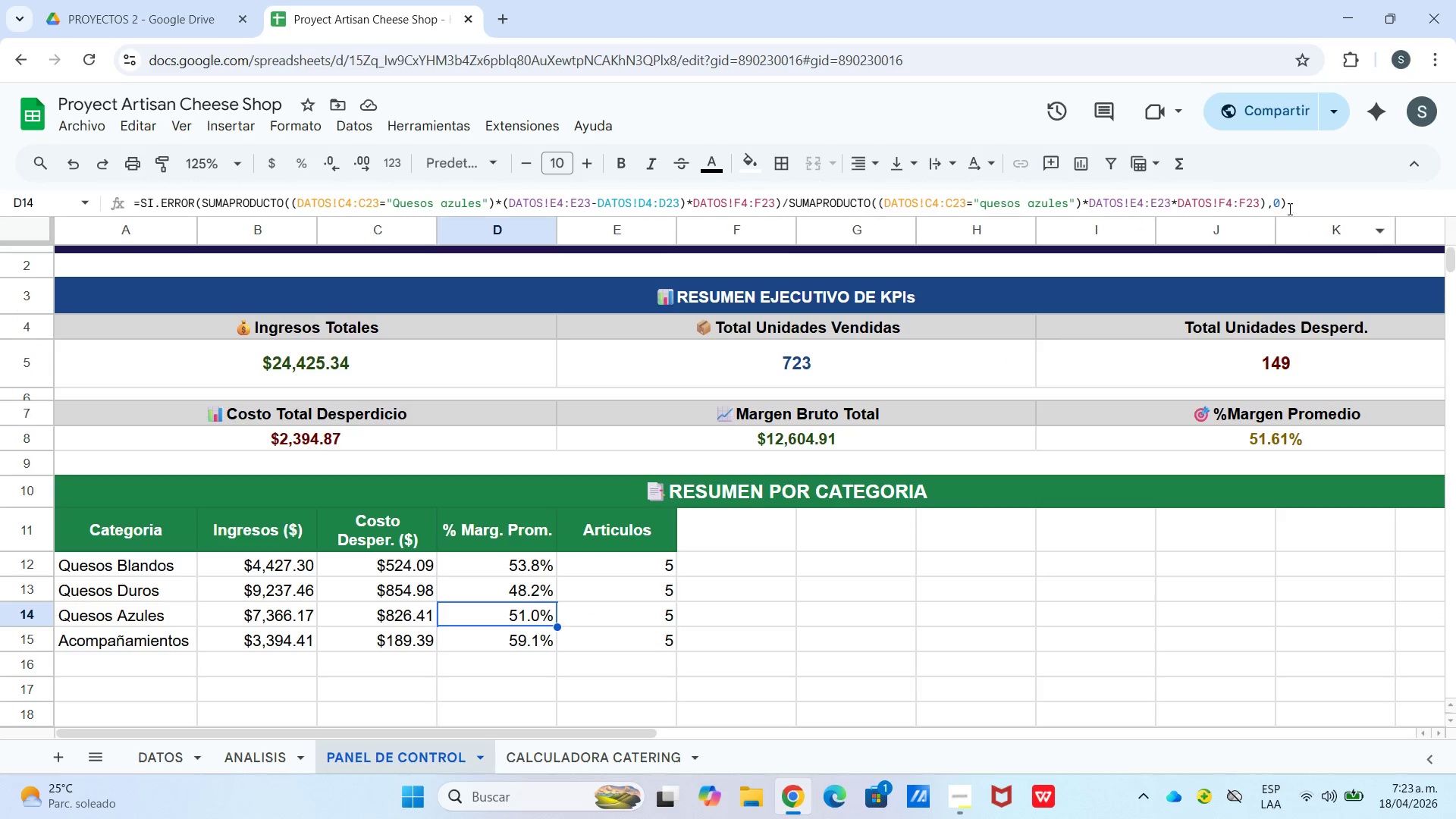 
left_click_drag(start_coordinate=[1293, 201], to_coordinate=[0, 185])
 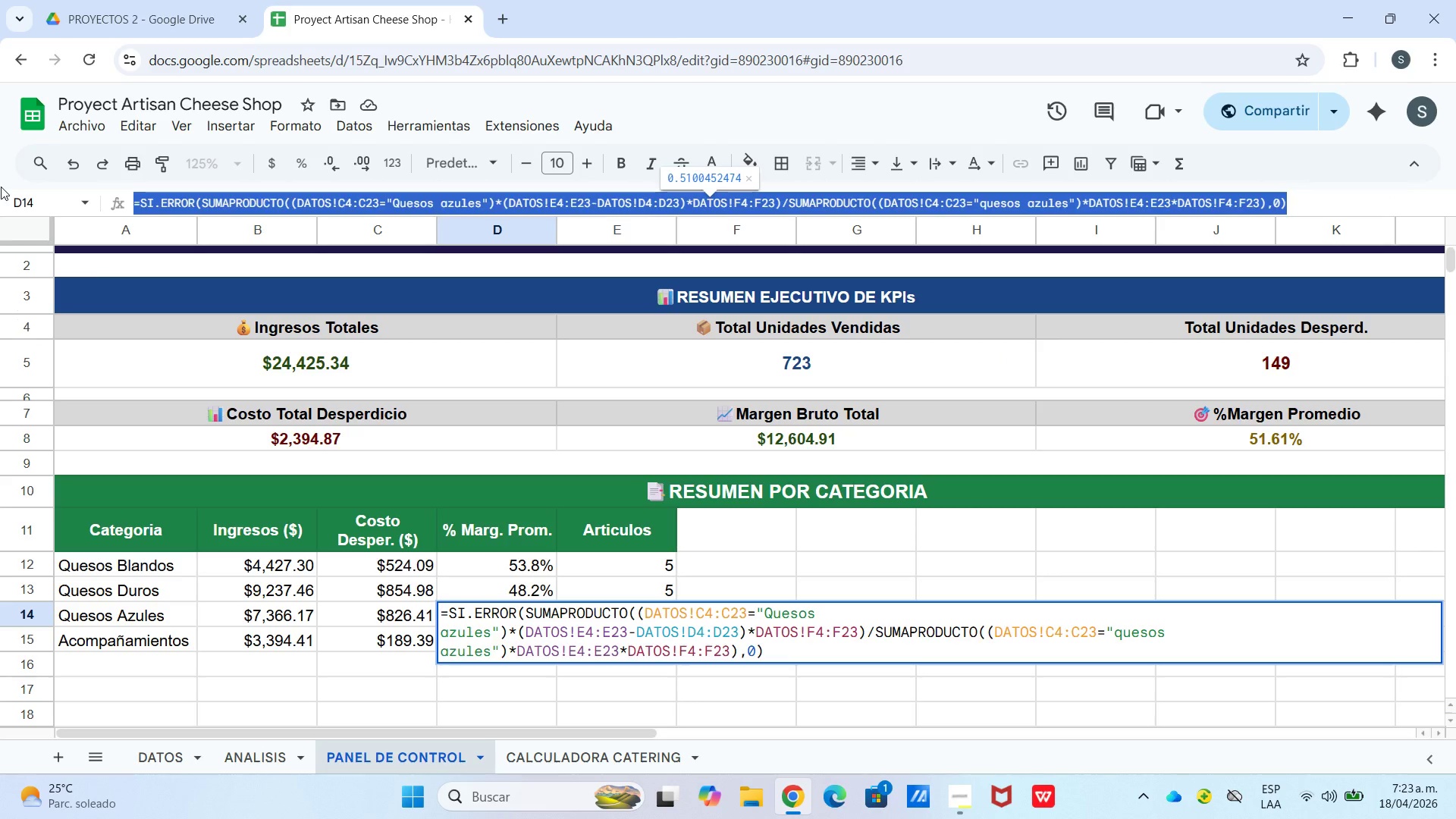 
key(Backspace)
 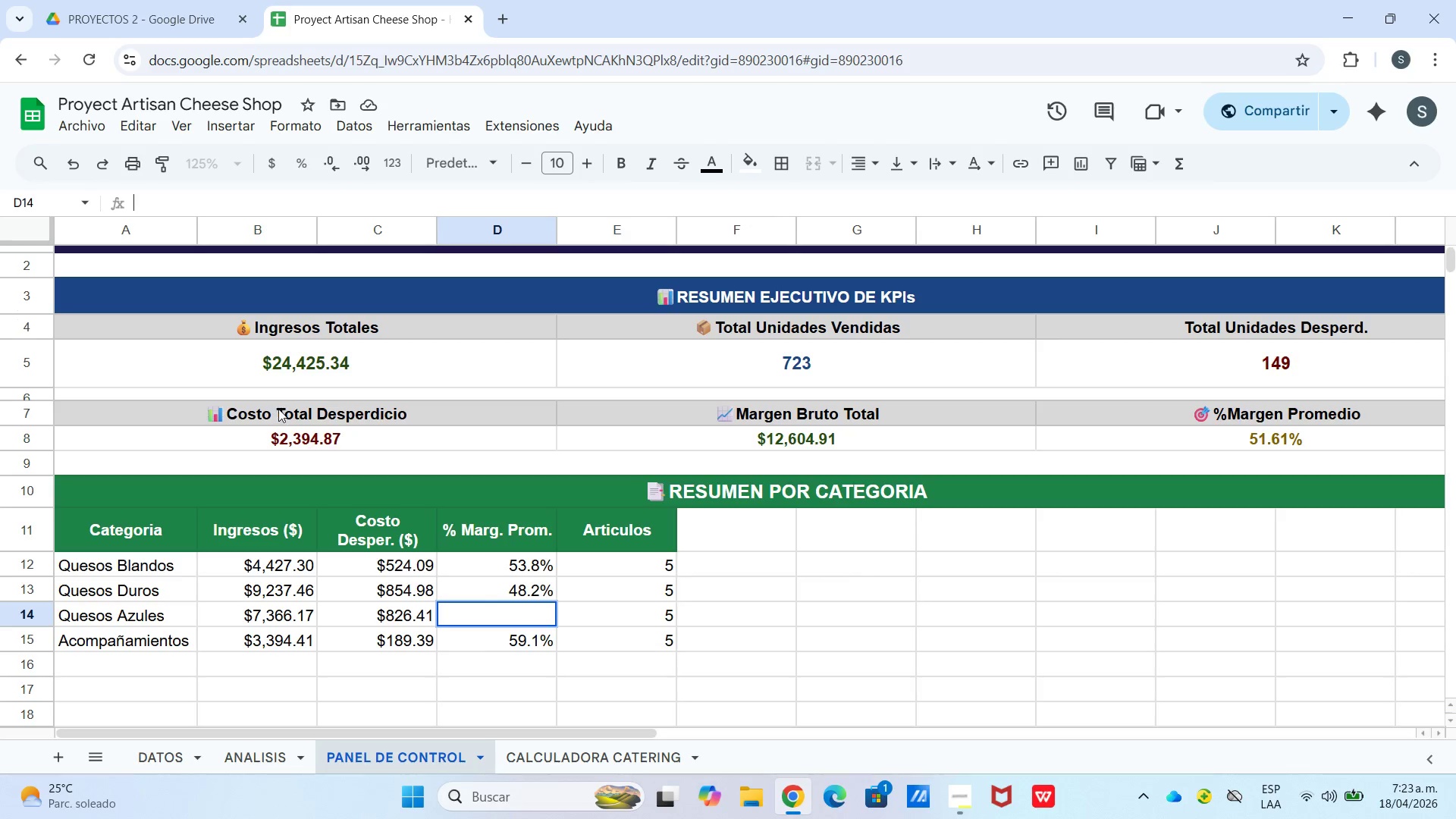 
key(Control+V)
 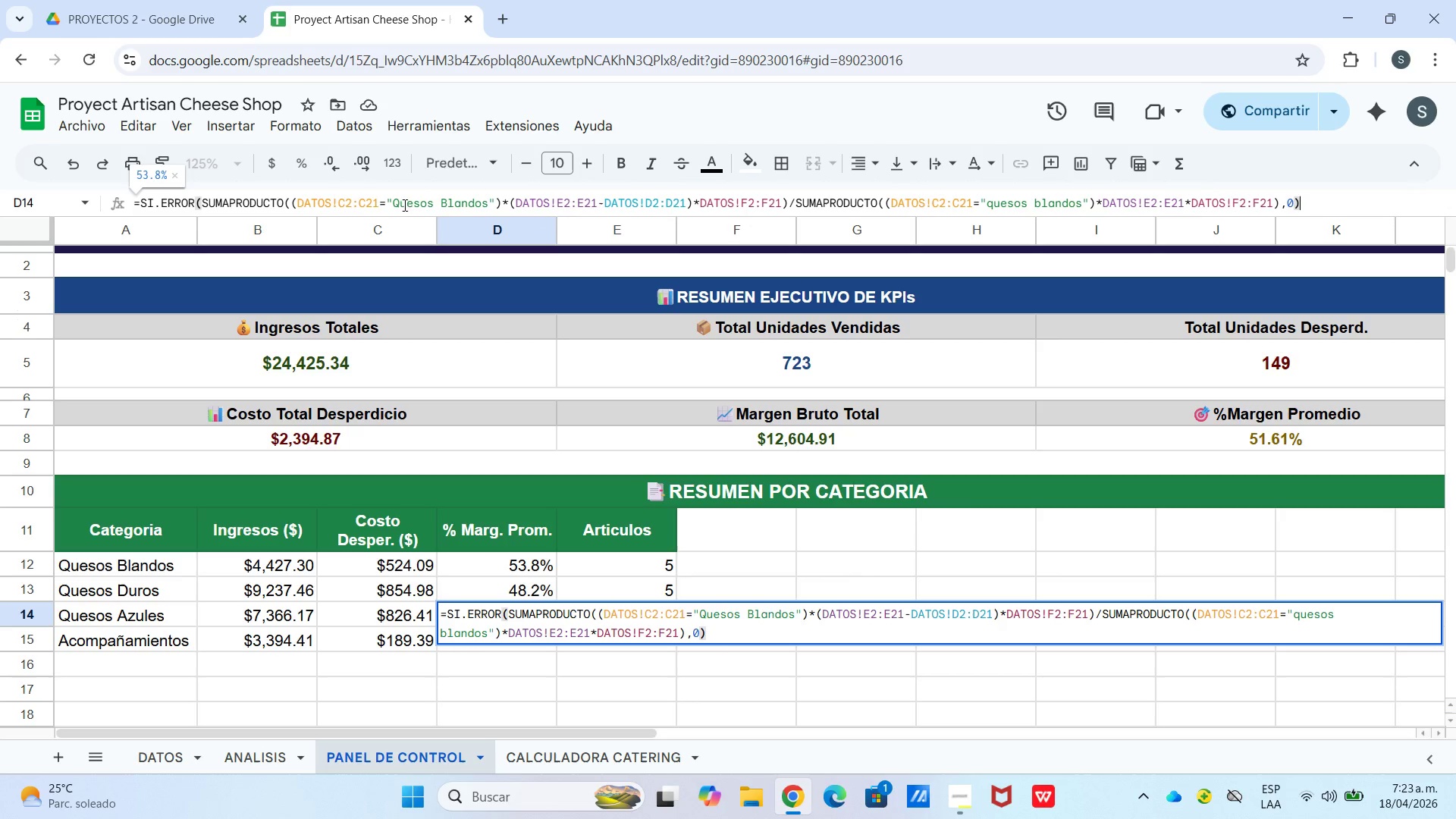 
left_click_drag(start_coordinate=[442, 199], to_coordinate=[491, 215])
 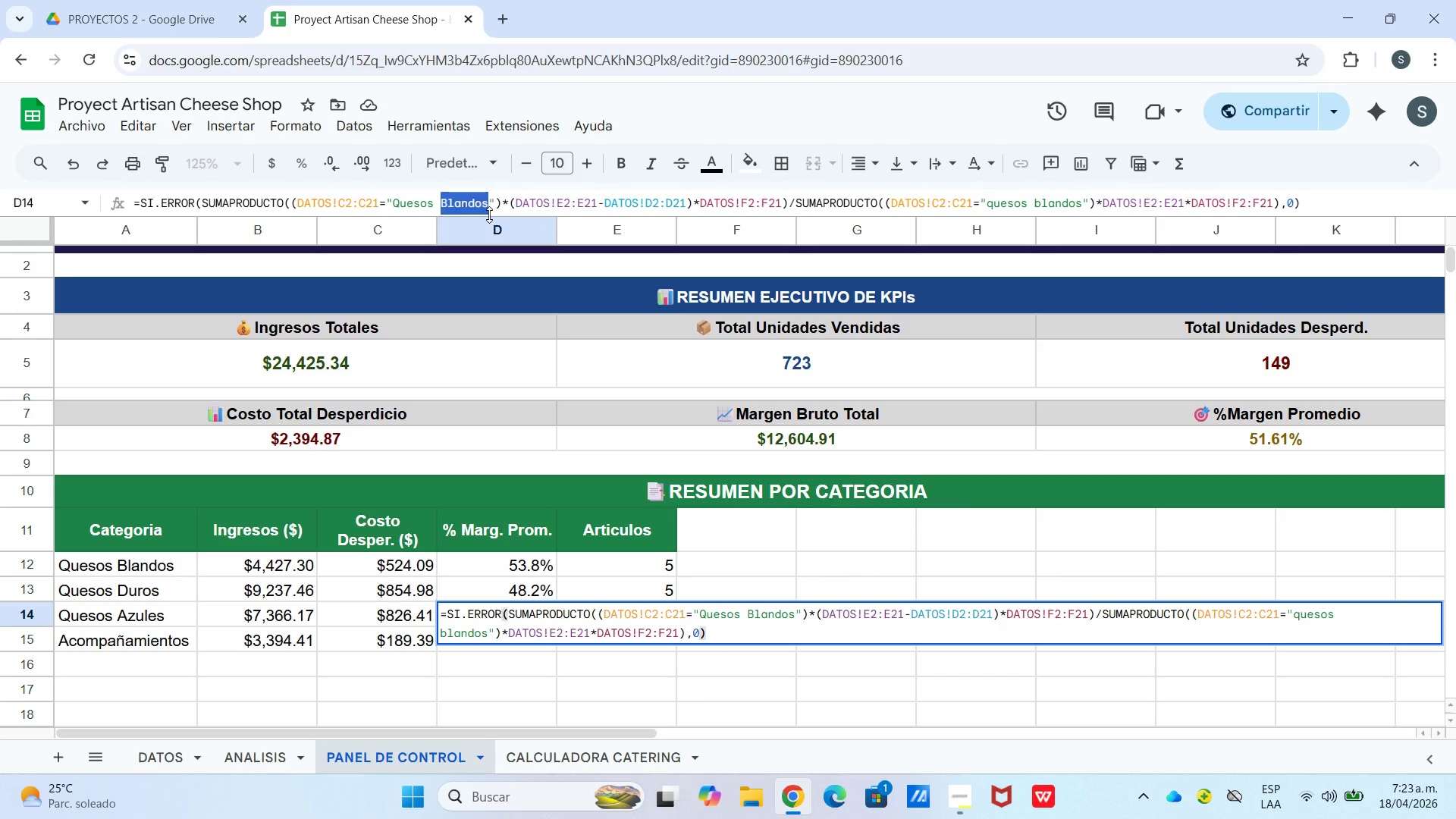 
type(azules)
 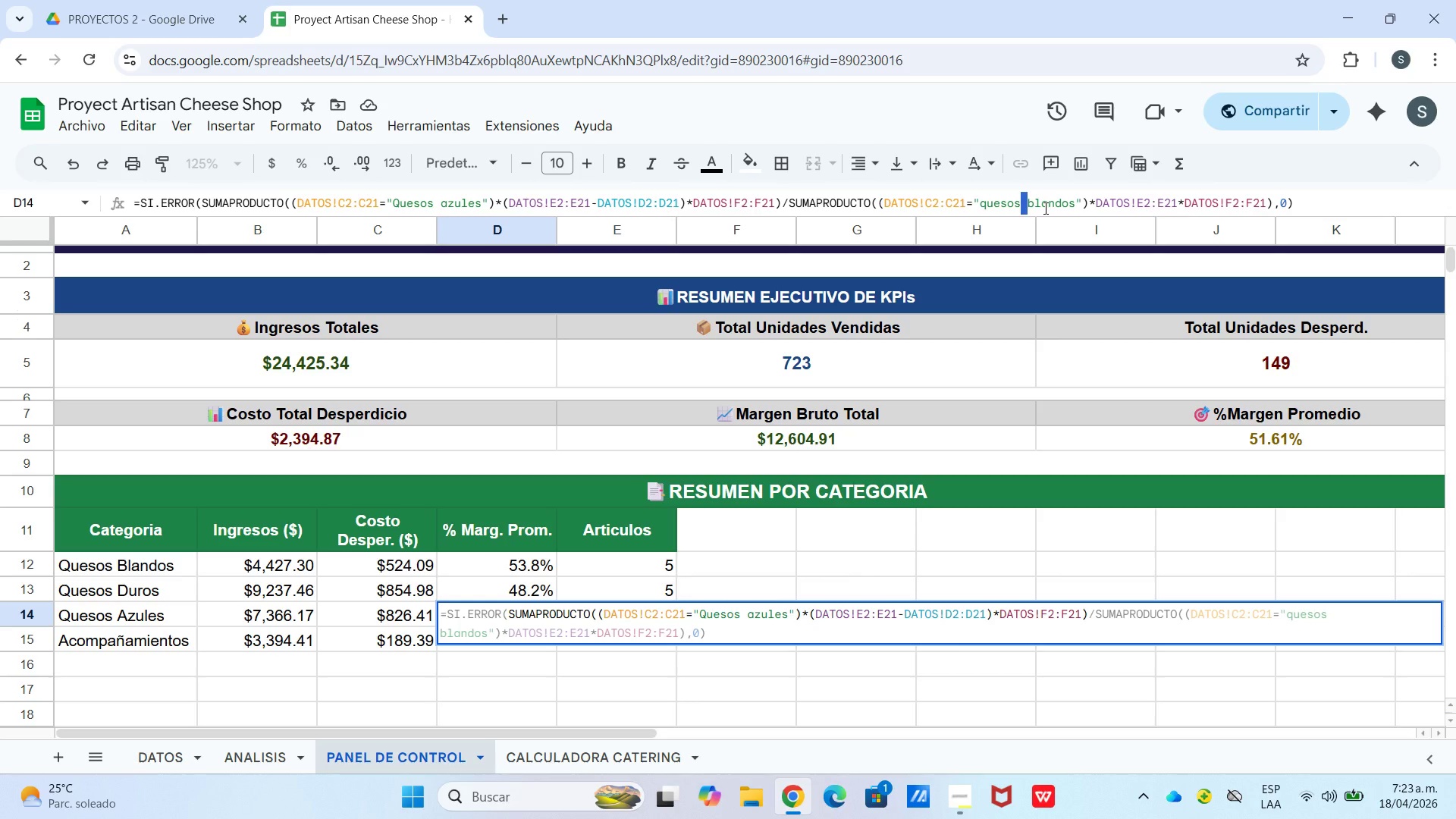 
left_click_drag(start_coordinate=[1031, 205], to_coordinate=[1075, 206])
 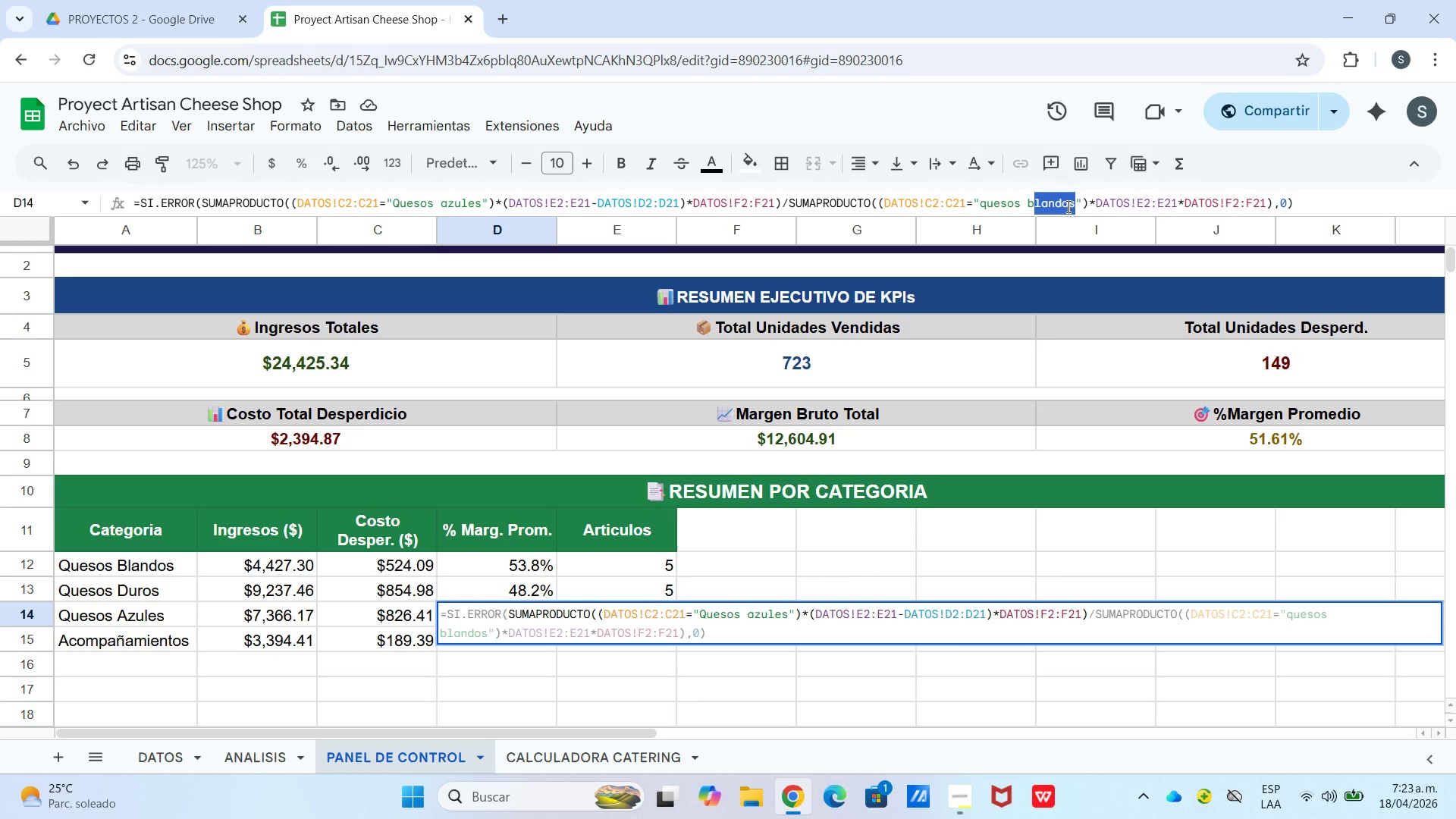 
type(]]])
key(Backspace)
key(Backspace)
key(Backspace)
key(Backspace)
type(azules)
 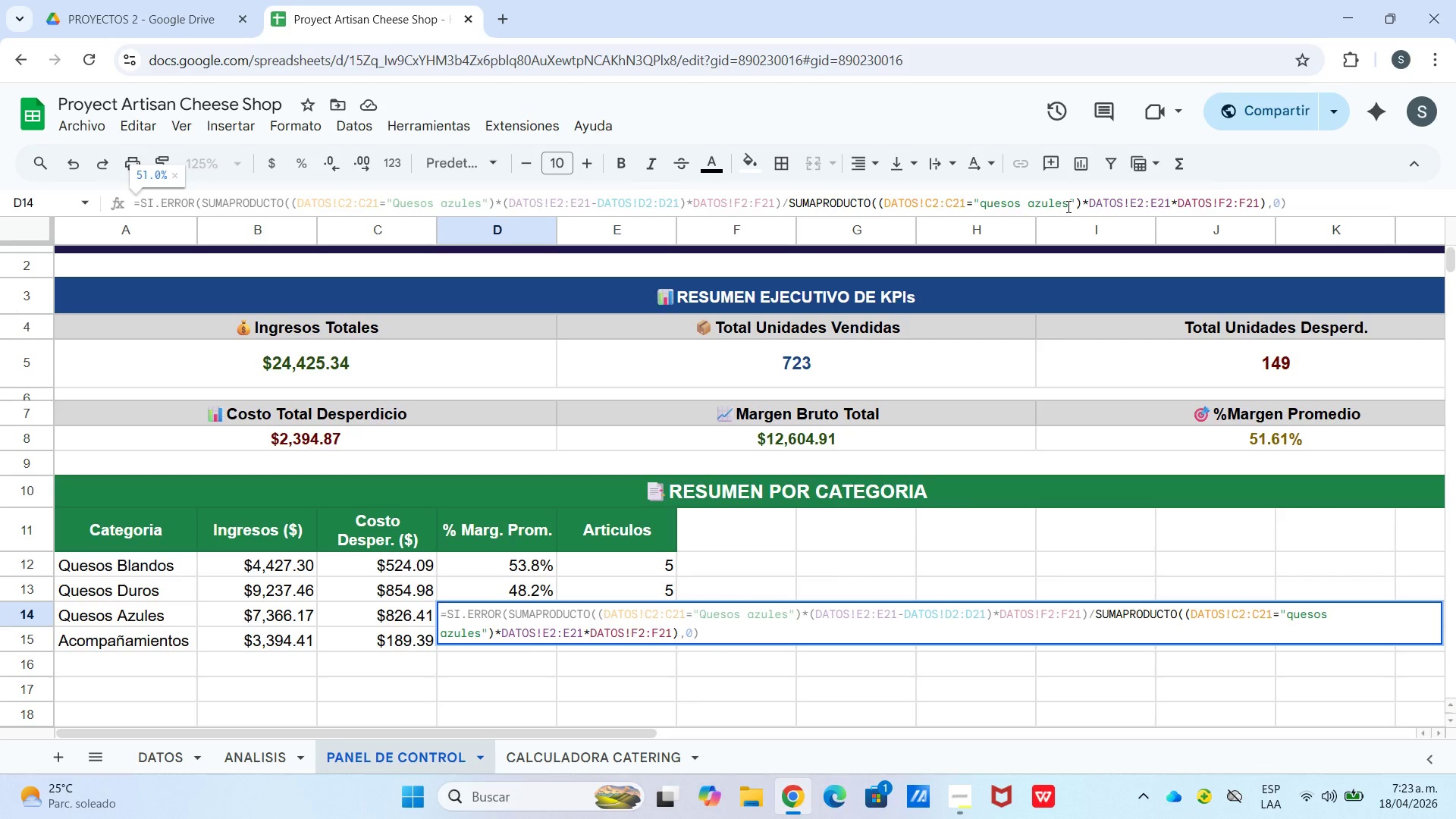 
key(Enter)
 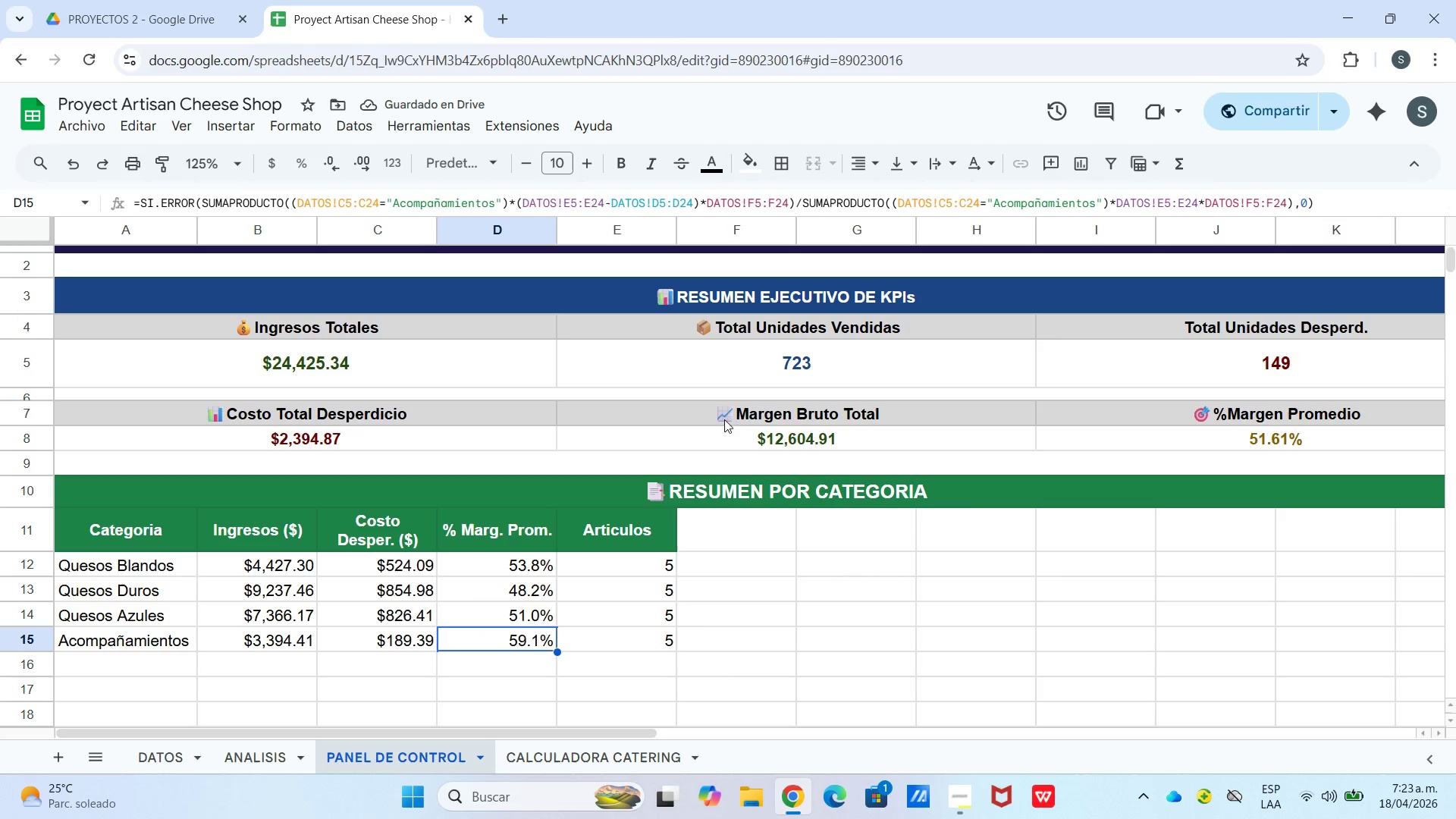 
key(Backspace)
 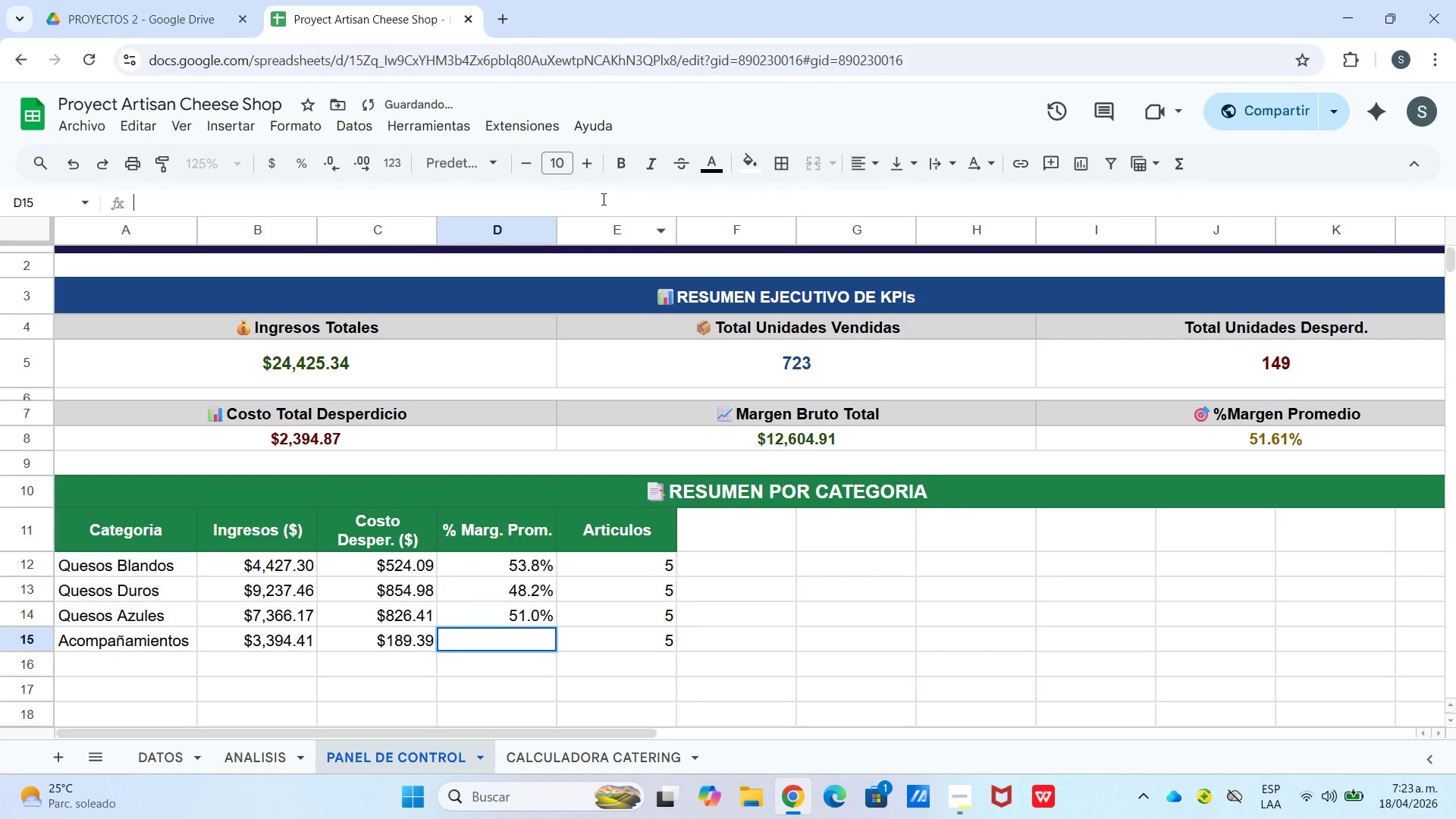 
key(Meta+V)
 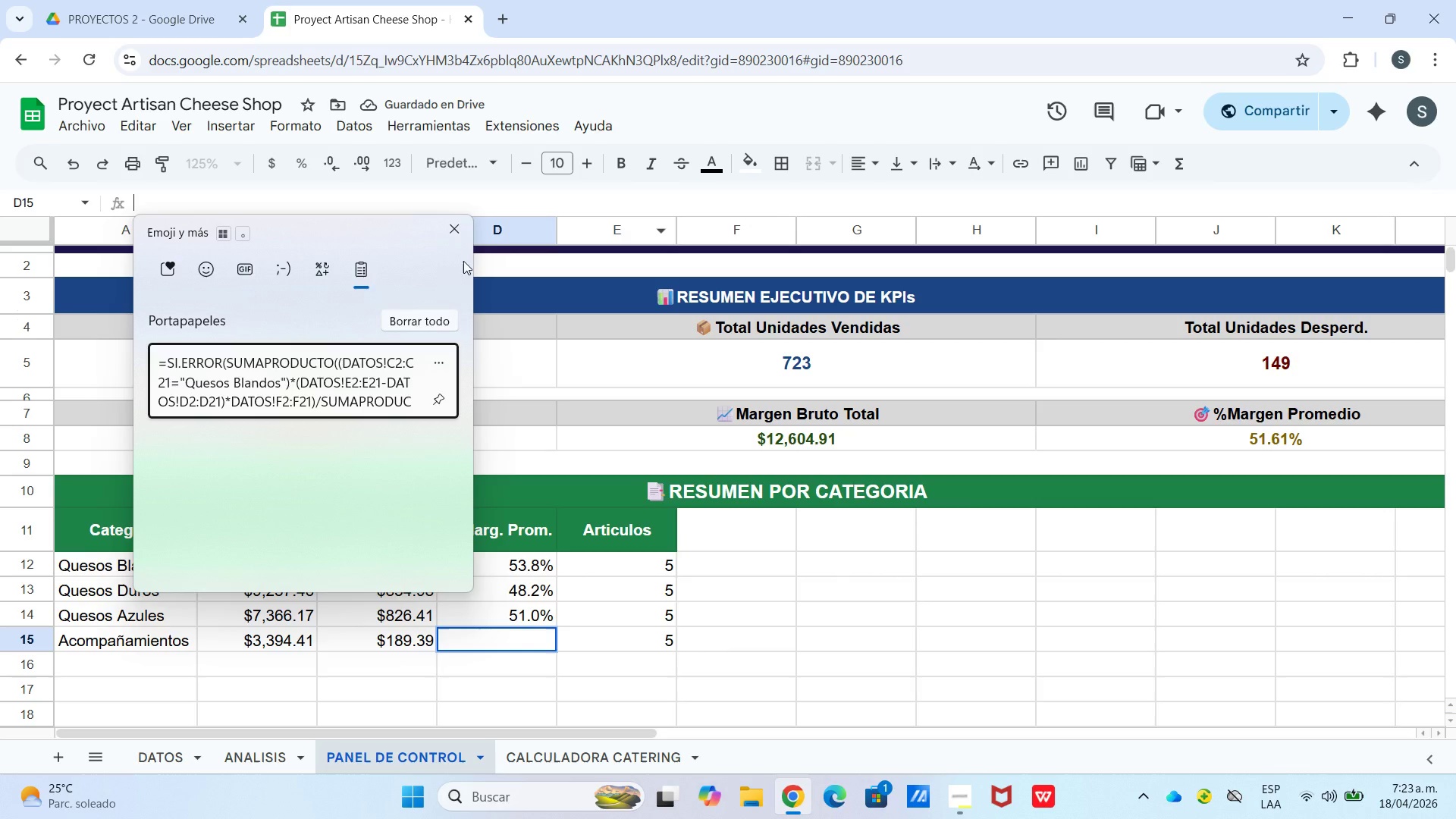 
left_click([362, 366])
 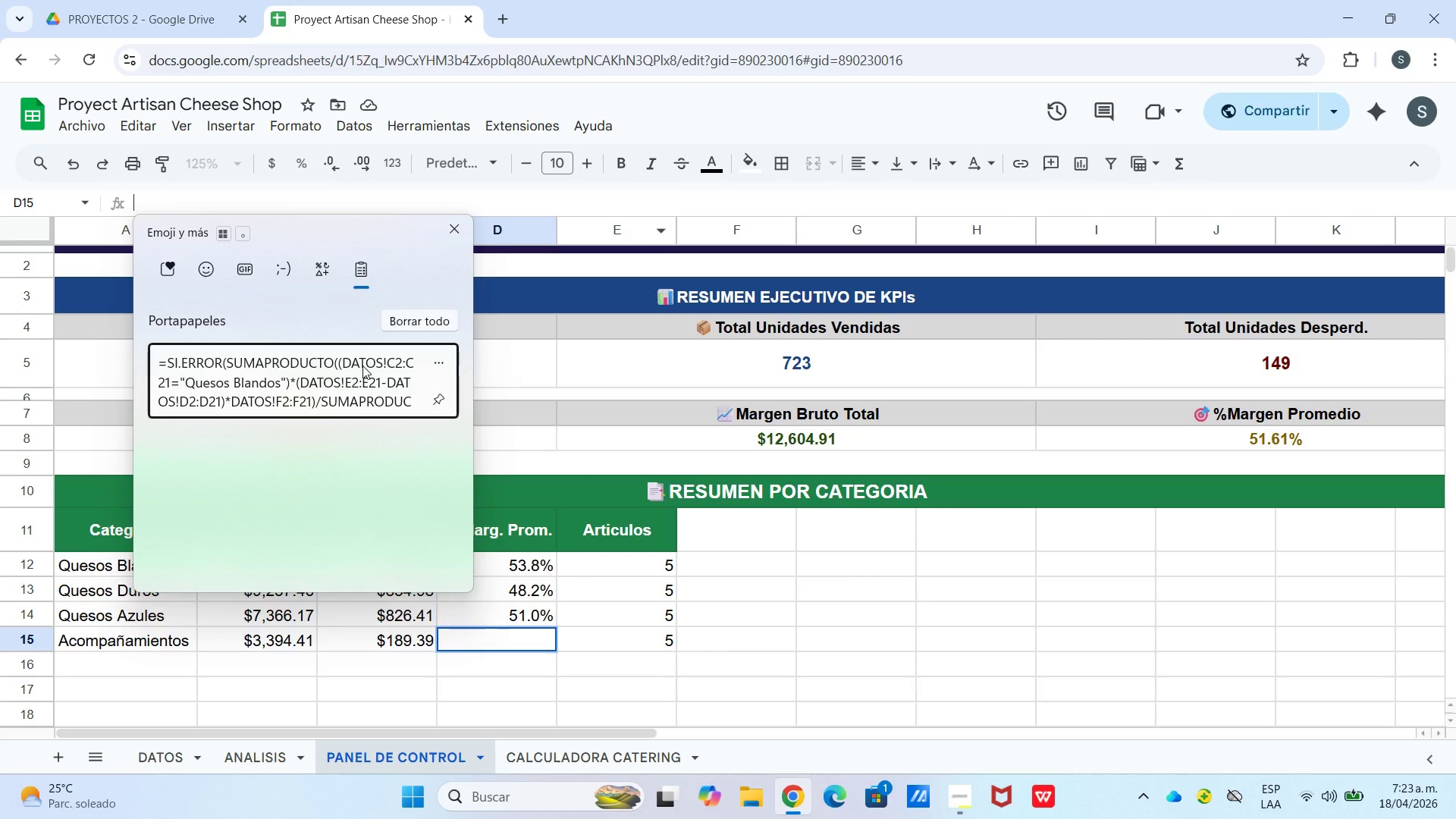 
key(Control+ControlLeft)
 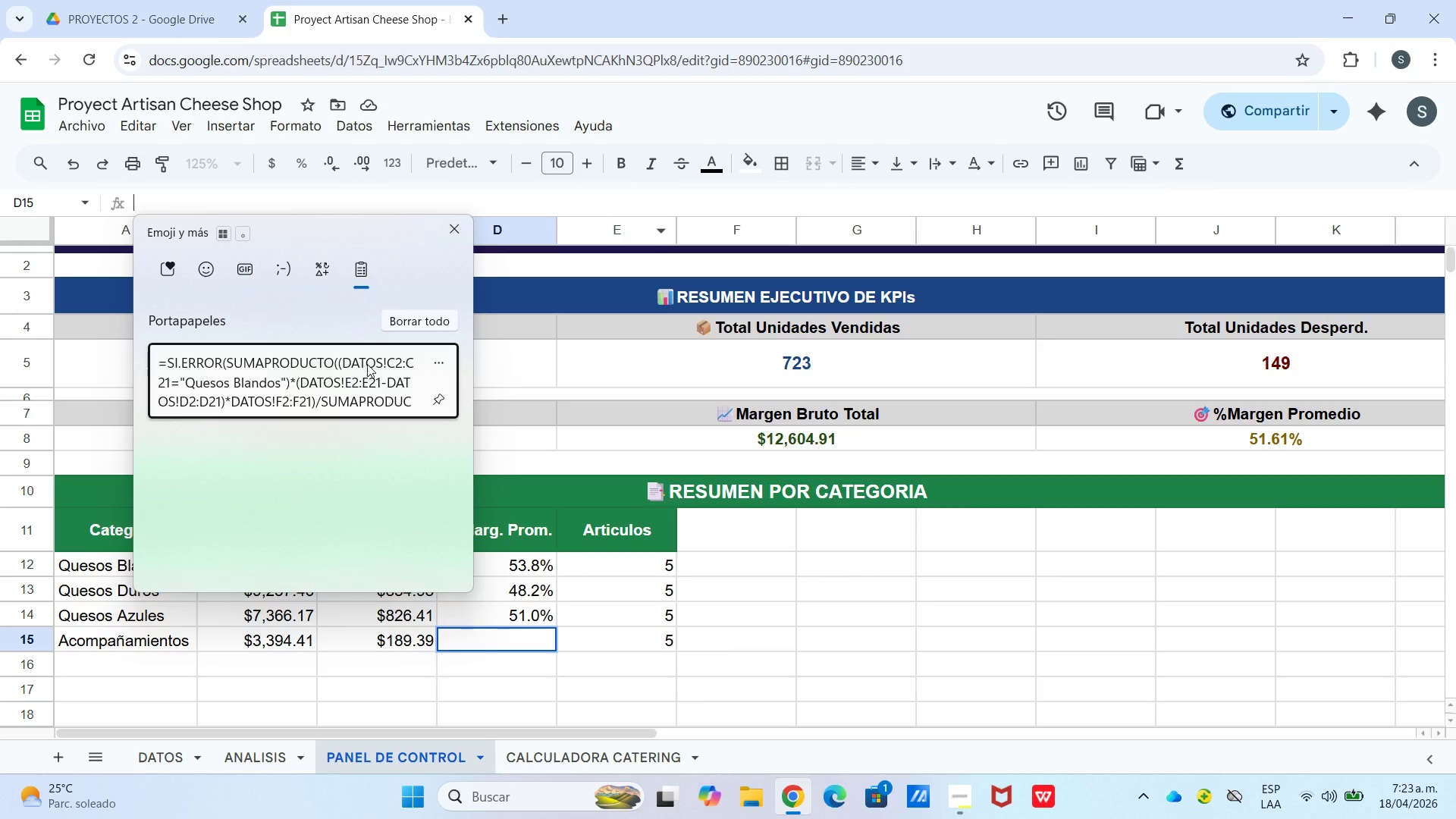 
key(Control+V)
 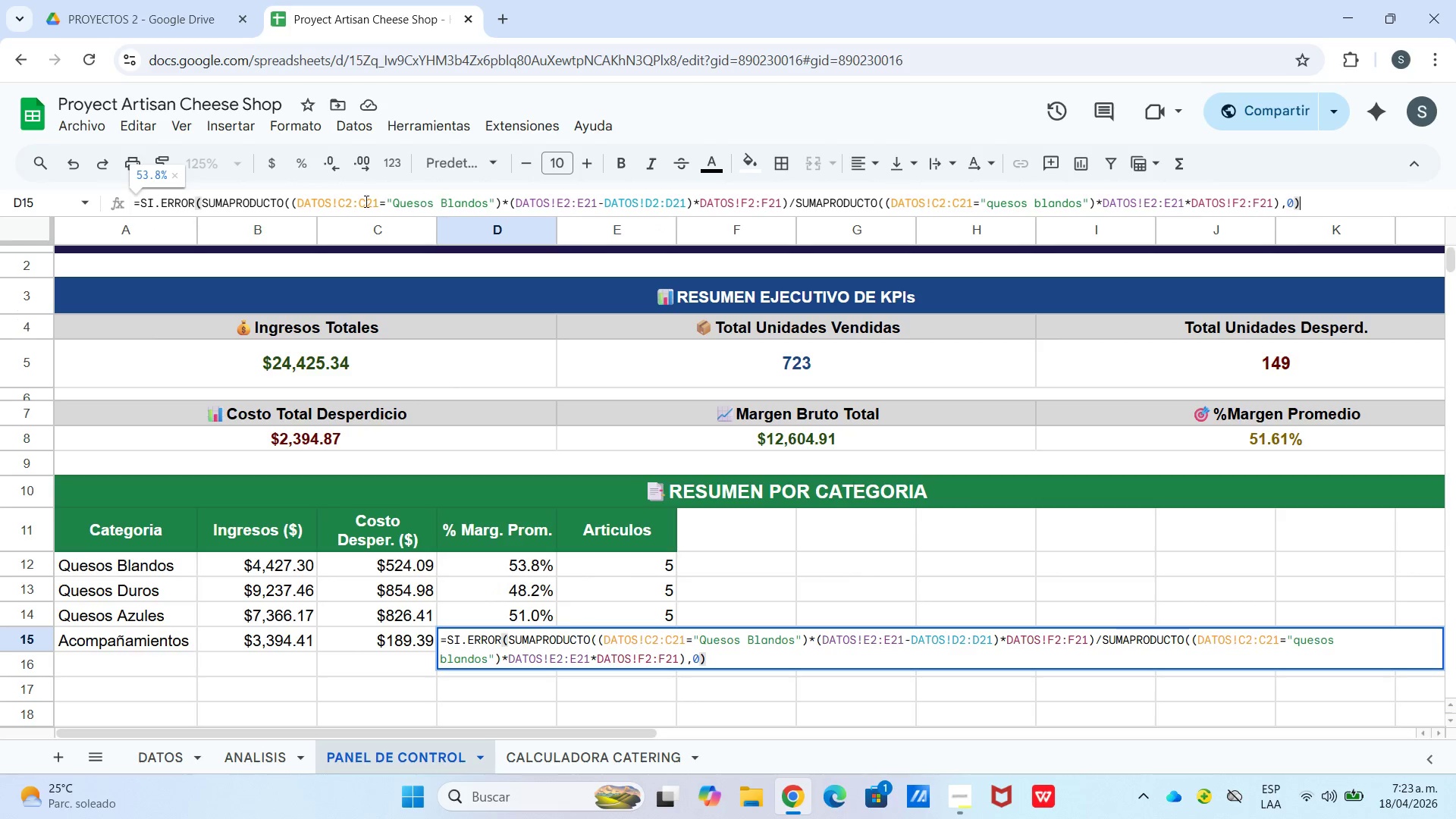 
left_click_drag(start_coordinate=[394, 201], to_coordinate=[489, 210])
 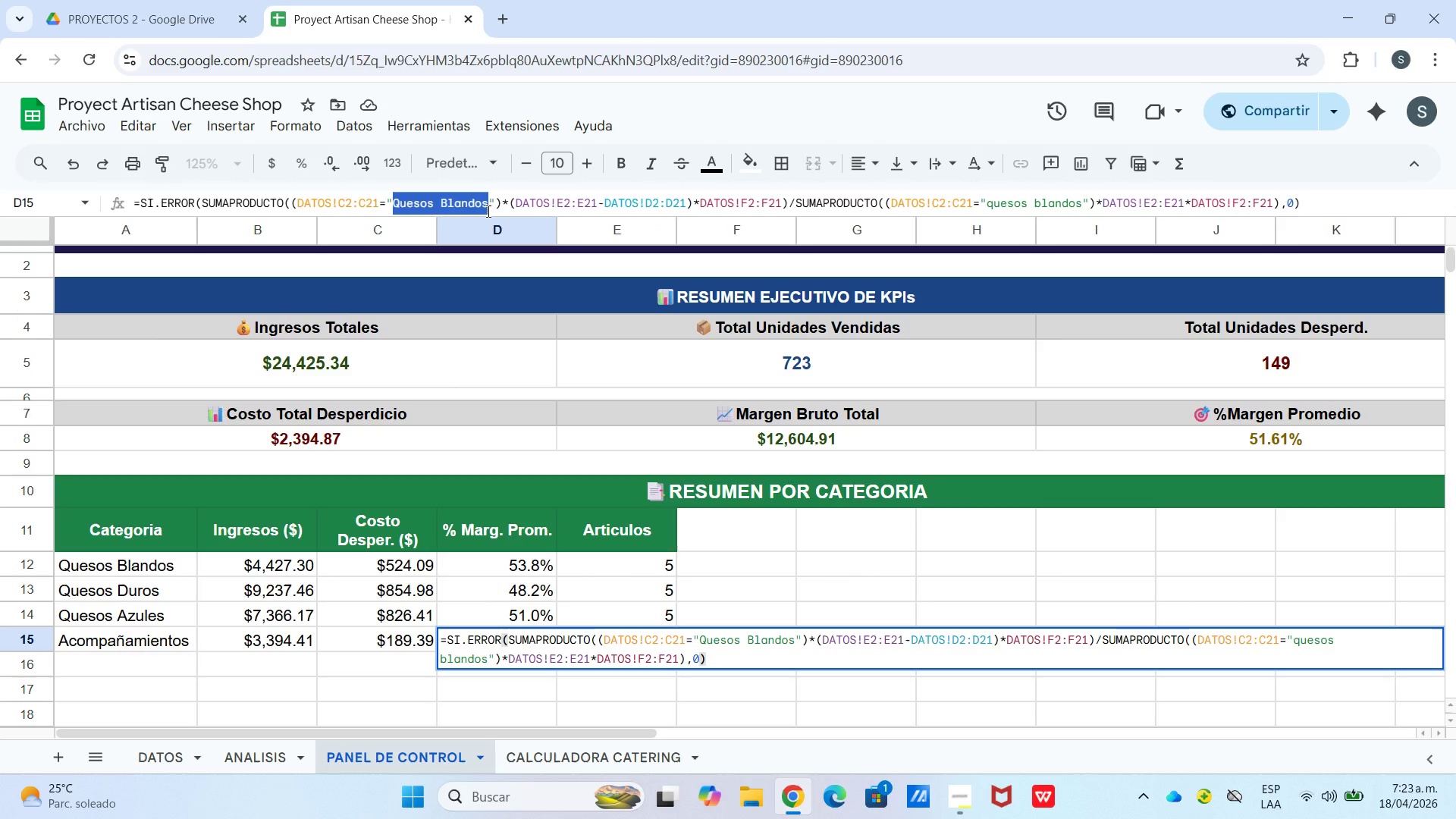 
type(acompa`amientos)
 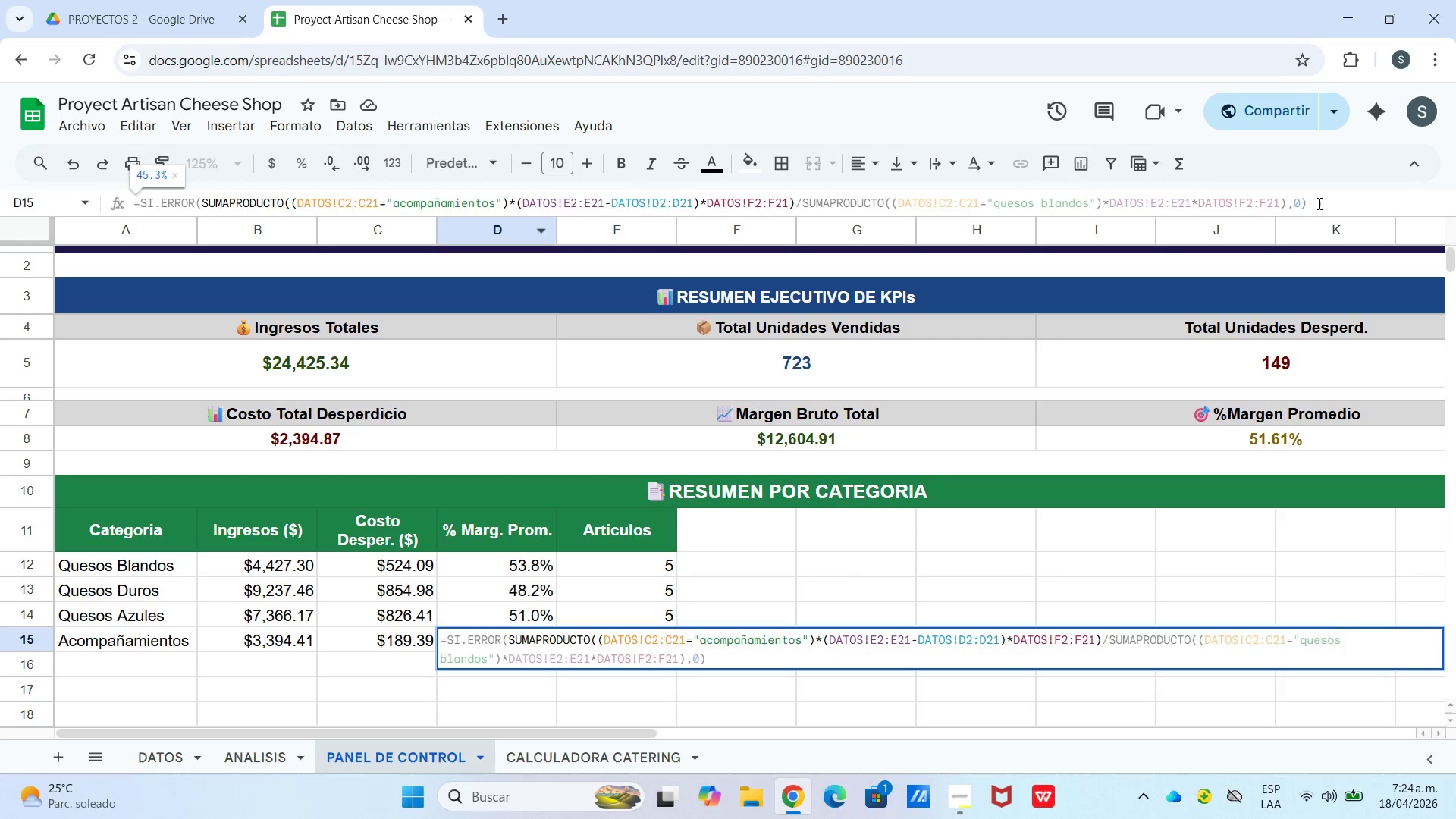 
left_click([1081, 200])
 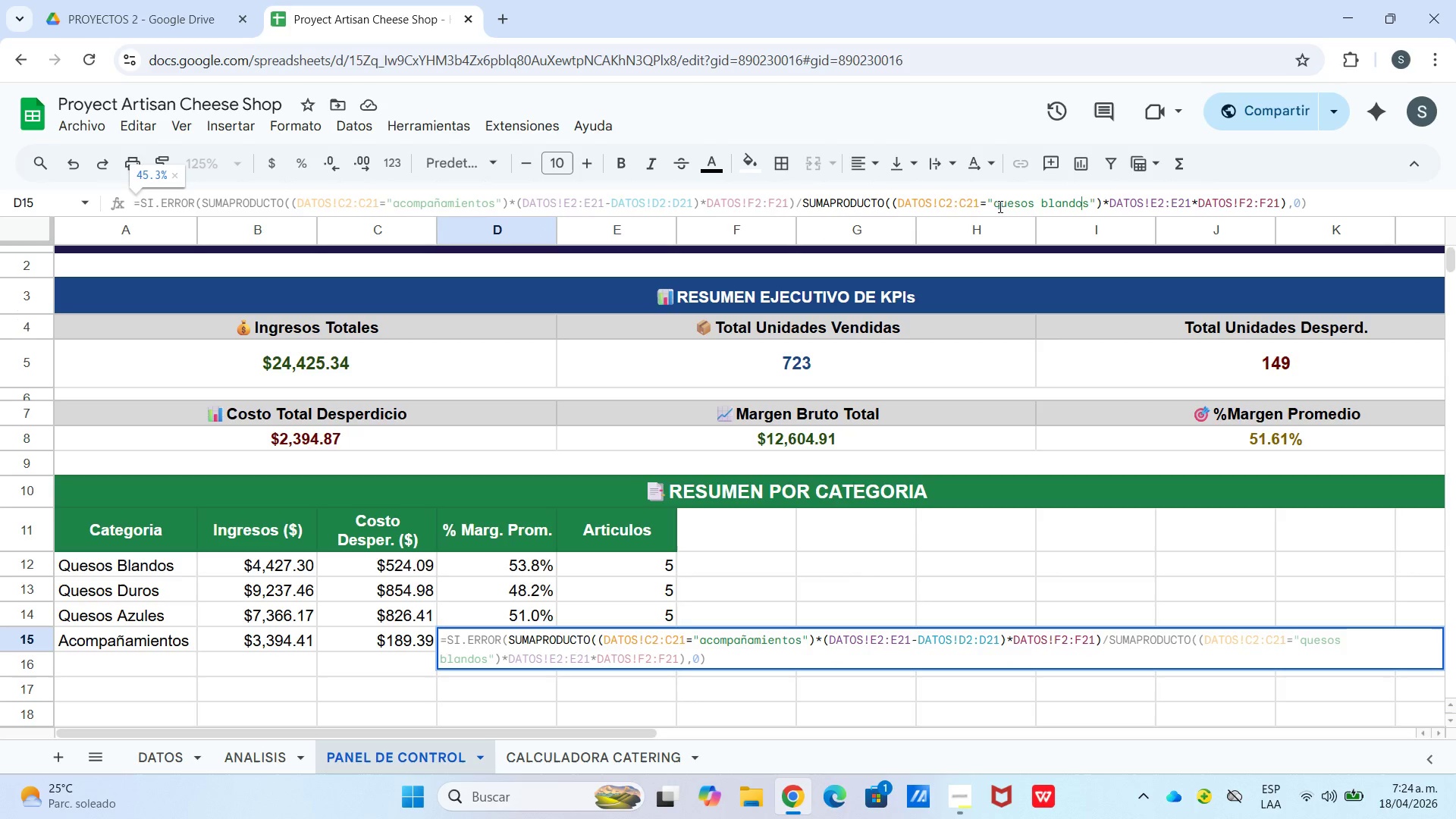 
left_click_drag(start_coordinate=[996, 206], to_coordinate=[1088, 214])
 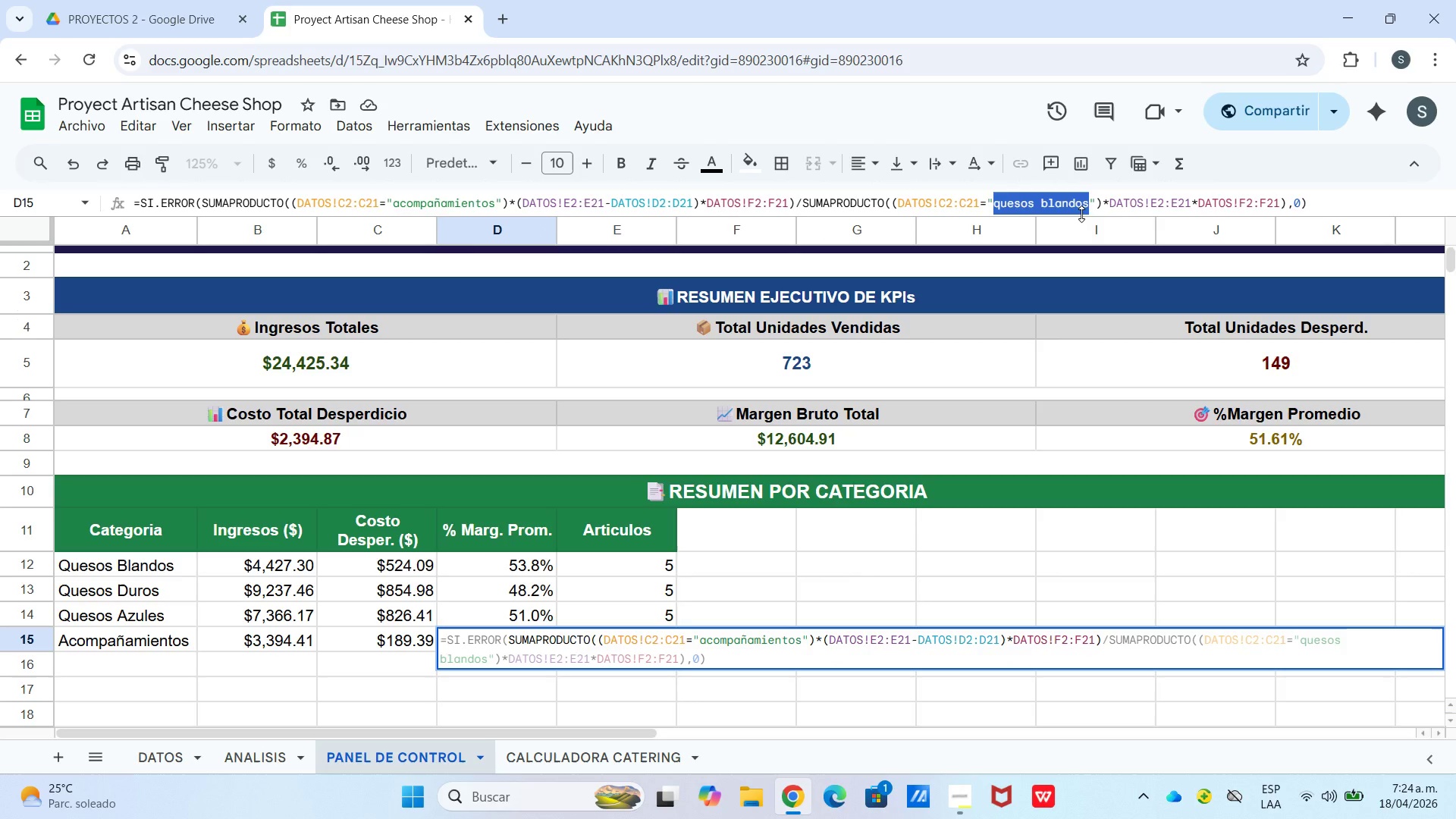 
type(acompa`amientos)
 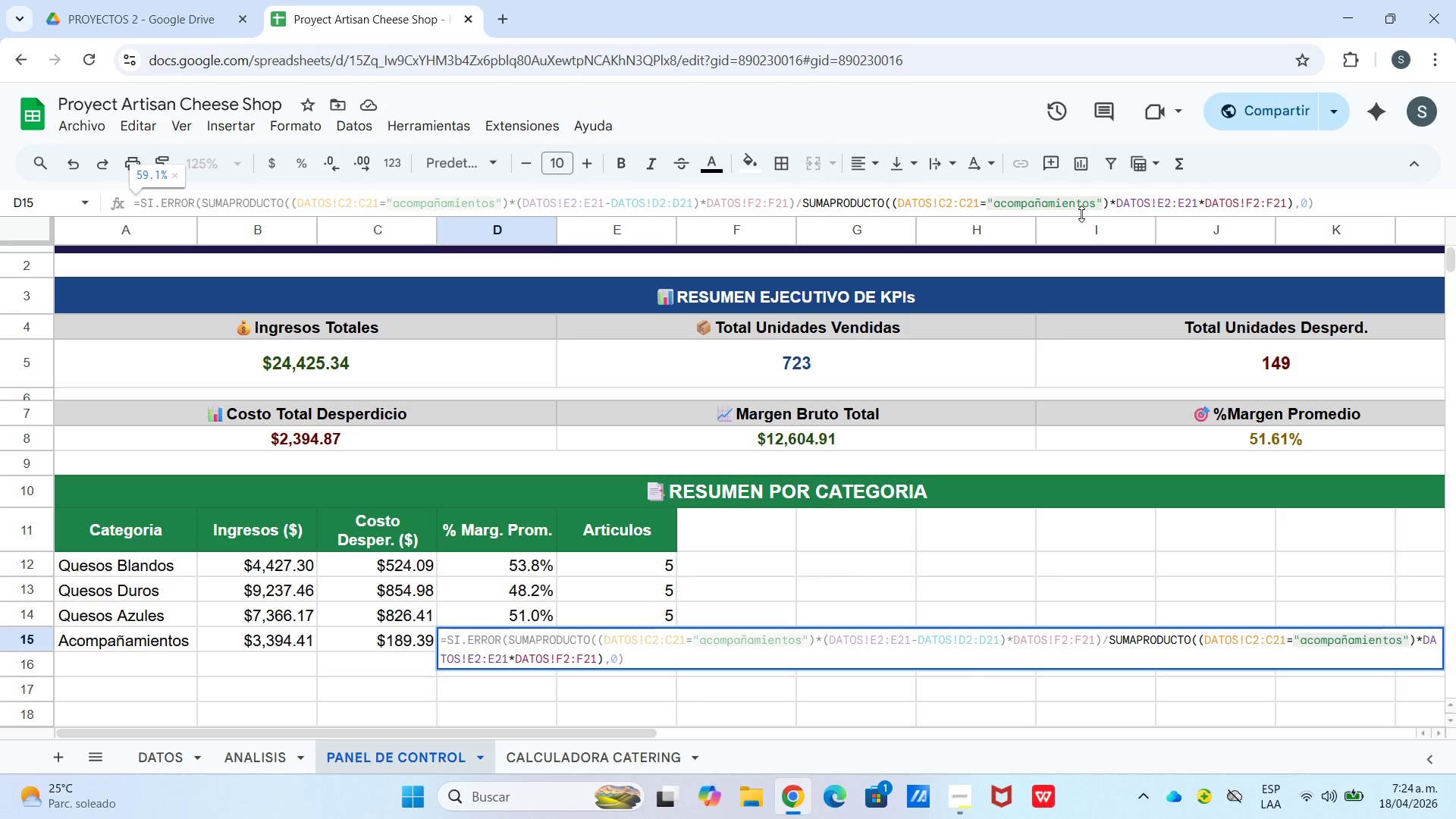 
key(Enter)
 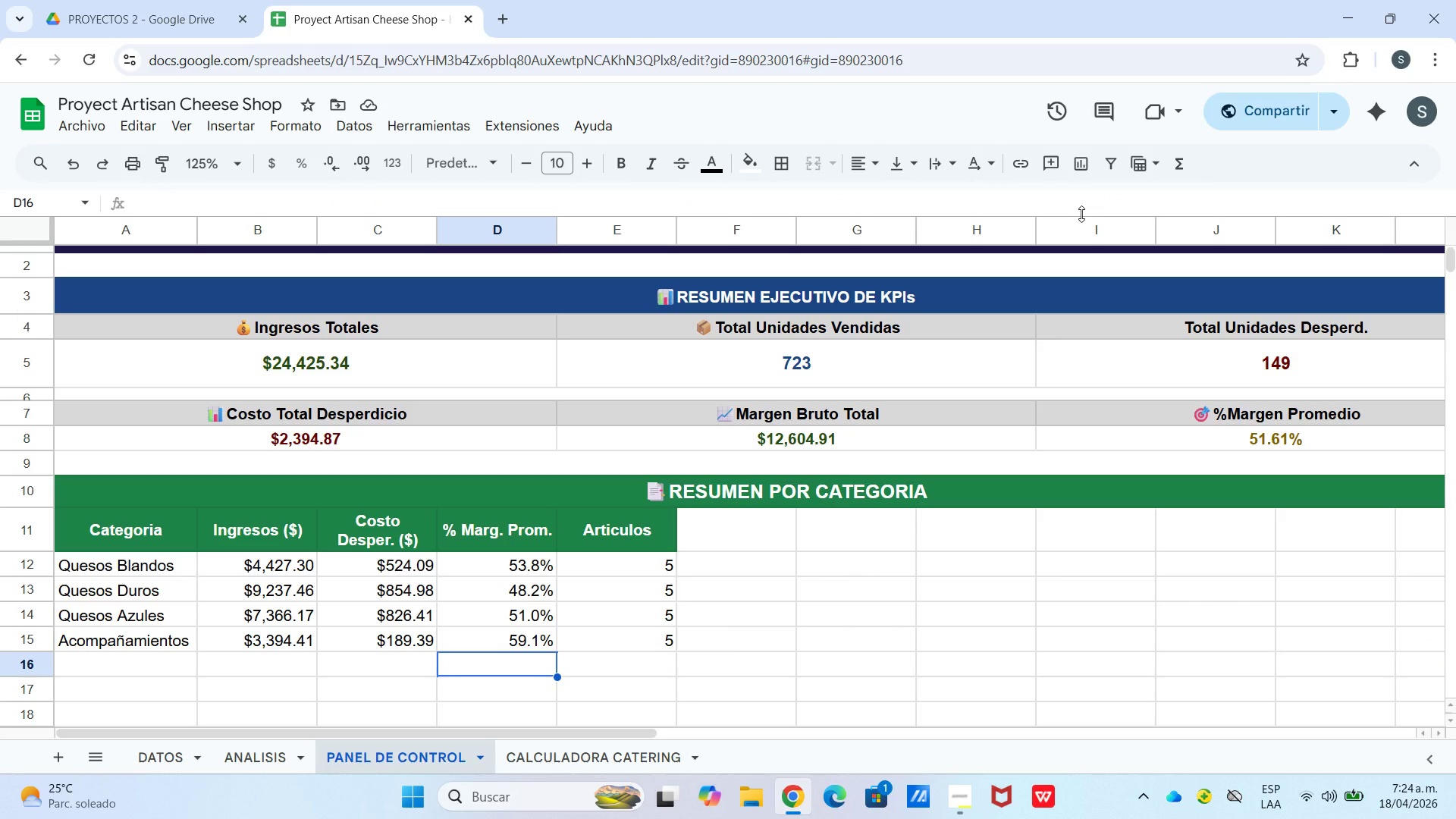 
wait(7.38)
 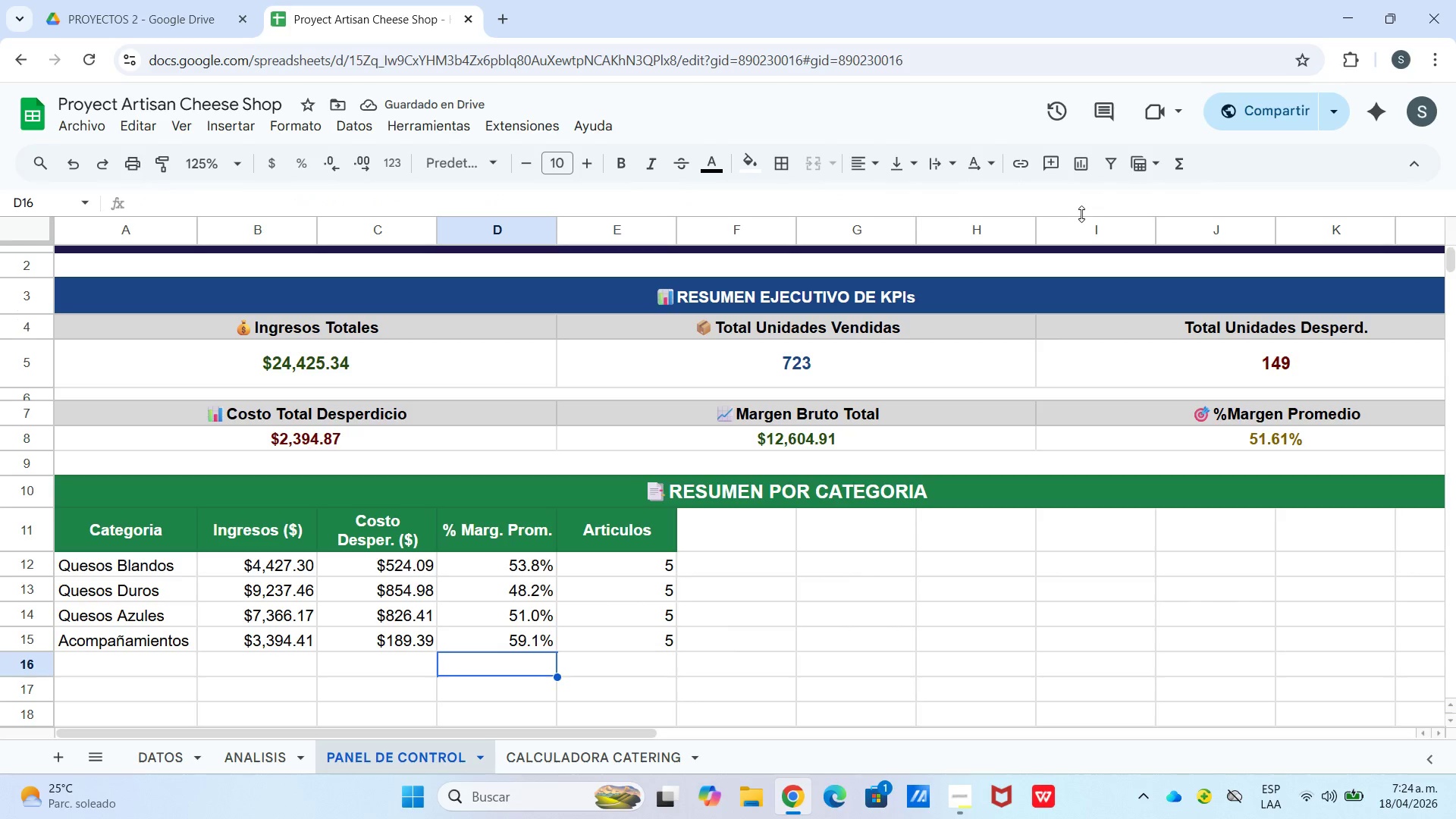 
left_click([109, 664])
 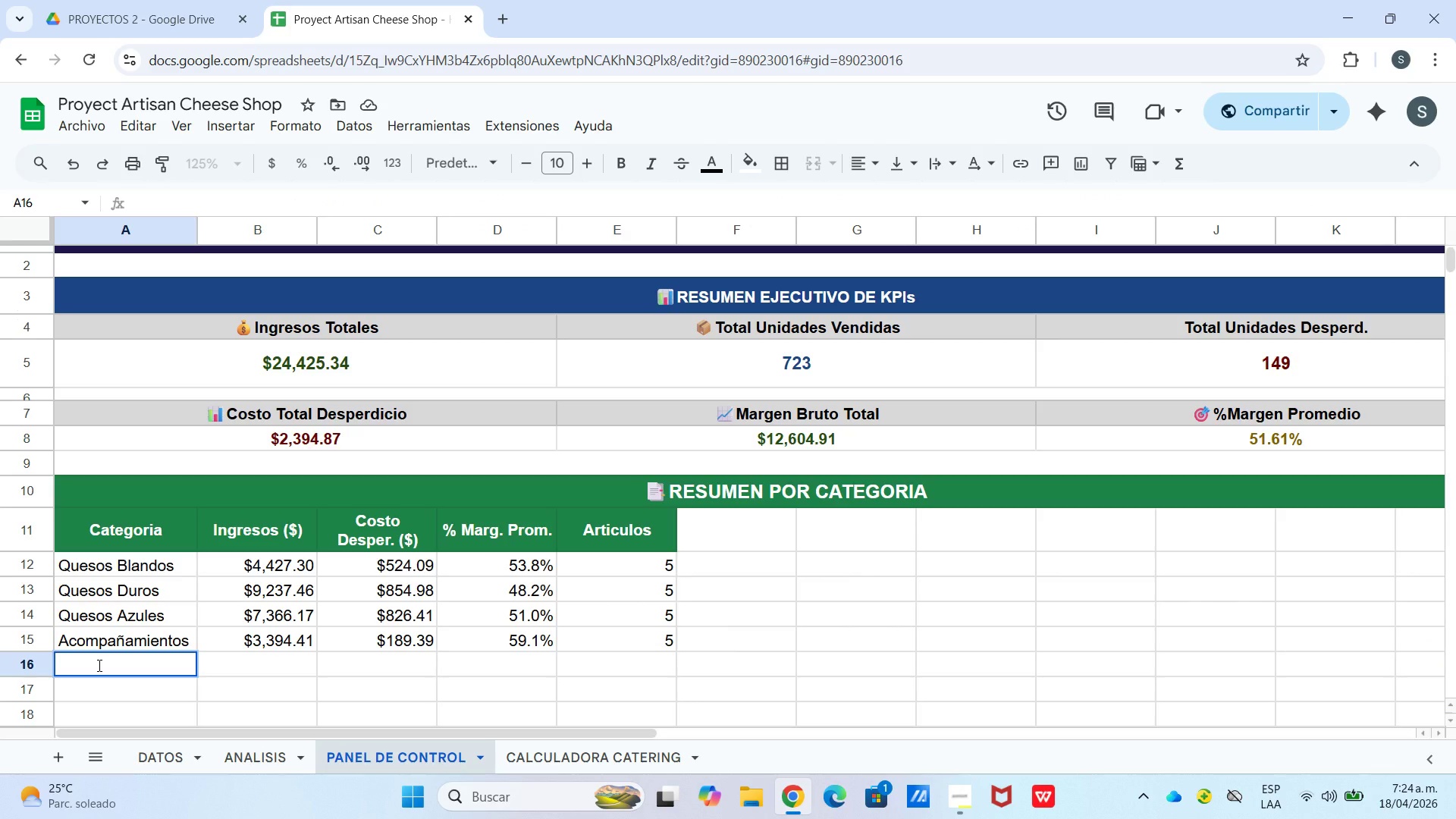 
type(TOTAL)
 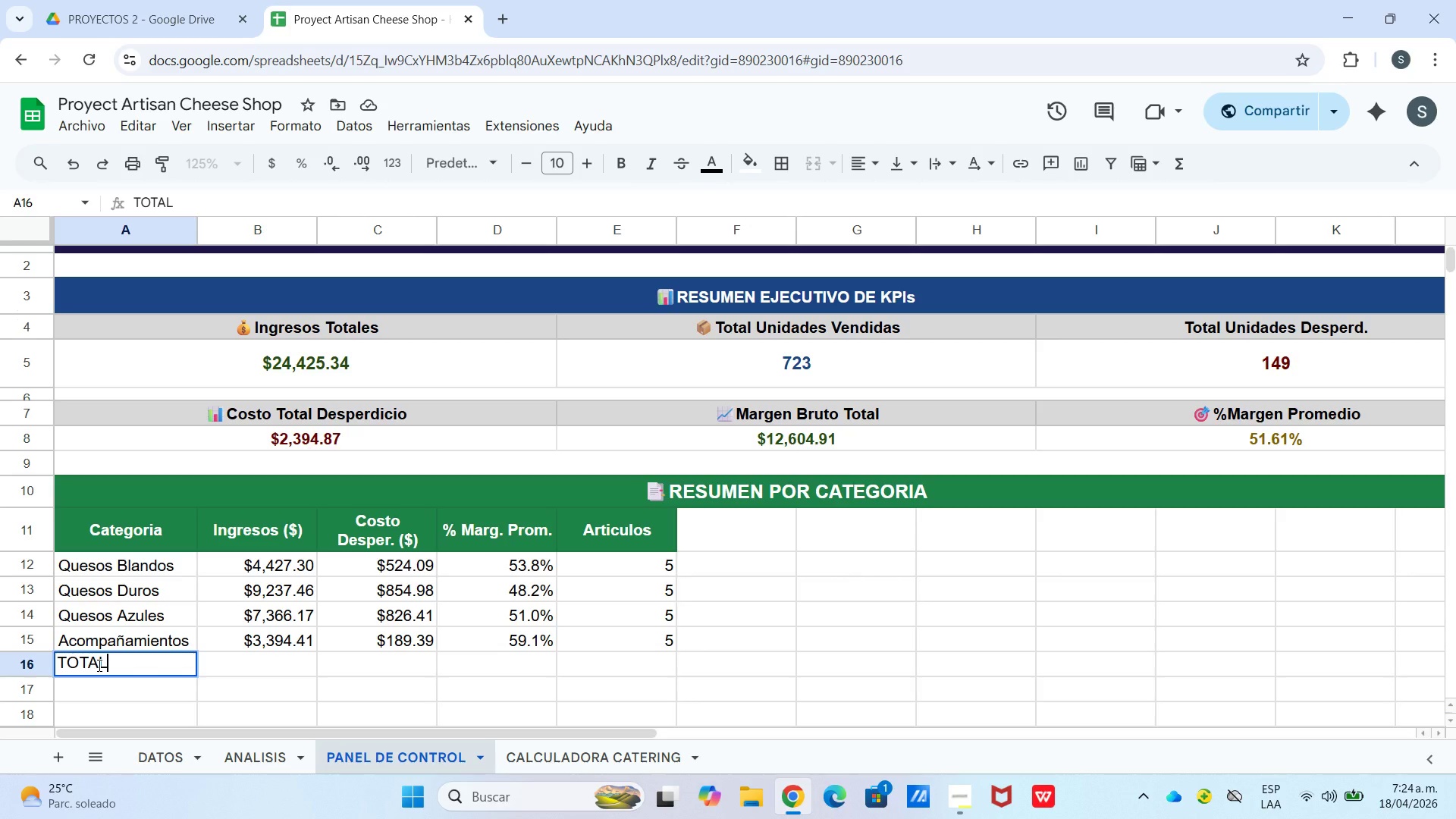 
key(ArrowRight)
 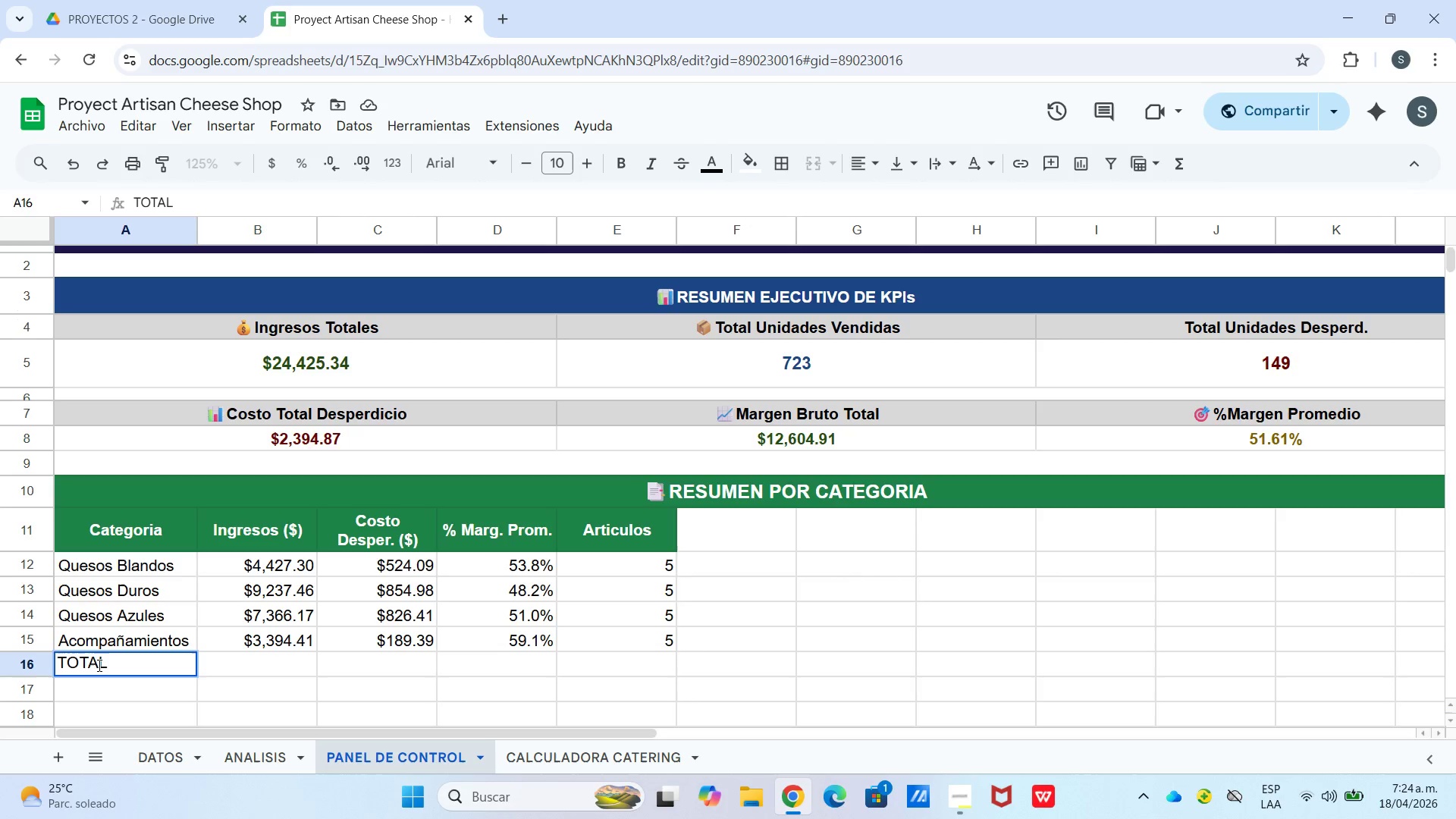 
key(Enter)
 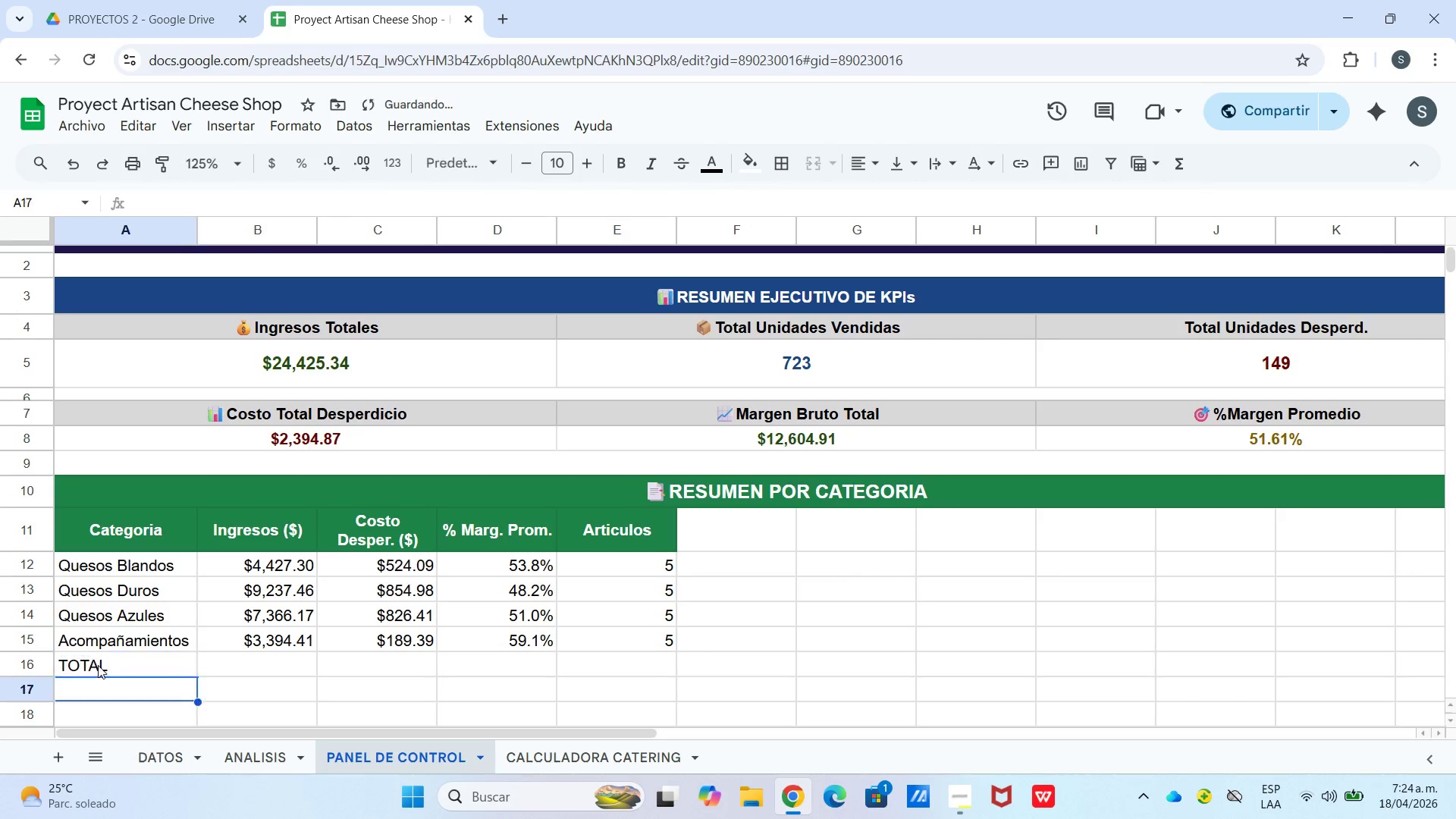 
key(ArrowRight)
 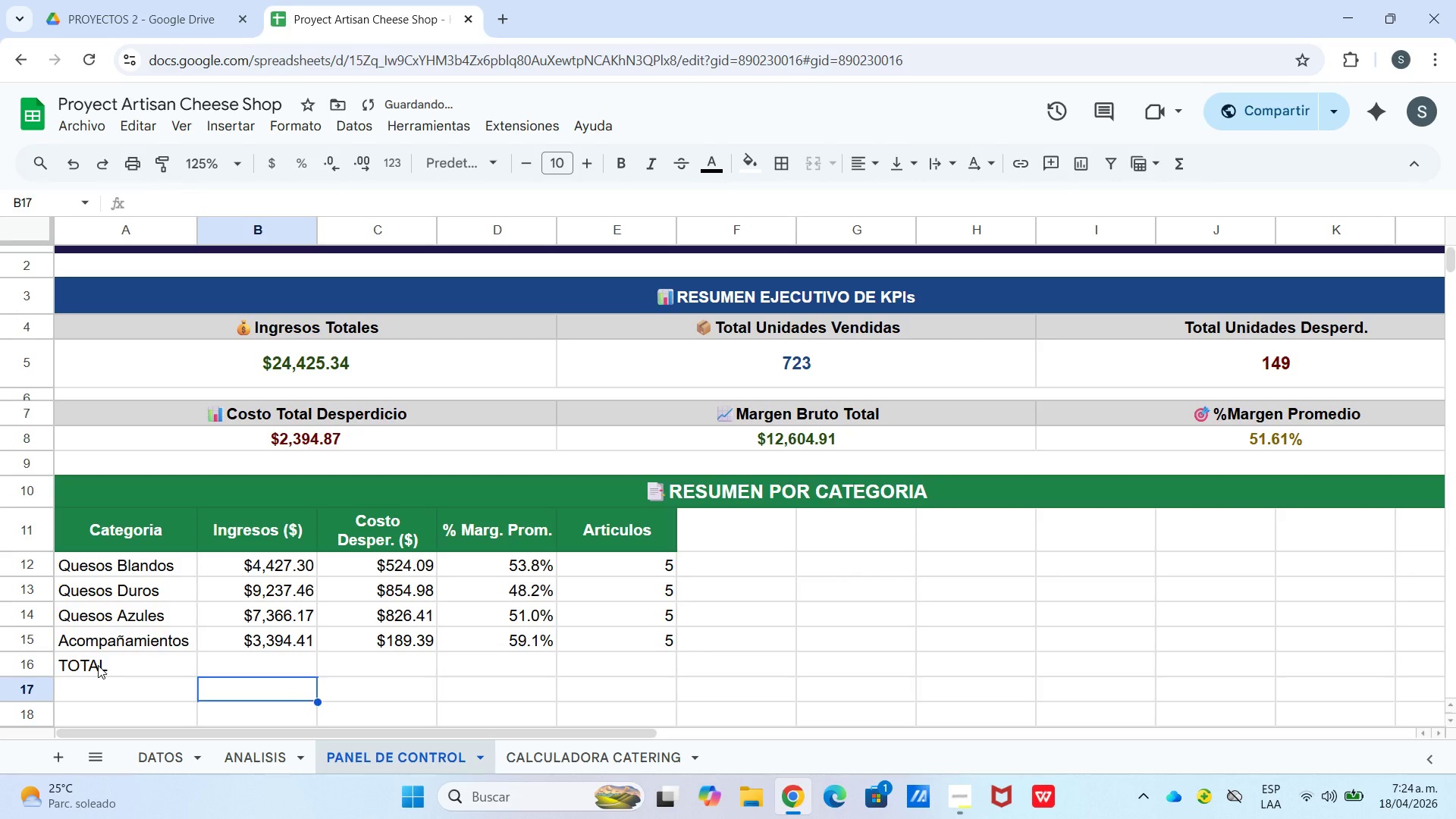 
key(ArrowUp)
 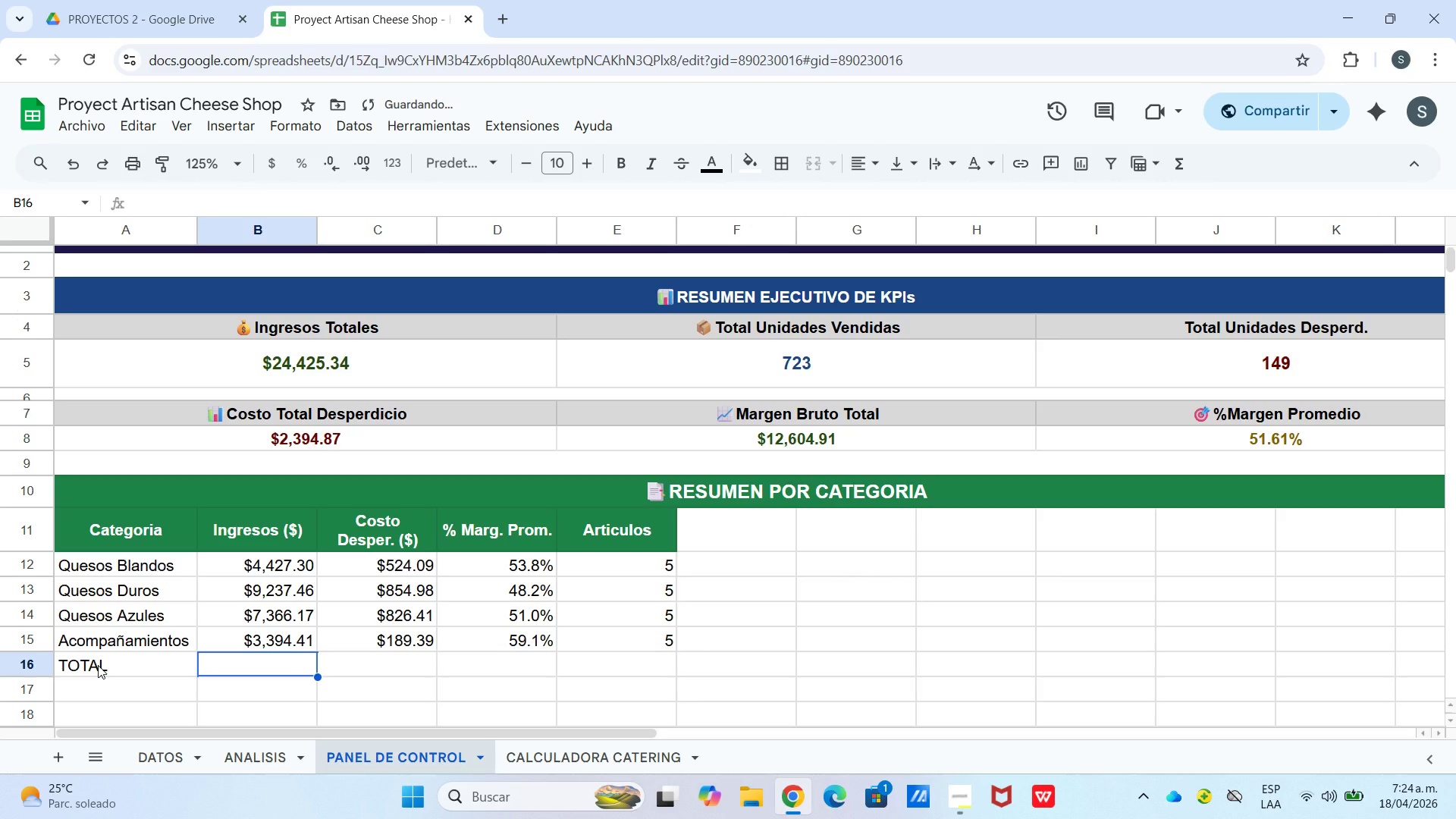 
type()suma)
 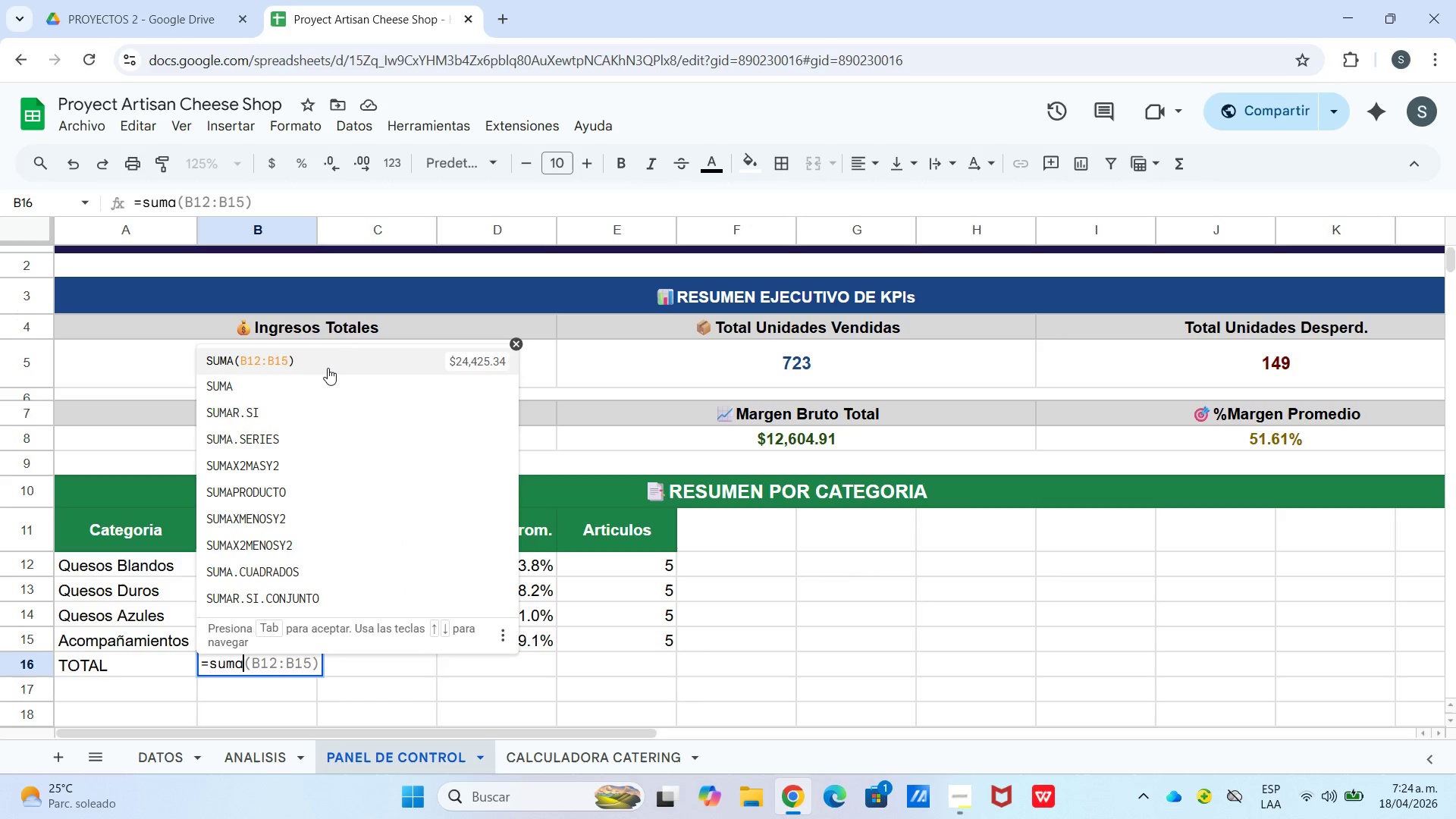 
left_click([328, 368])
 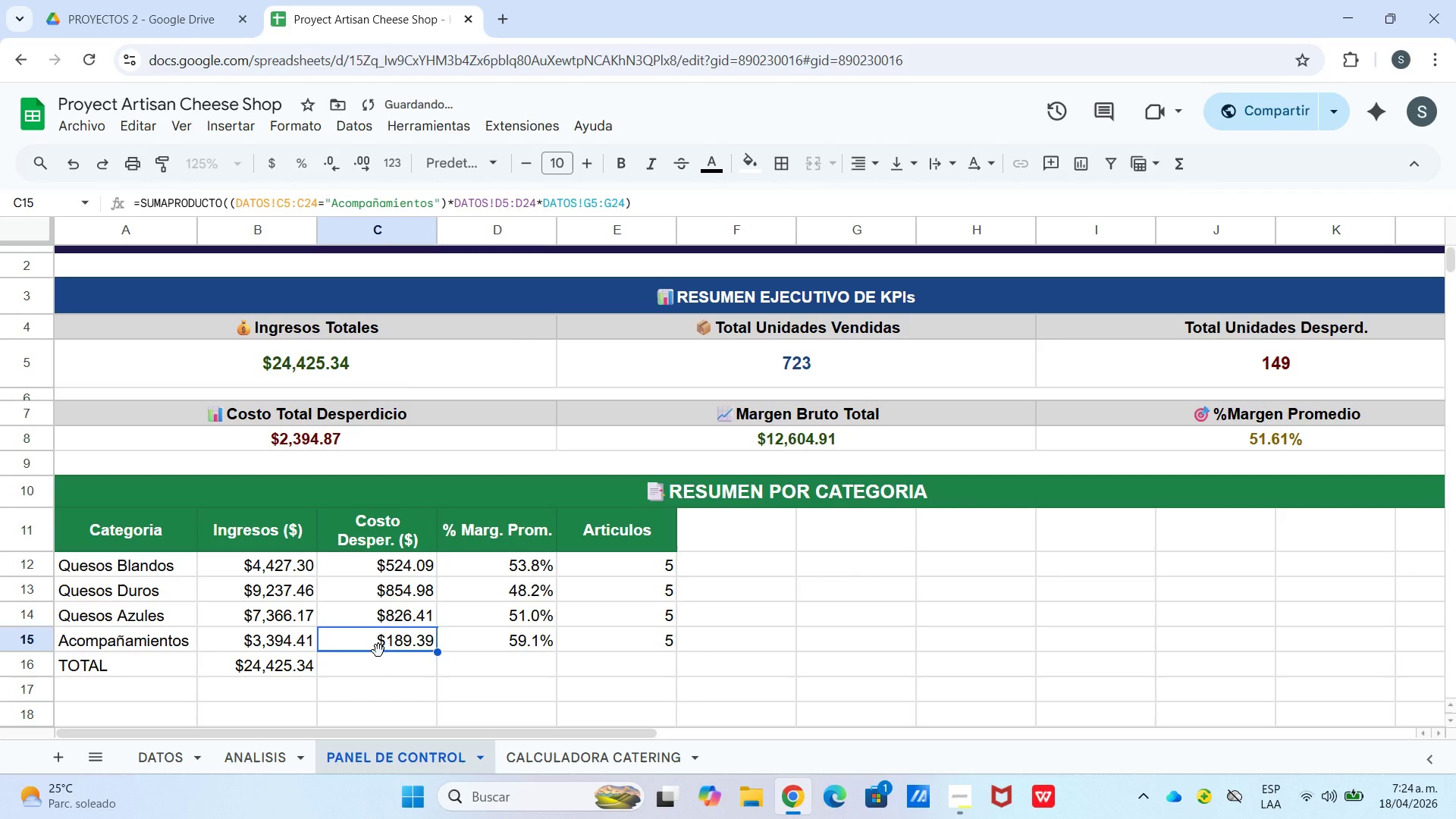 
left_click([377, 657])
 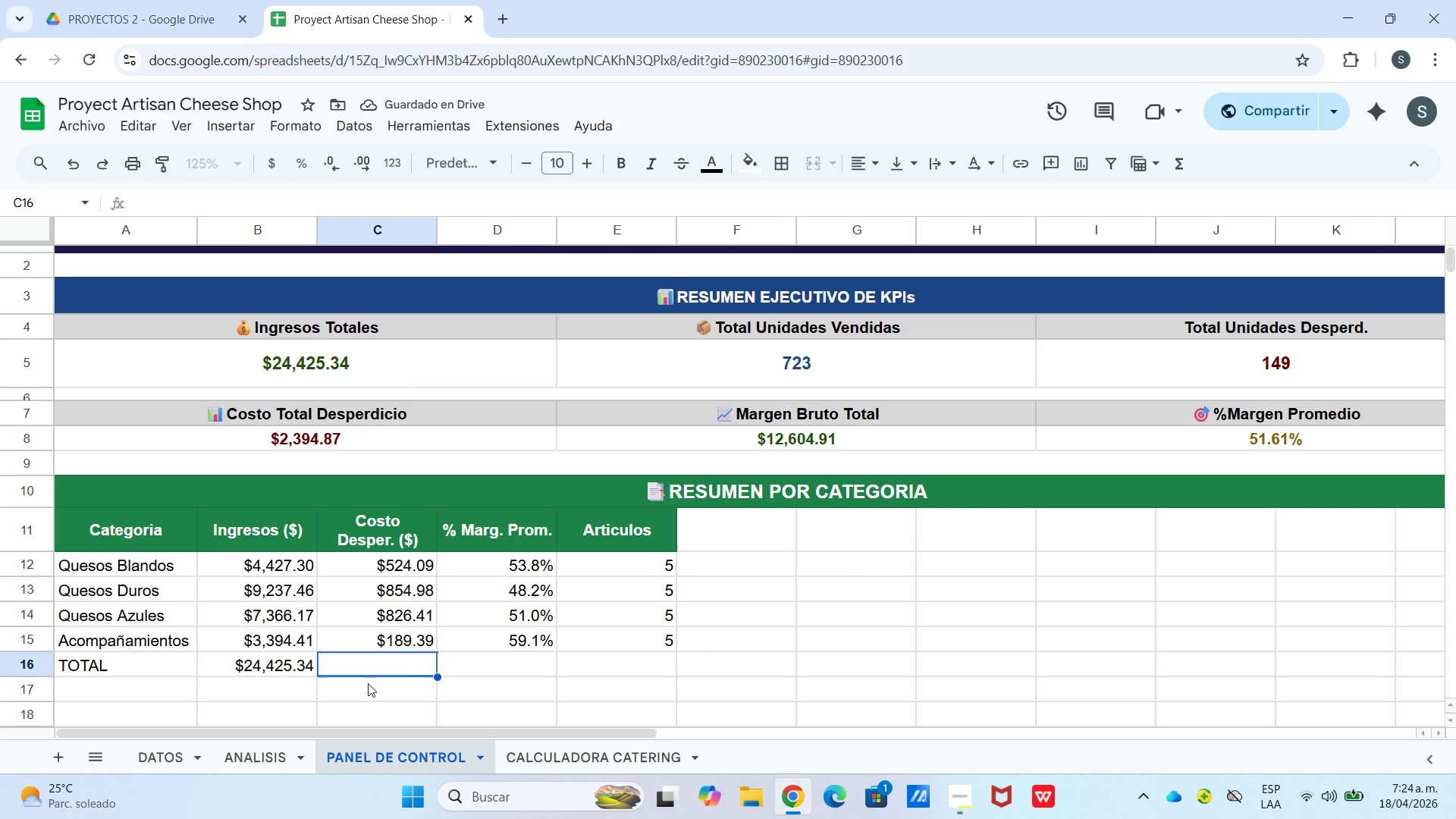 
type()suma)
 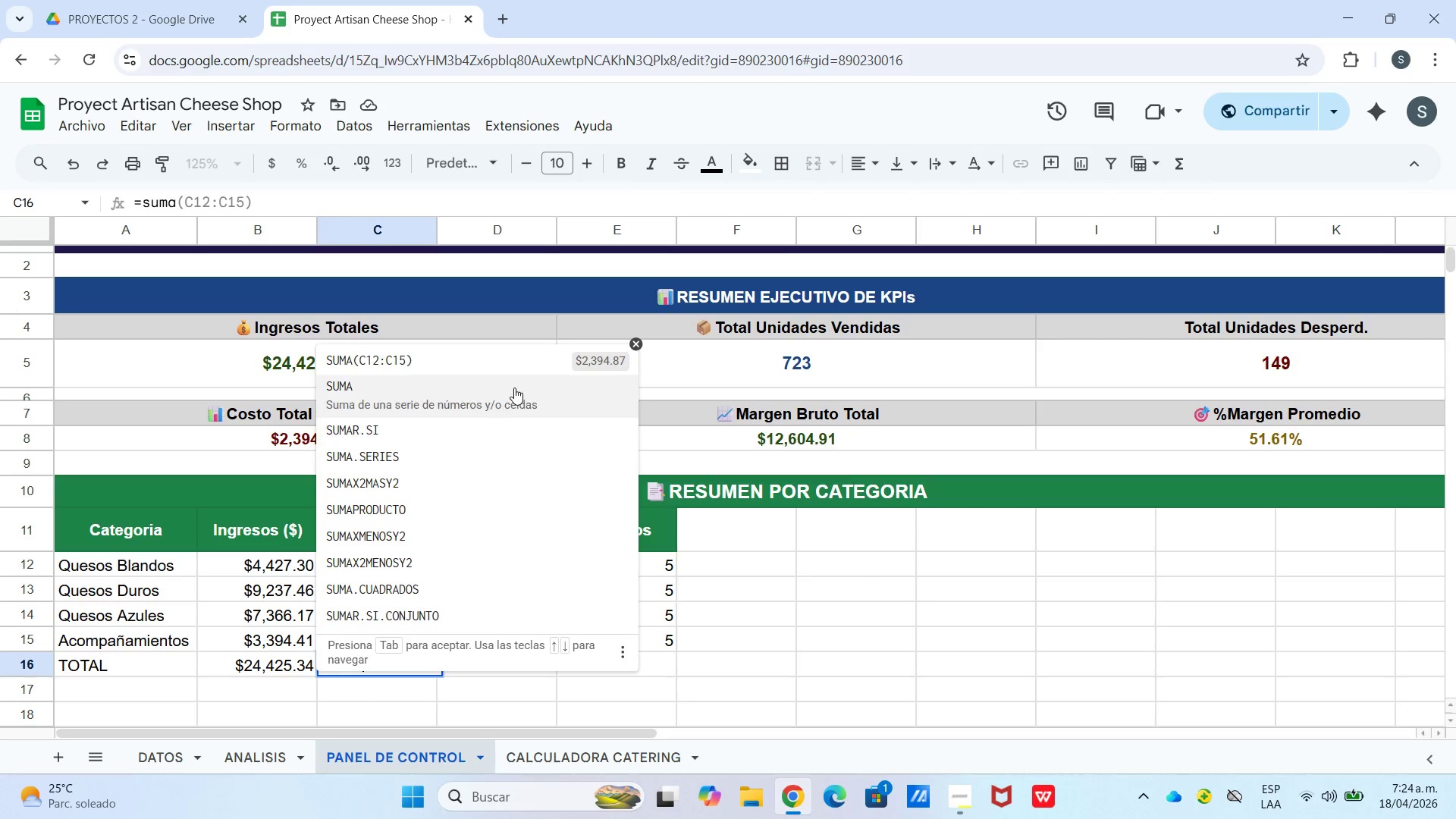 
left_click([508, 369])
 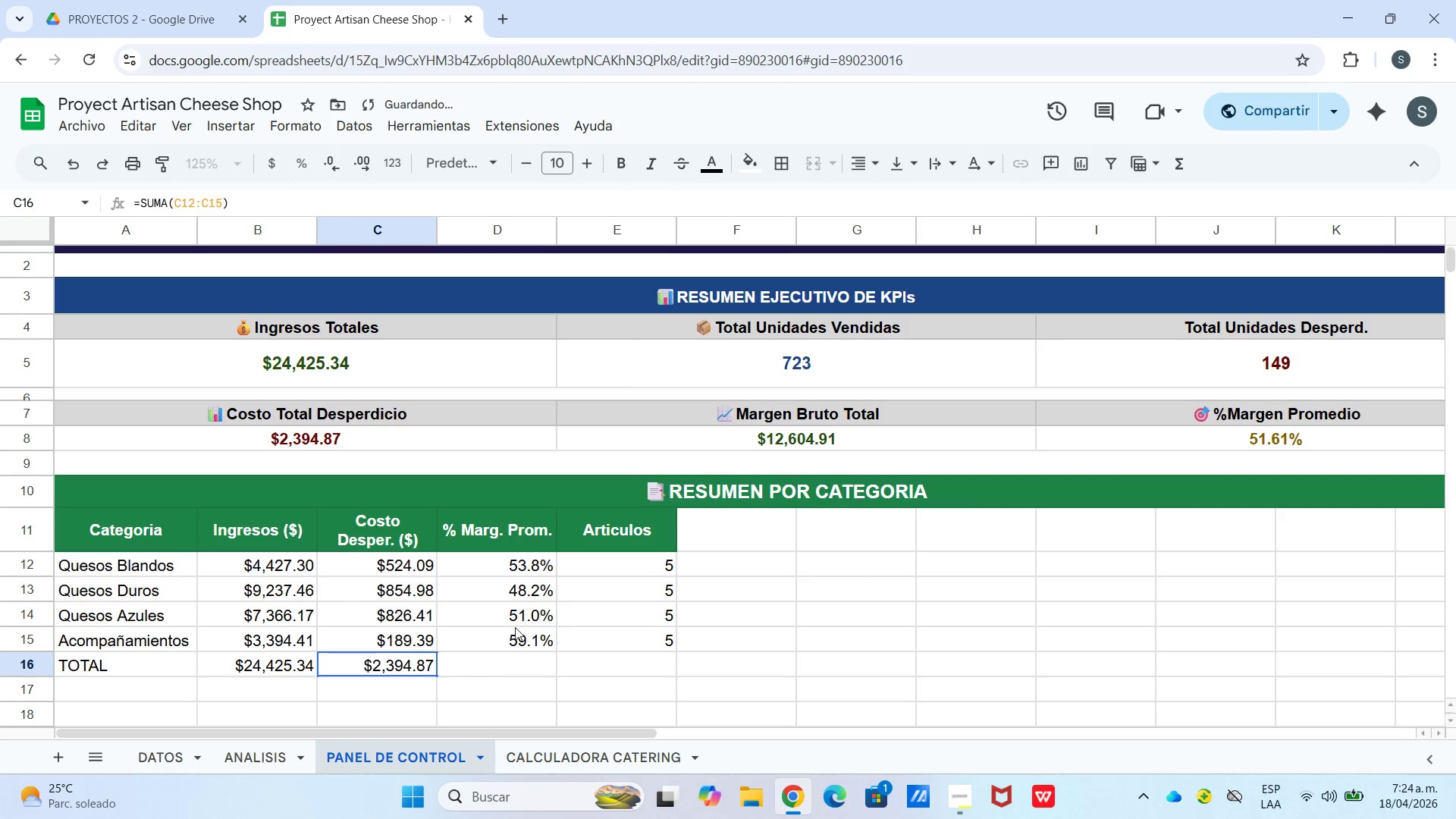 
left_click([511, 653])
 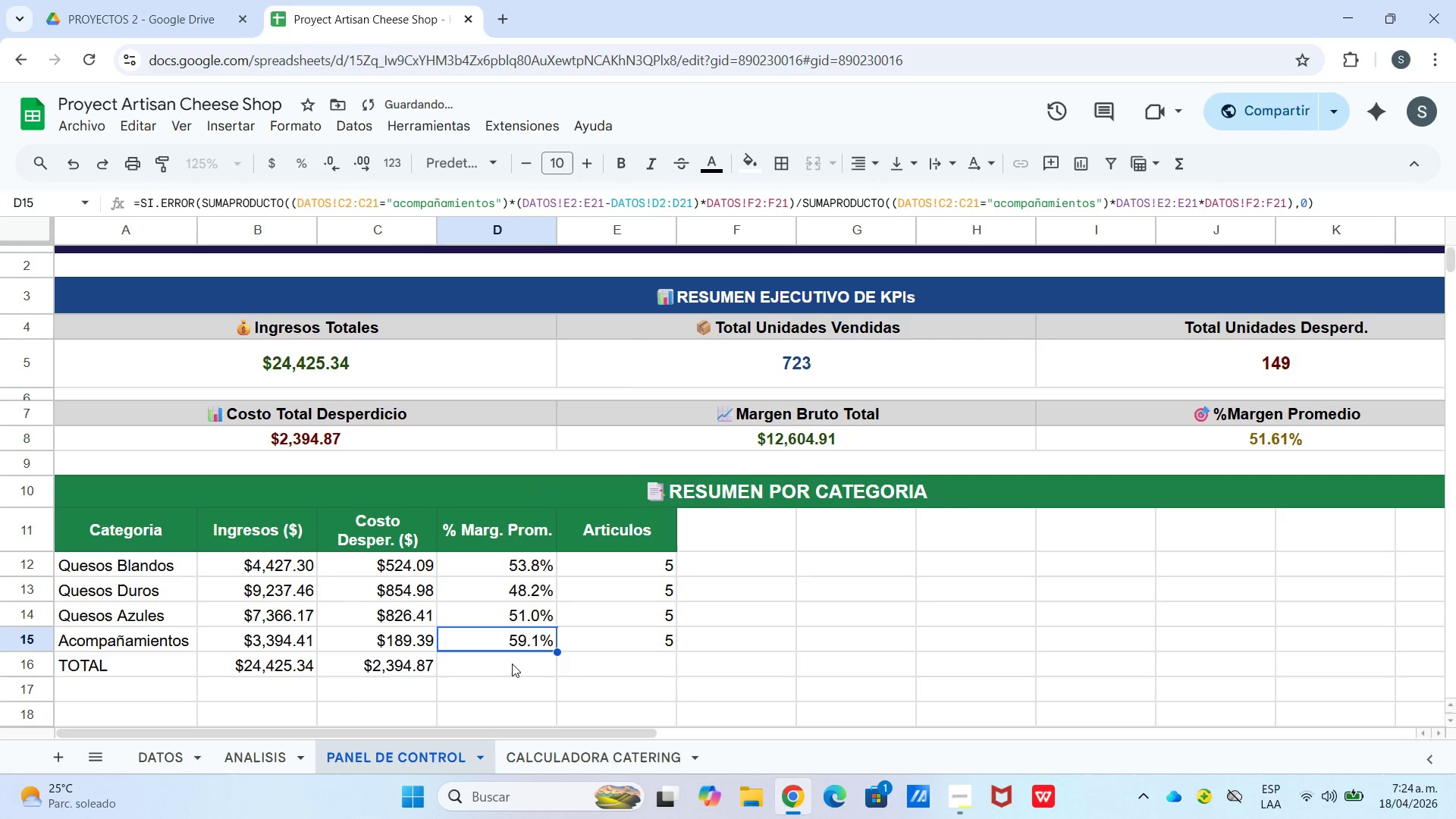 
left_click([513, 667])
 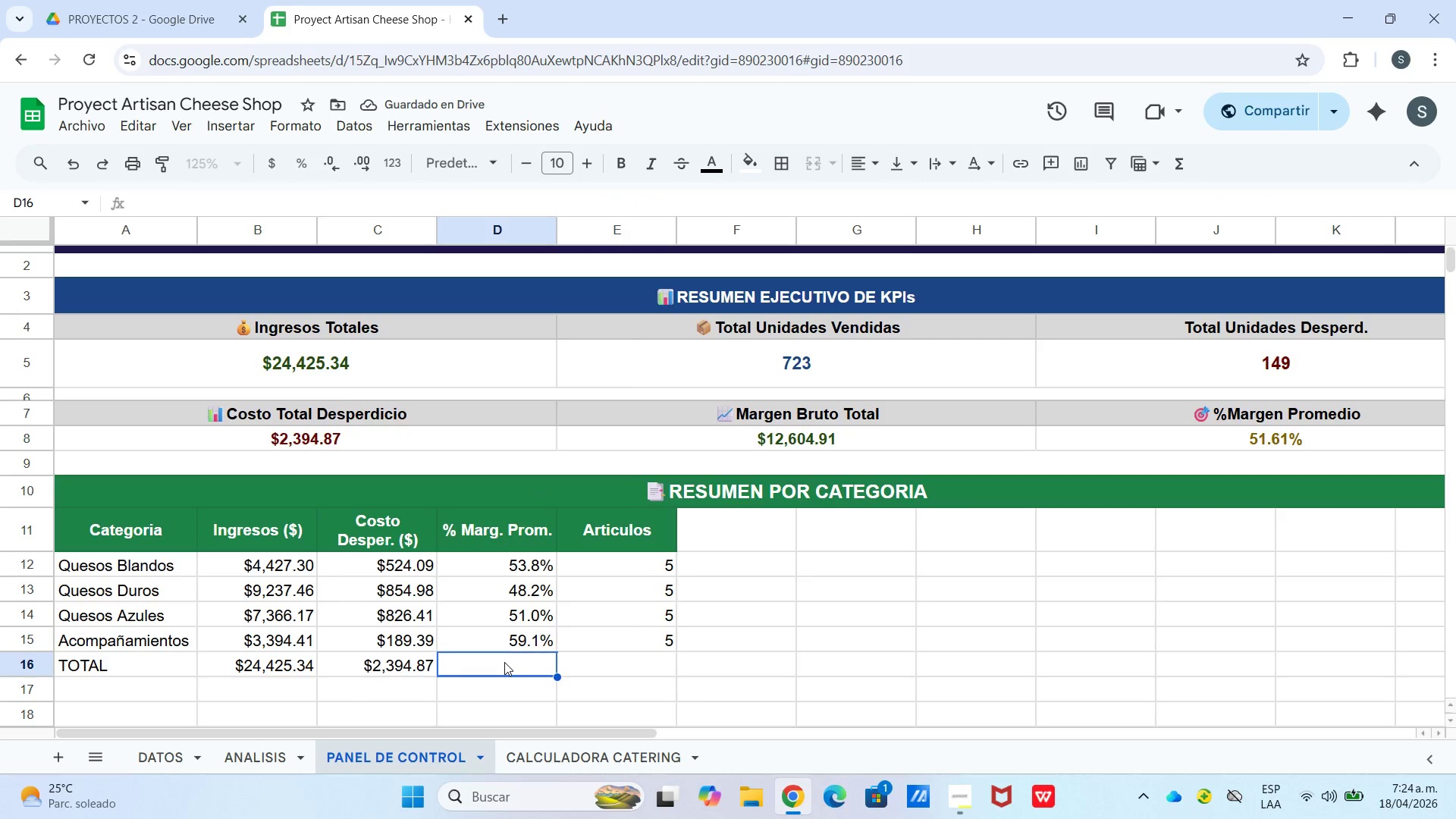 
type()suma)
 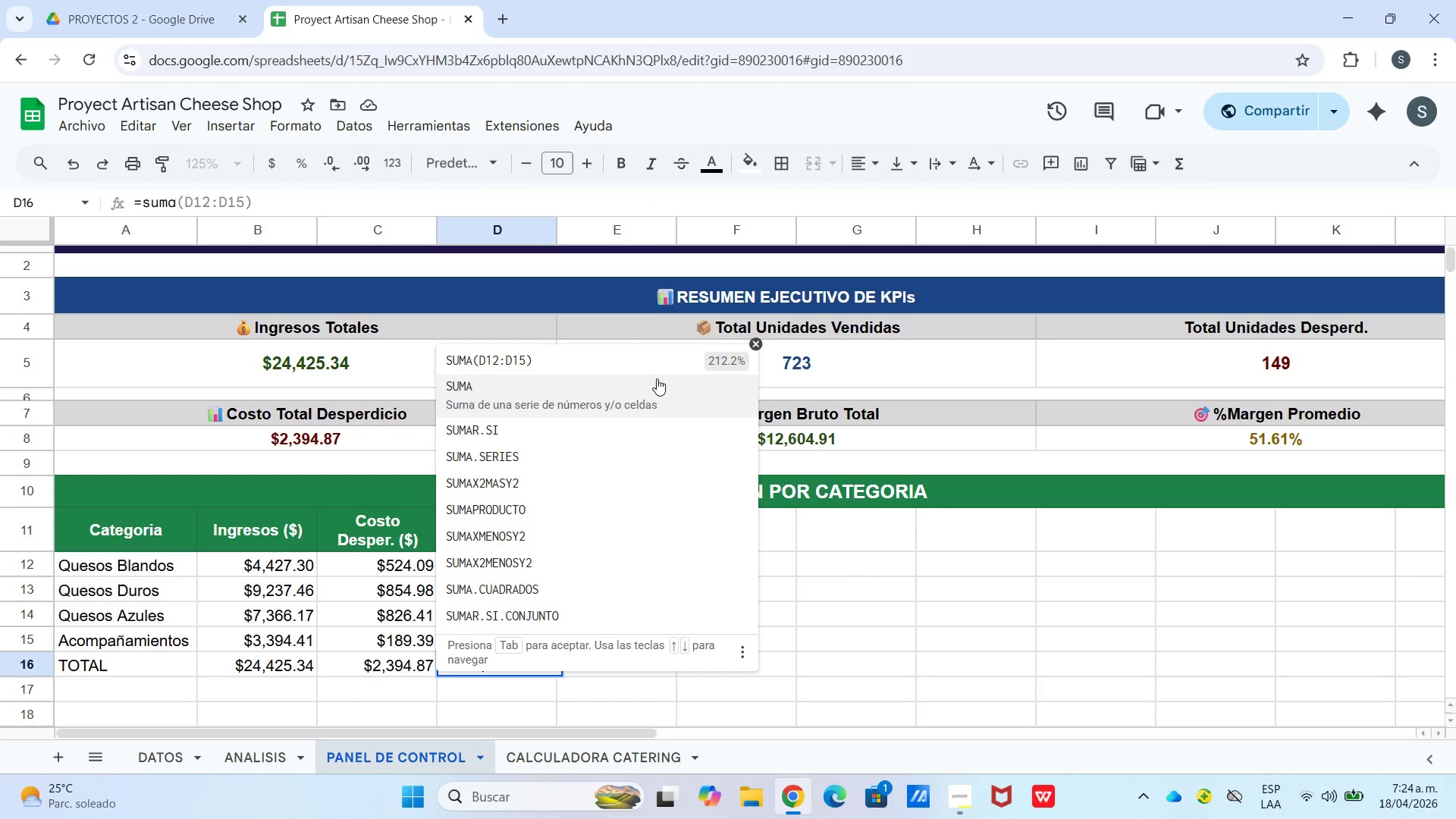 
left_click([657, 366])
 